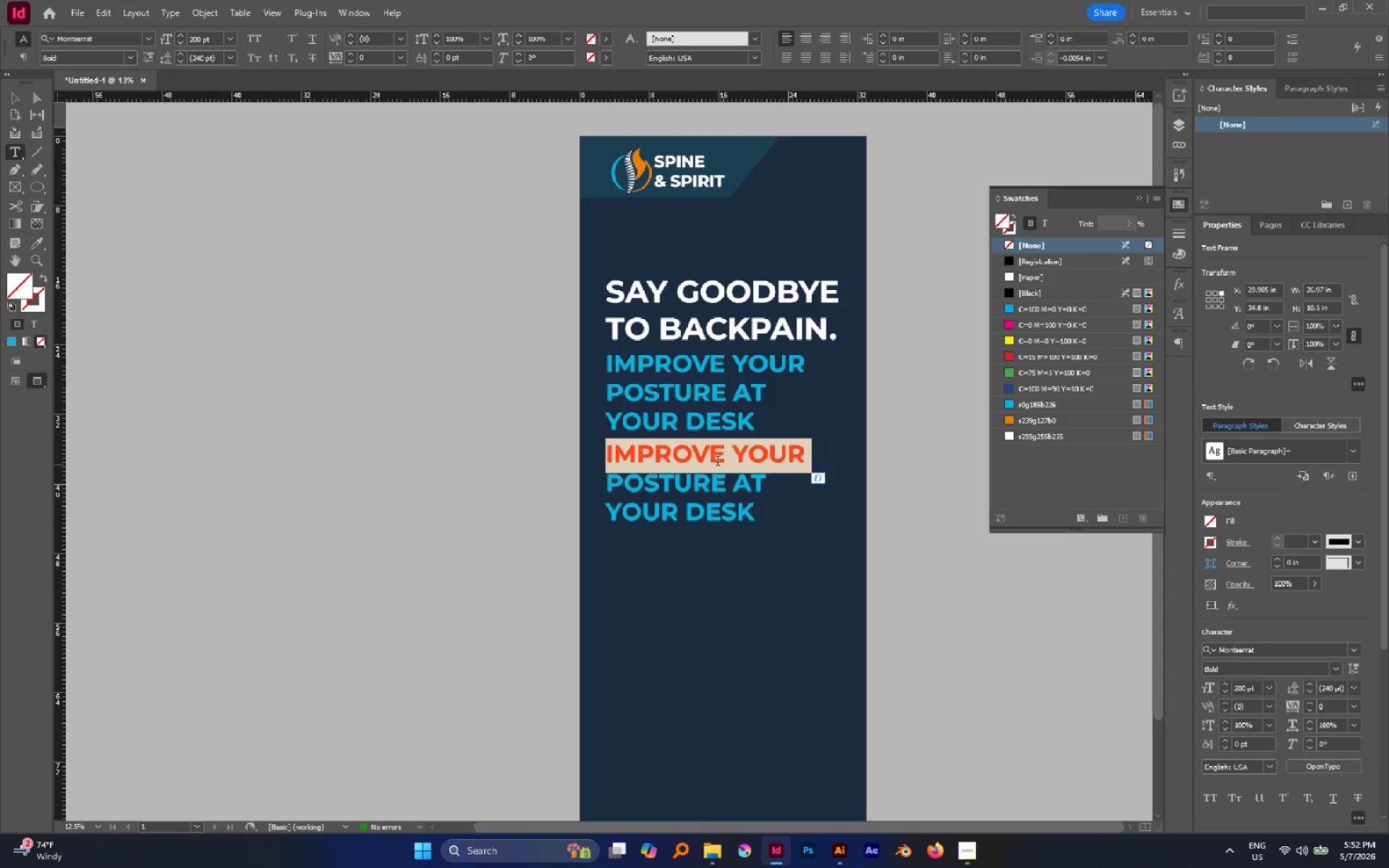 
key(Control+A)
 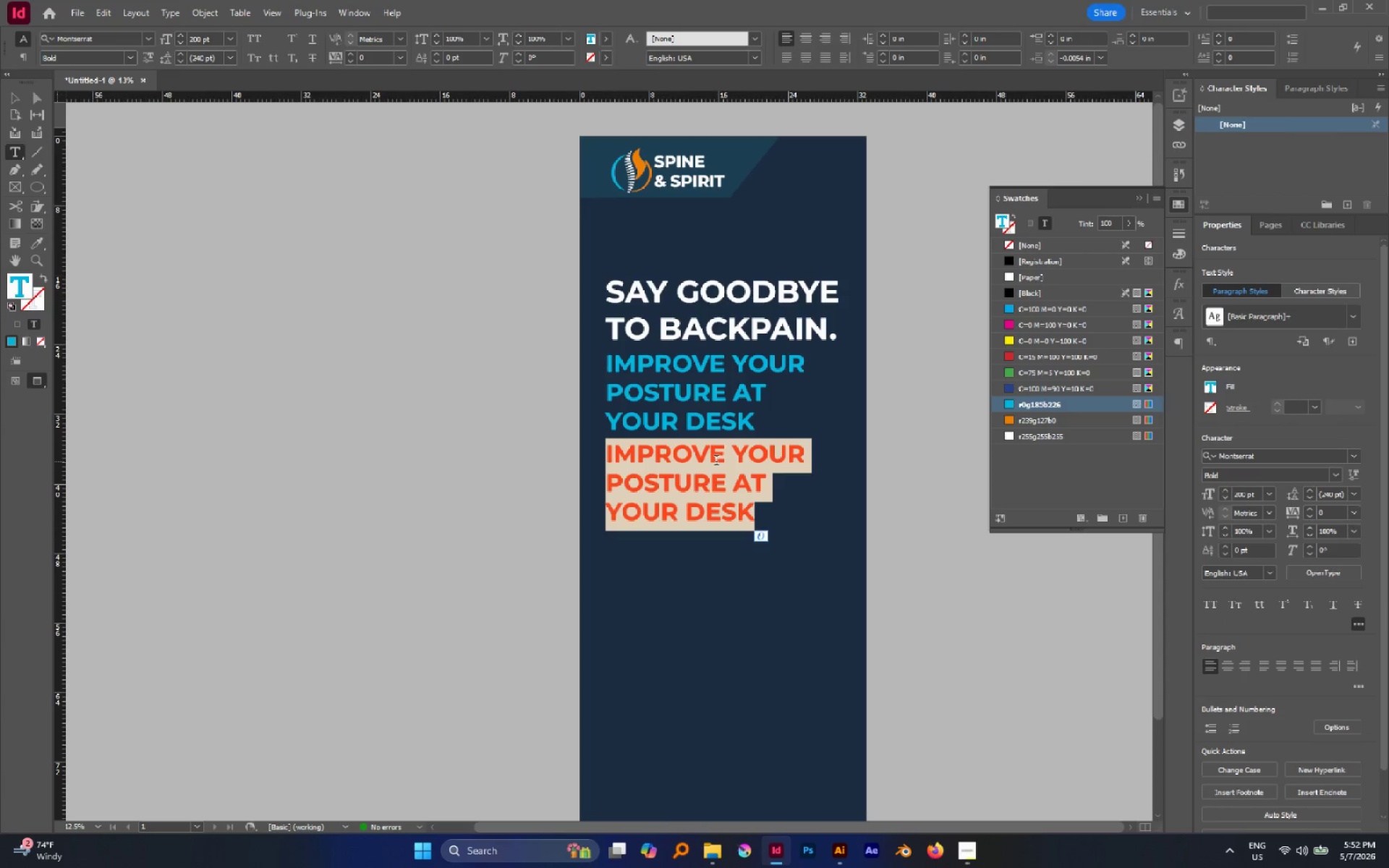 
type(discobe)
key(Backspace)
key(Backspace)
type(ver dse)
key(Backspace)
key(Backspace)
type(esk-based)
 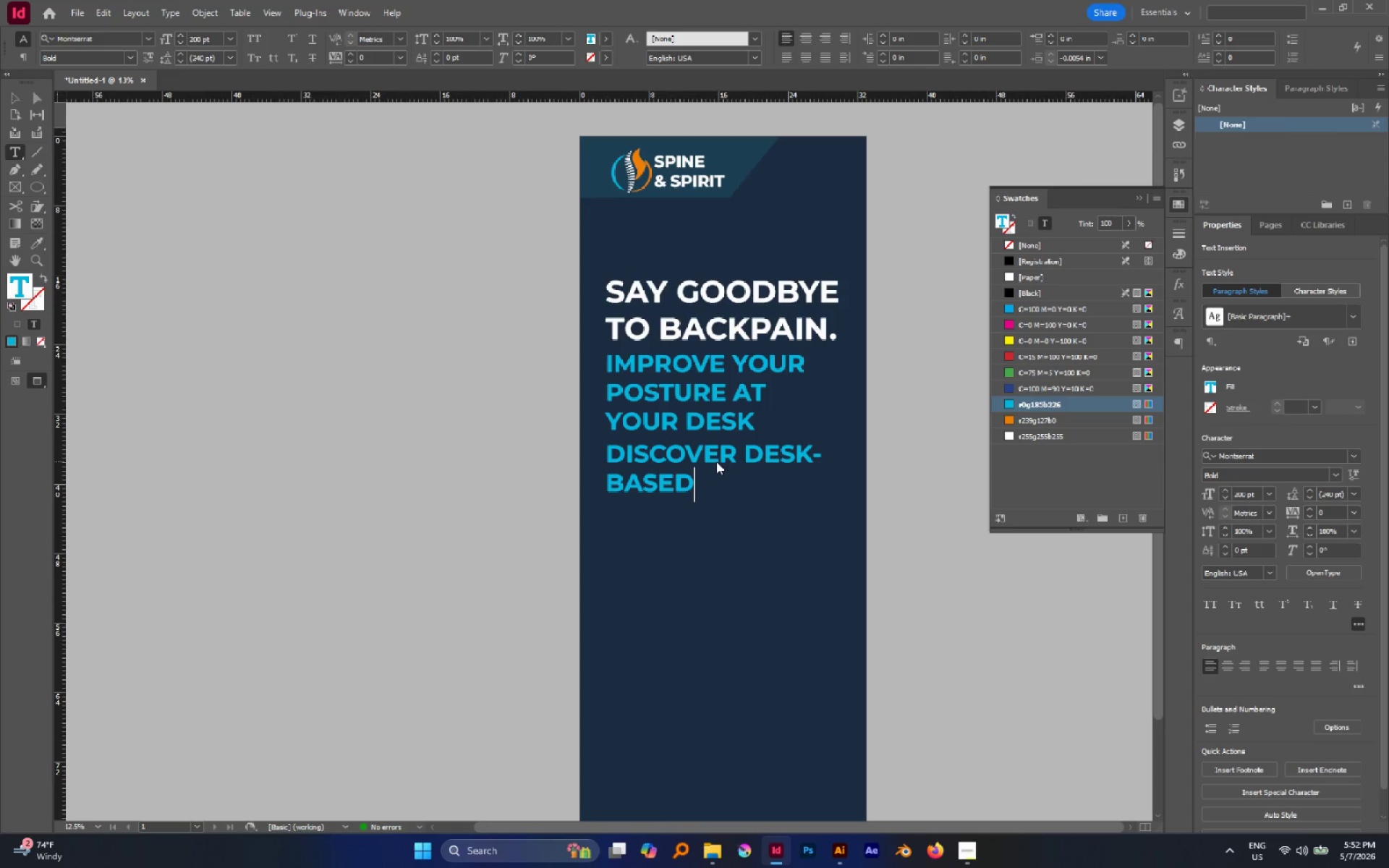 
key(Enter)
 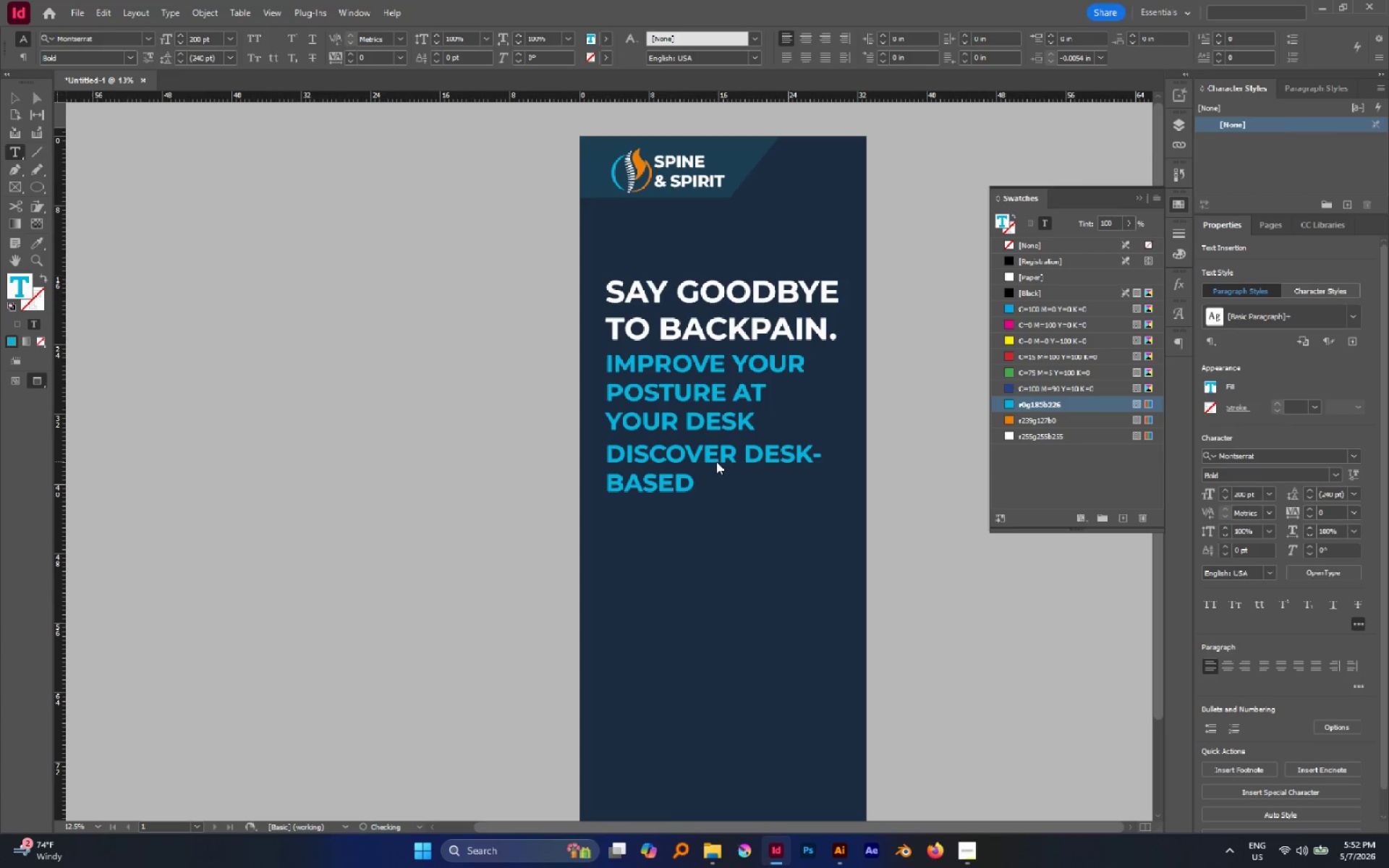 
key(Backspace)
type( )
key(Backspace)
key(Backspace)
key(Backspace)
key(Backspace)
key(Backspace)
key(Backspace)
type(d)
key(Backspace)
type(Discover Desk-Based Pilates by s)
key(Backspace)
type(Spli)
key(Backspace)
key(Backspace)
type(ine & Spirit)
key(Escape)
 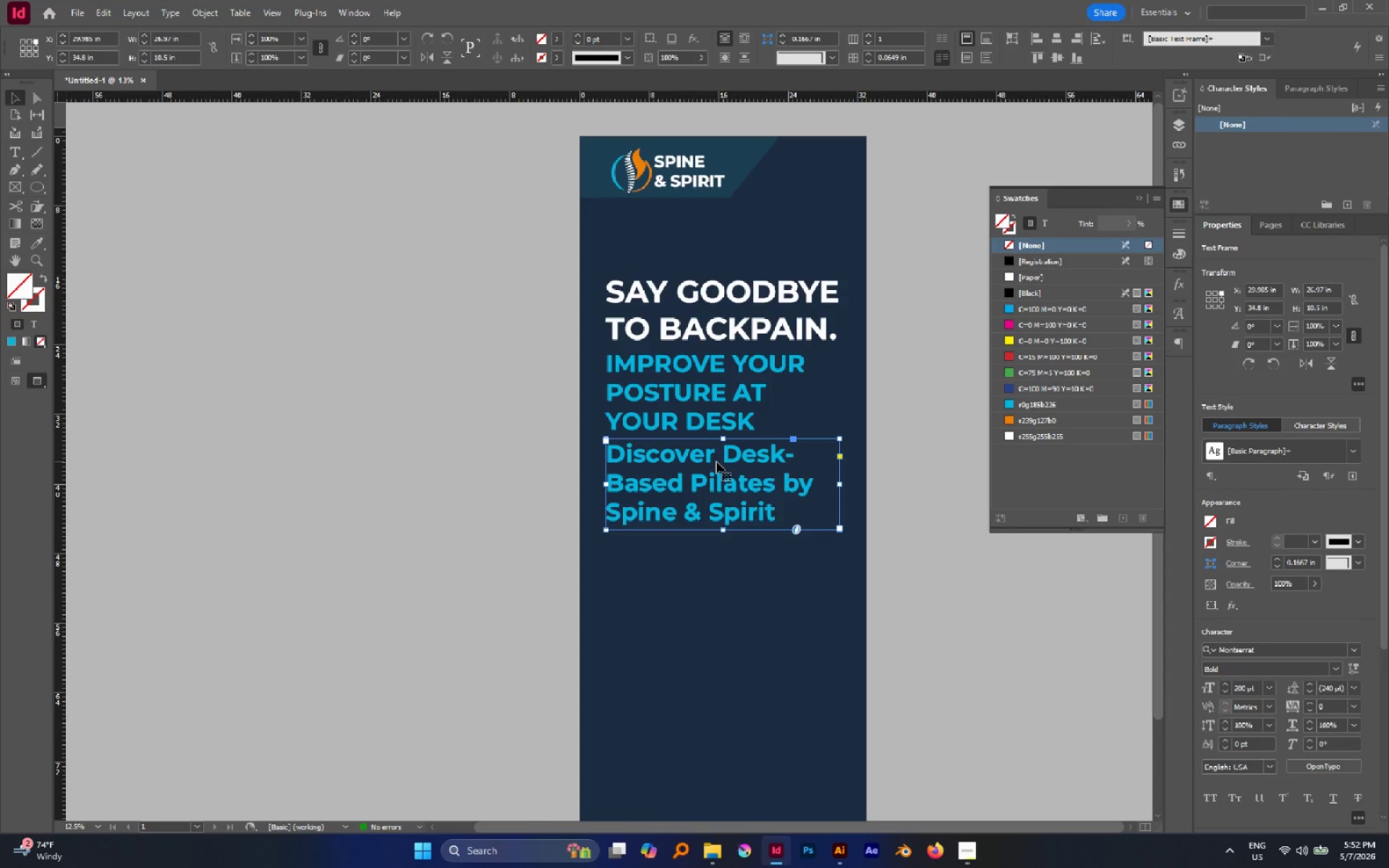 
left_click([1041, 273])
 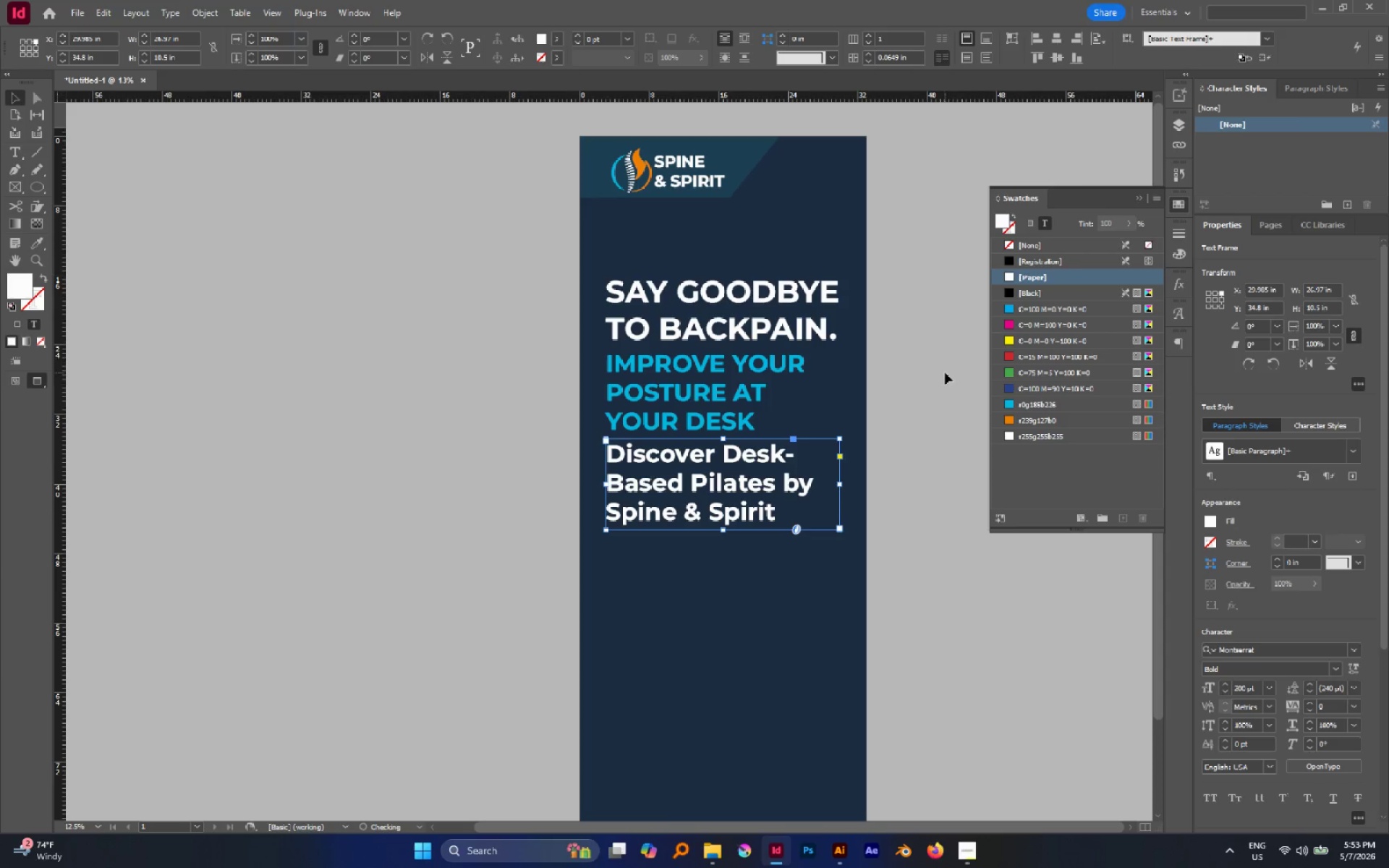 
left_click([944, 375])
 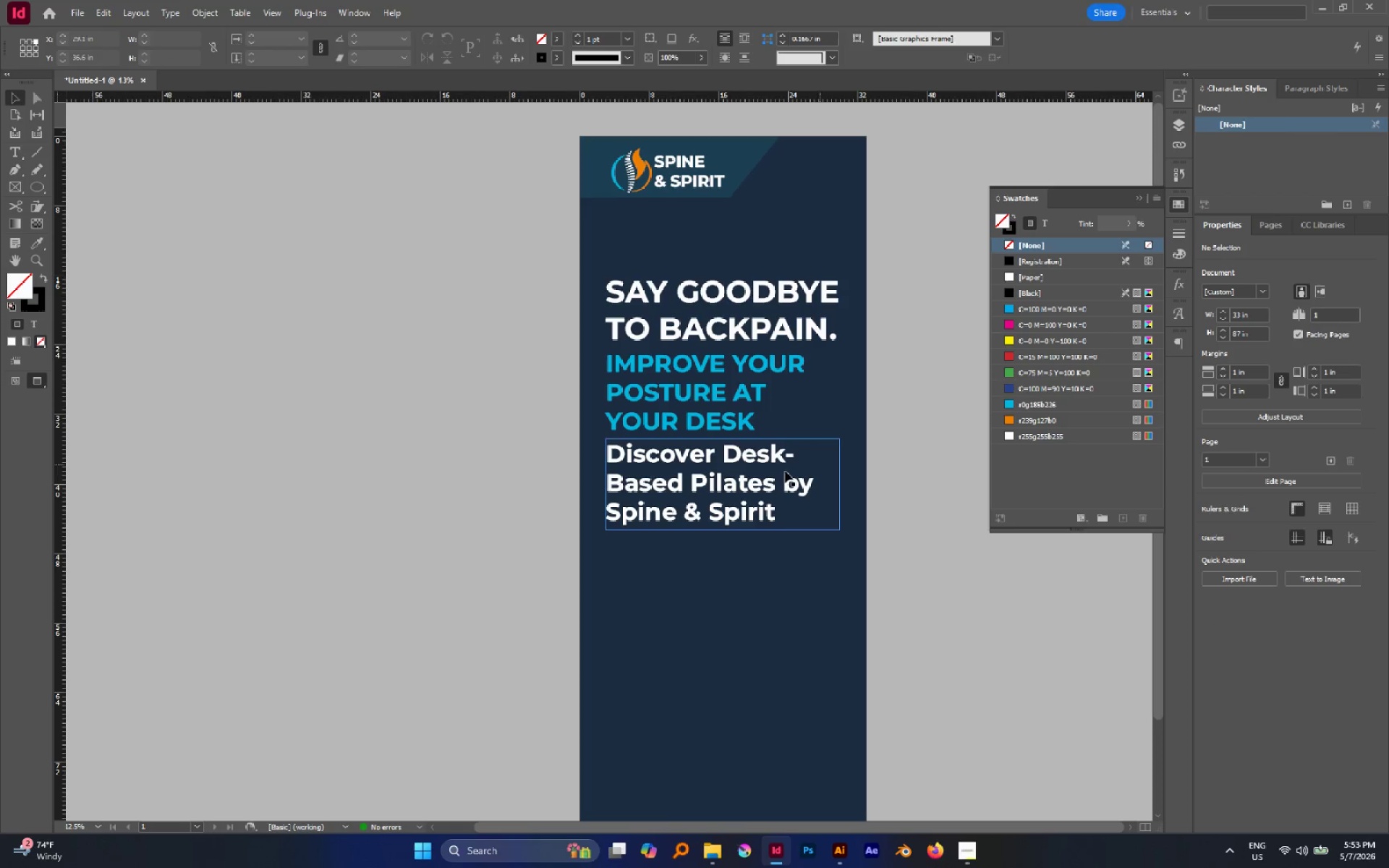 
left_click([777, 472])
 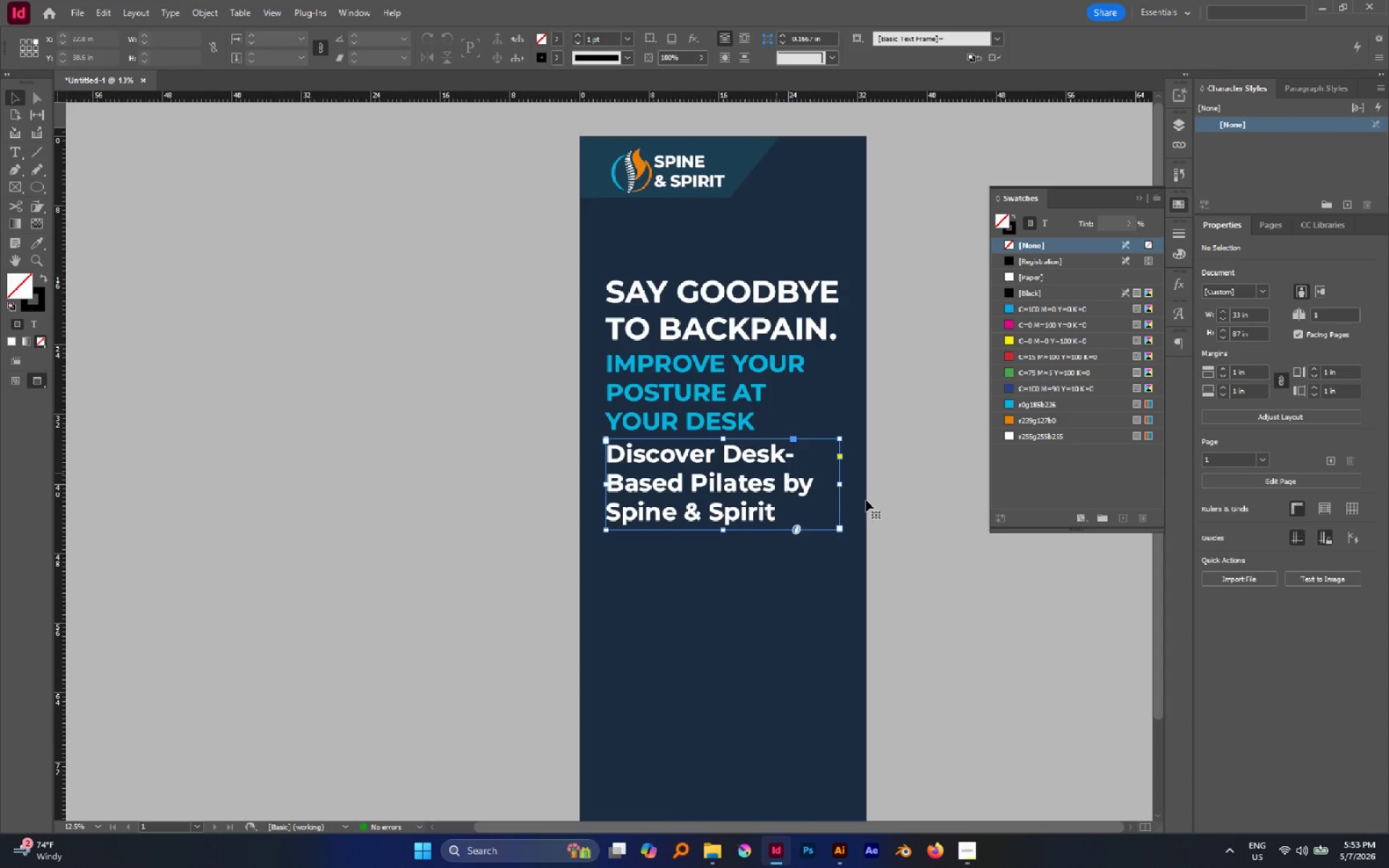 
hold_key(key=ControlLeft, duration=2.81)
hold_key(key=ShiftLeft, duration=2.69)
left_click([841, 530])
 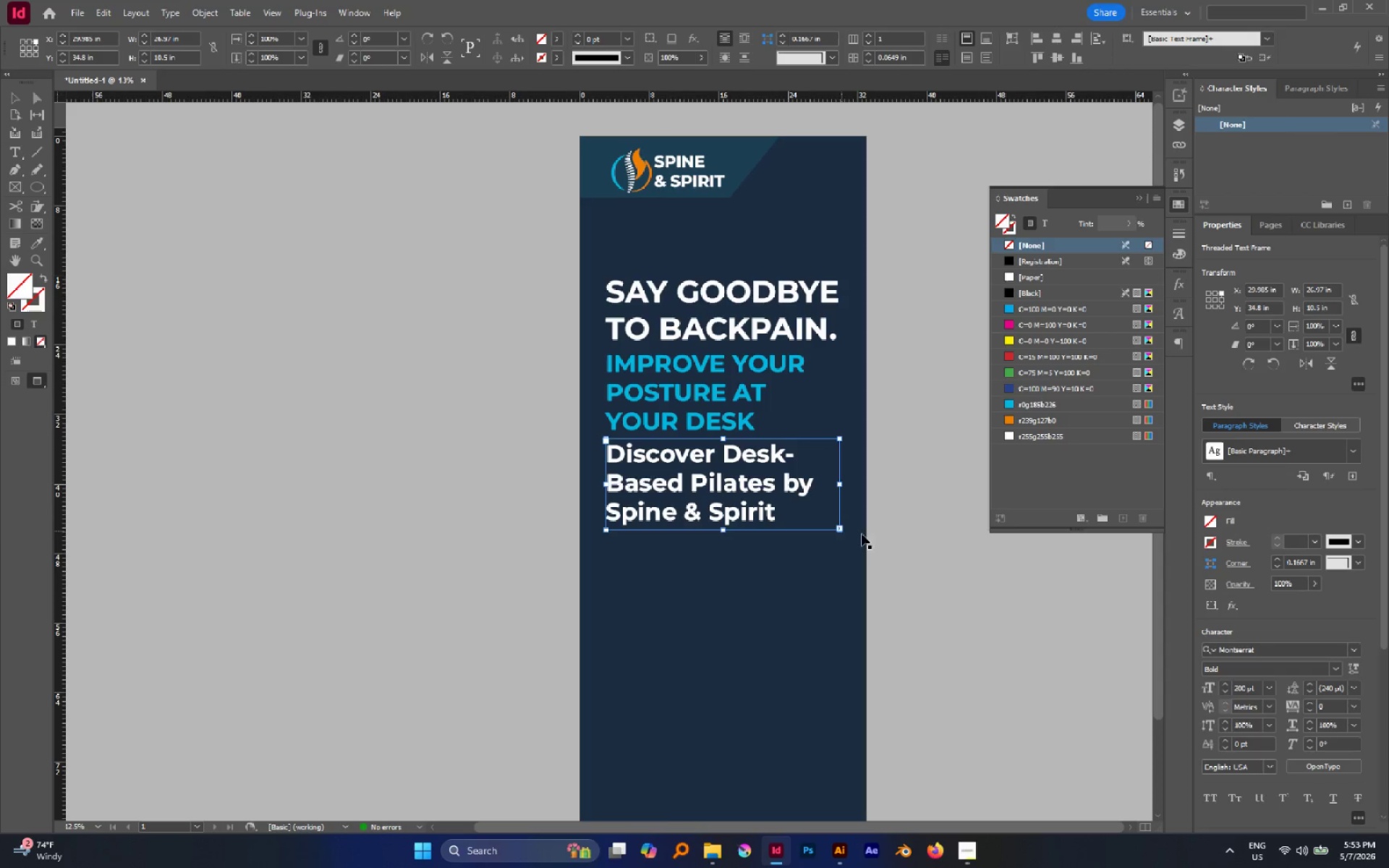 
left_click([891, 534])
 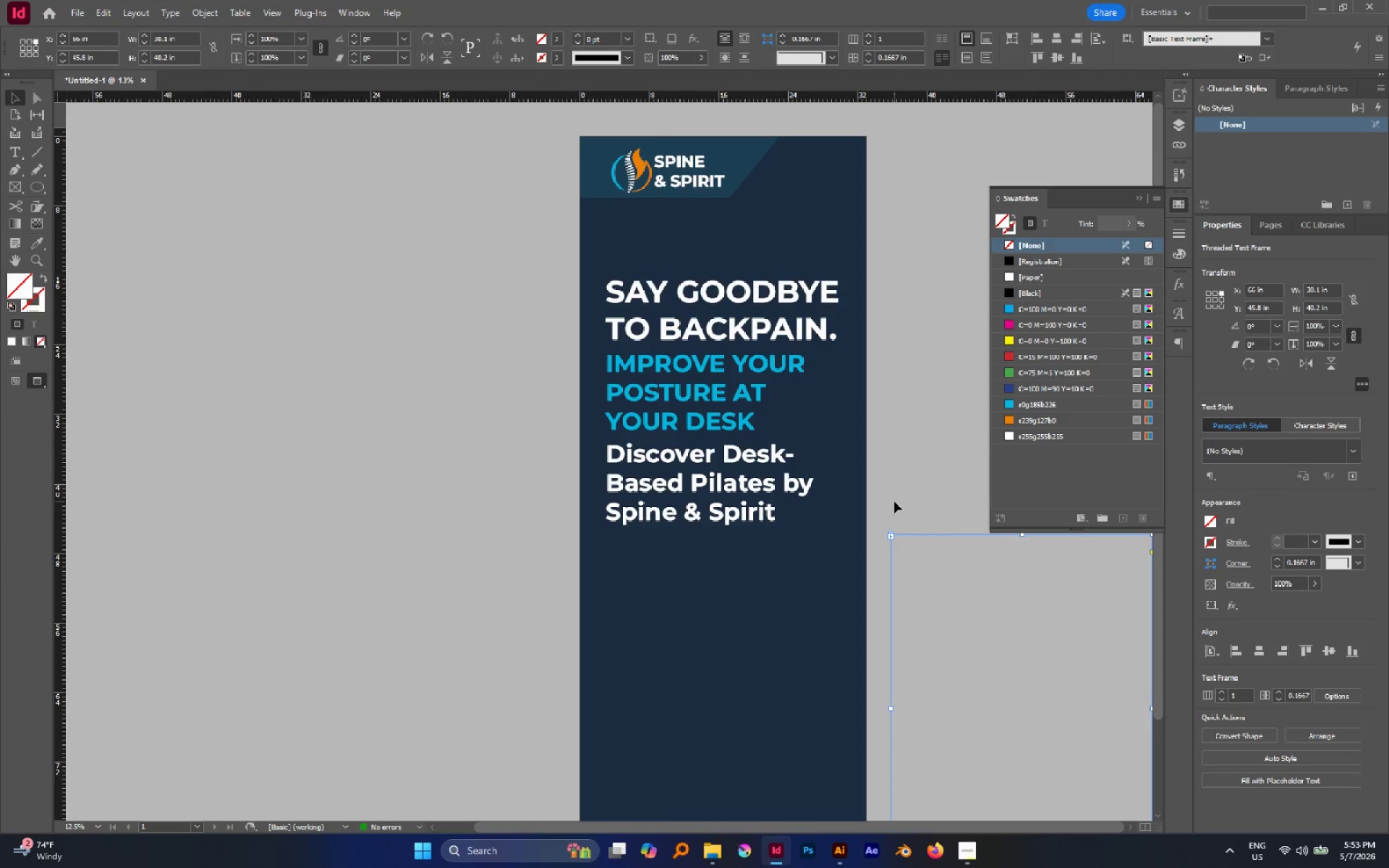 
key(Delete)
 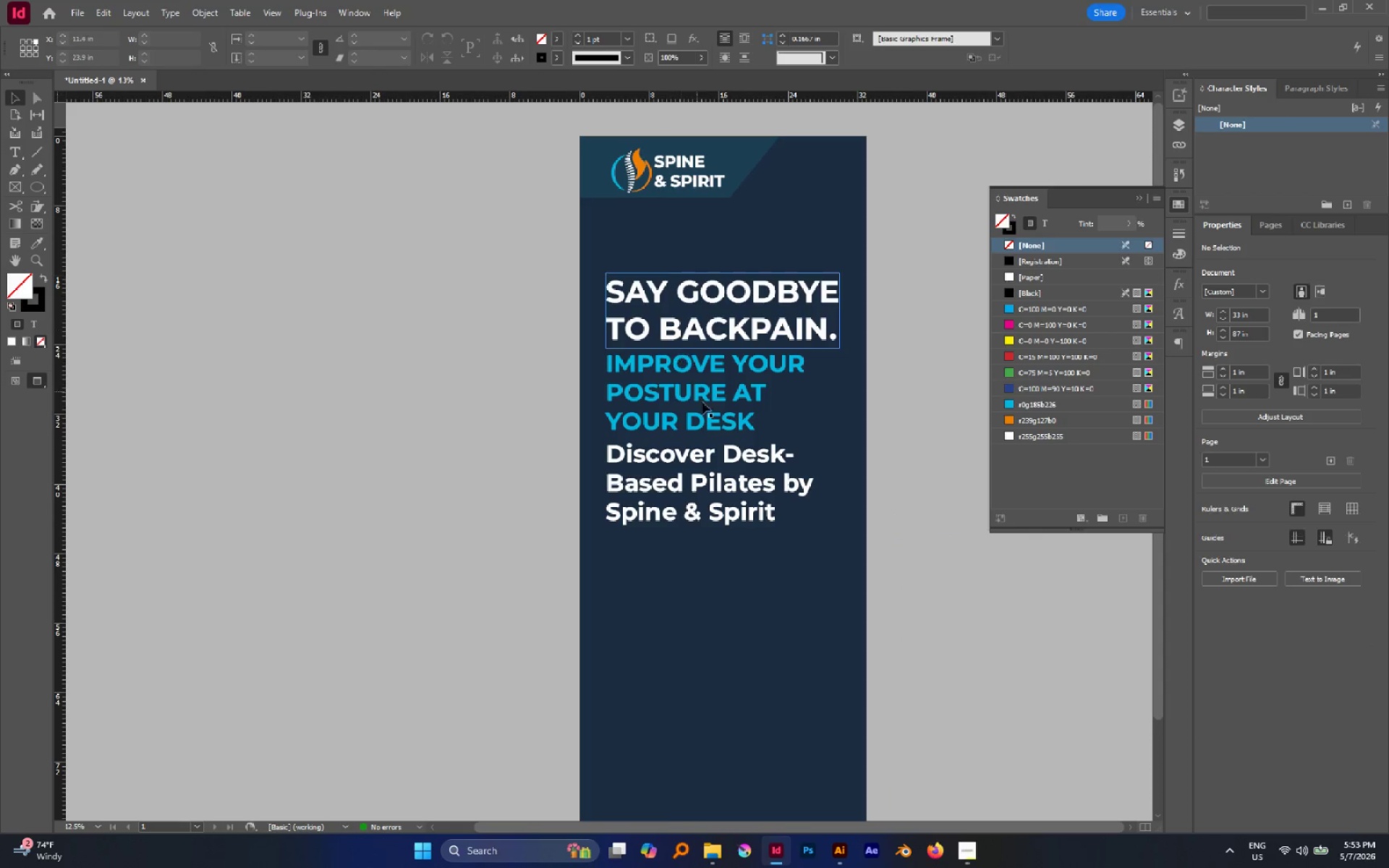 
left_click([717, 453])
 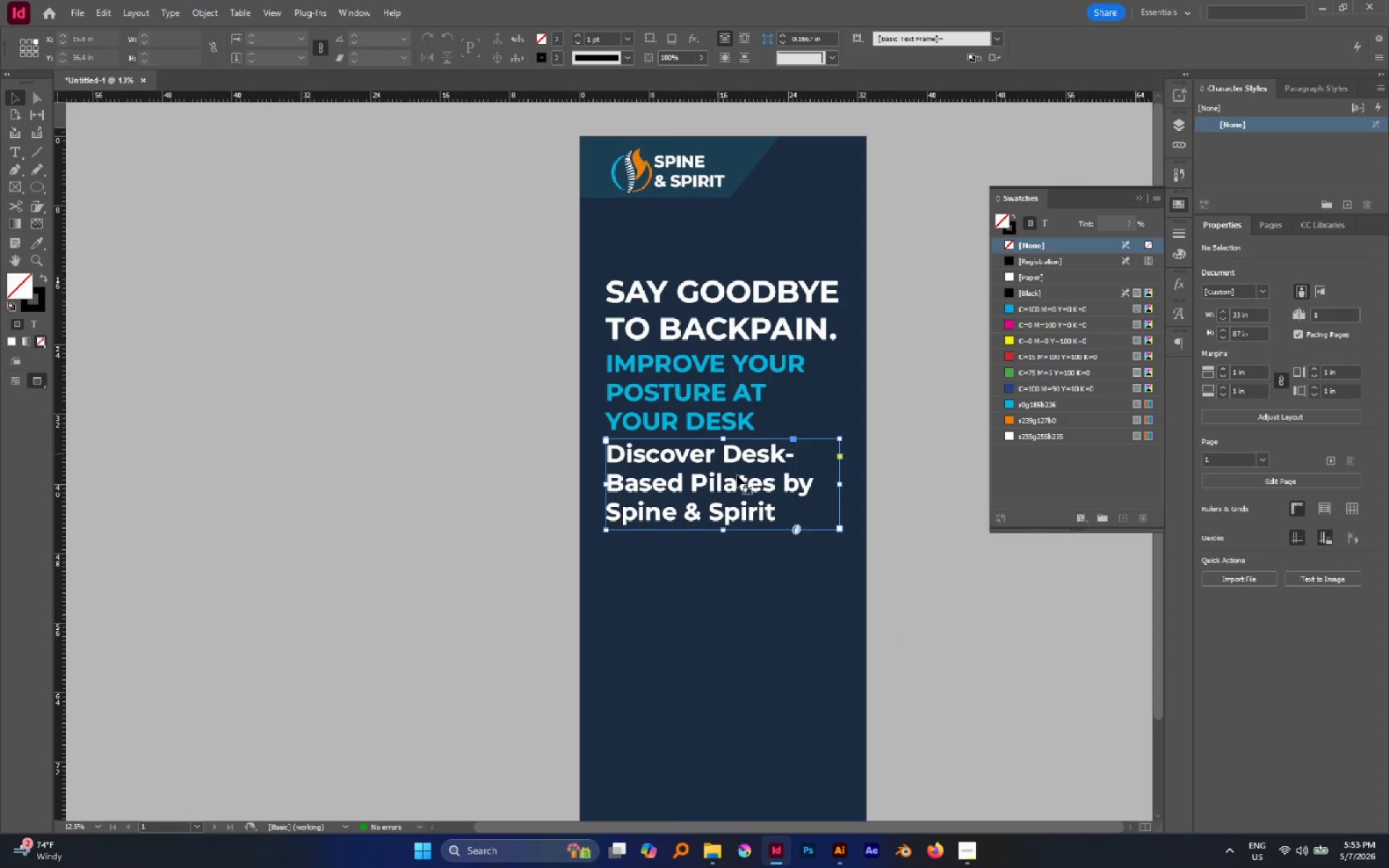 
hold_key(key=ControlLeft, duration=4.31)
hold_key(key=ShiftLeft, duration=4.0)
left_click_drag(start_coordinate=[841, 529], to_coordinate=[794, 501])
 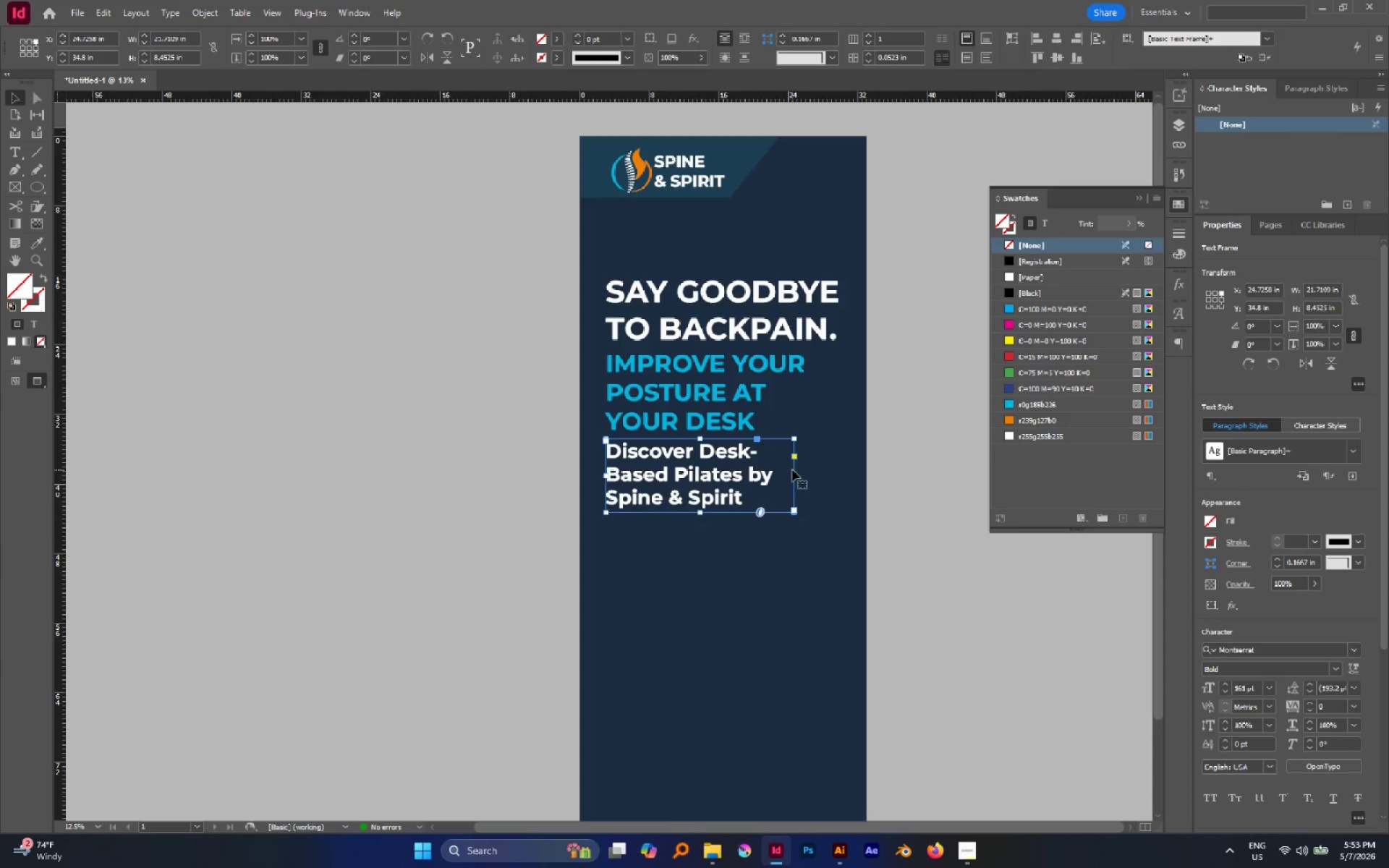 
left_click([795, 480])
 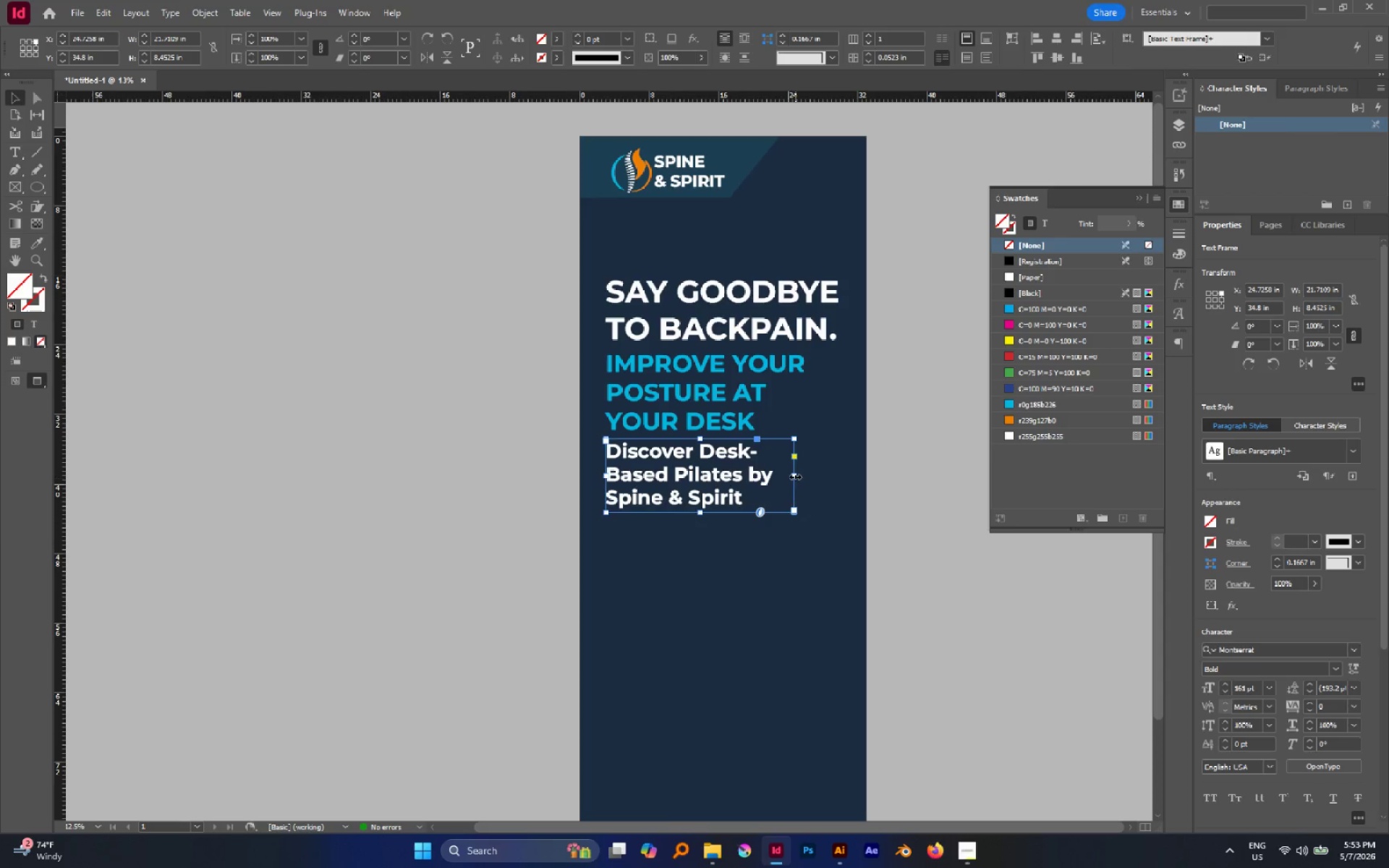 
left_click_drag(start_coordinate=[795, 477], to_coordinate=[821, 477])
 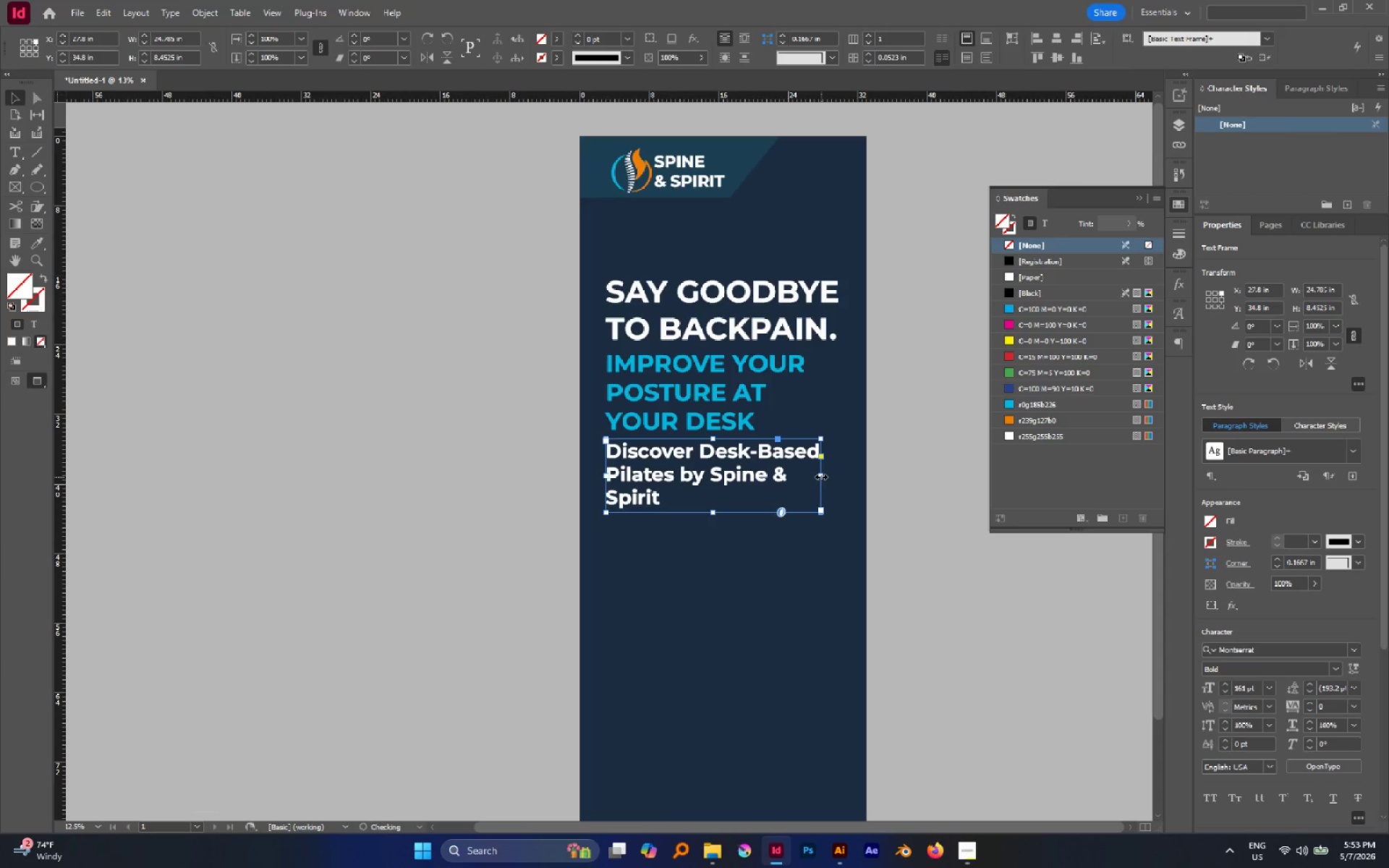 
left_click_drag(start_coordinate=[821, 477], to_coordinate=[833, 480])
 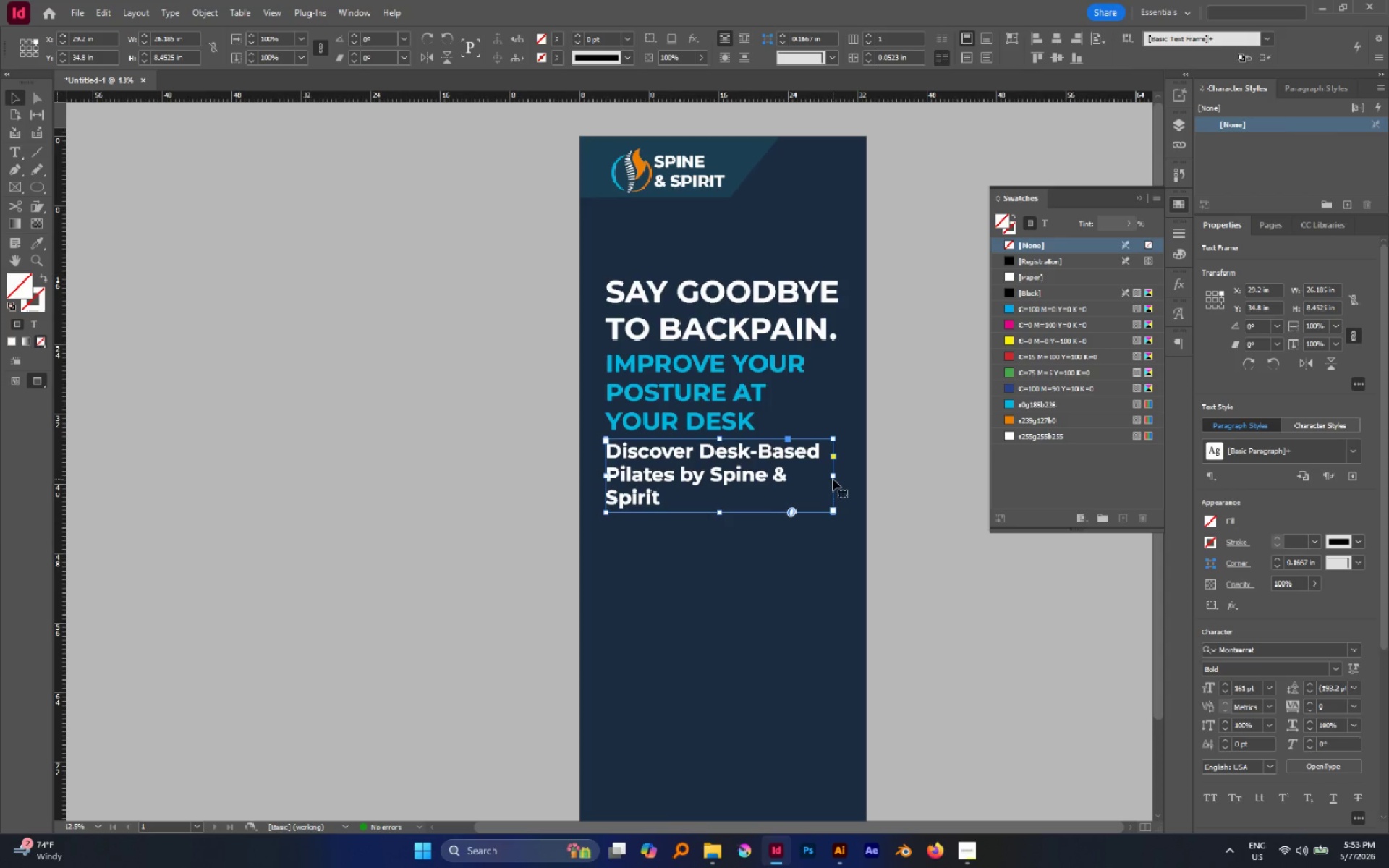 
left_click_drag(start_coordinate=[833, 477], to_coordinate=[846, 477])
 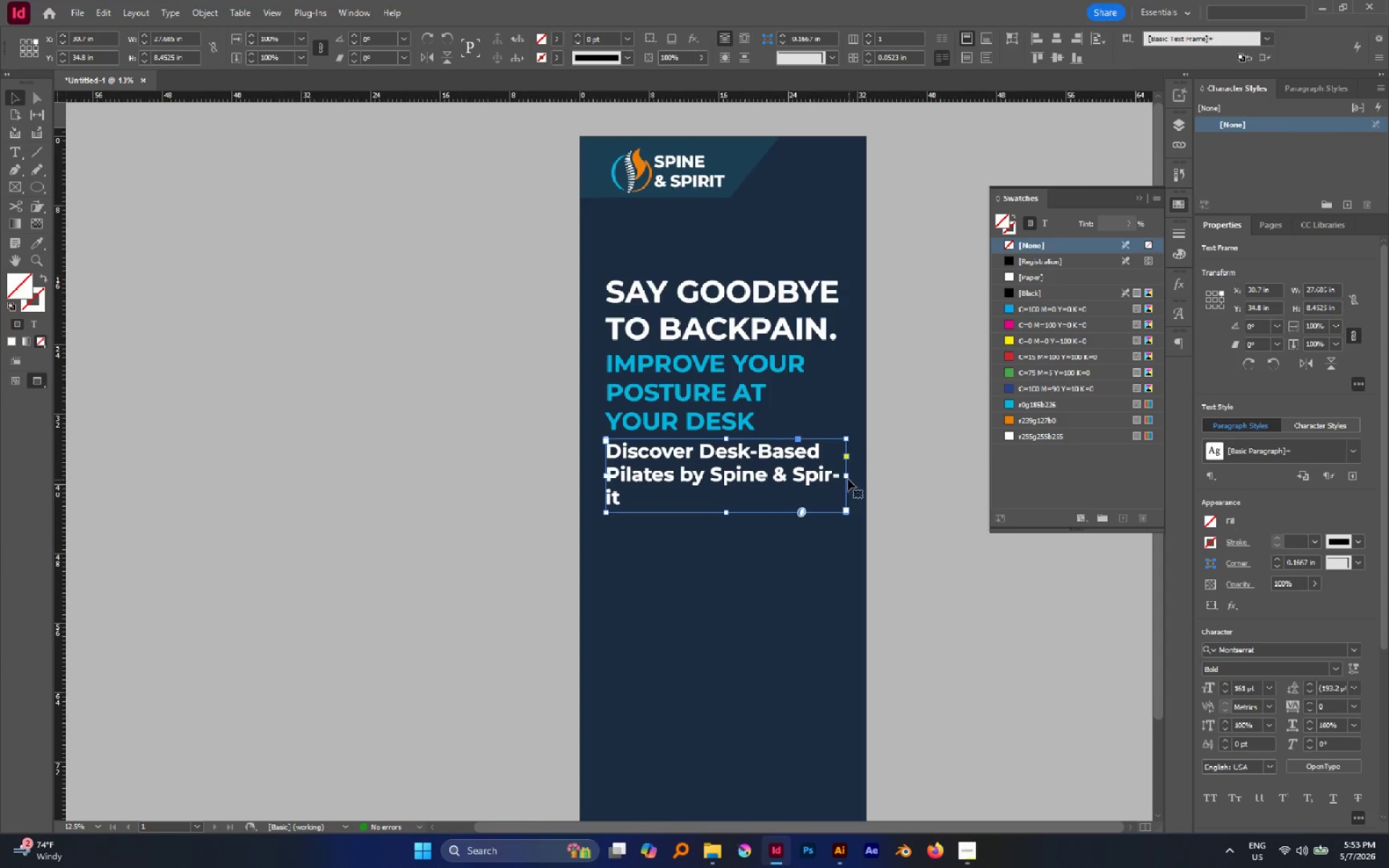 
left_click_drag(start_coordinate=[847, 477], to_coordinate=[851, 477])
 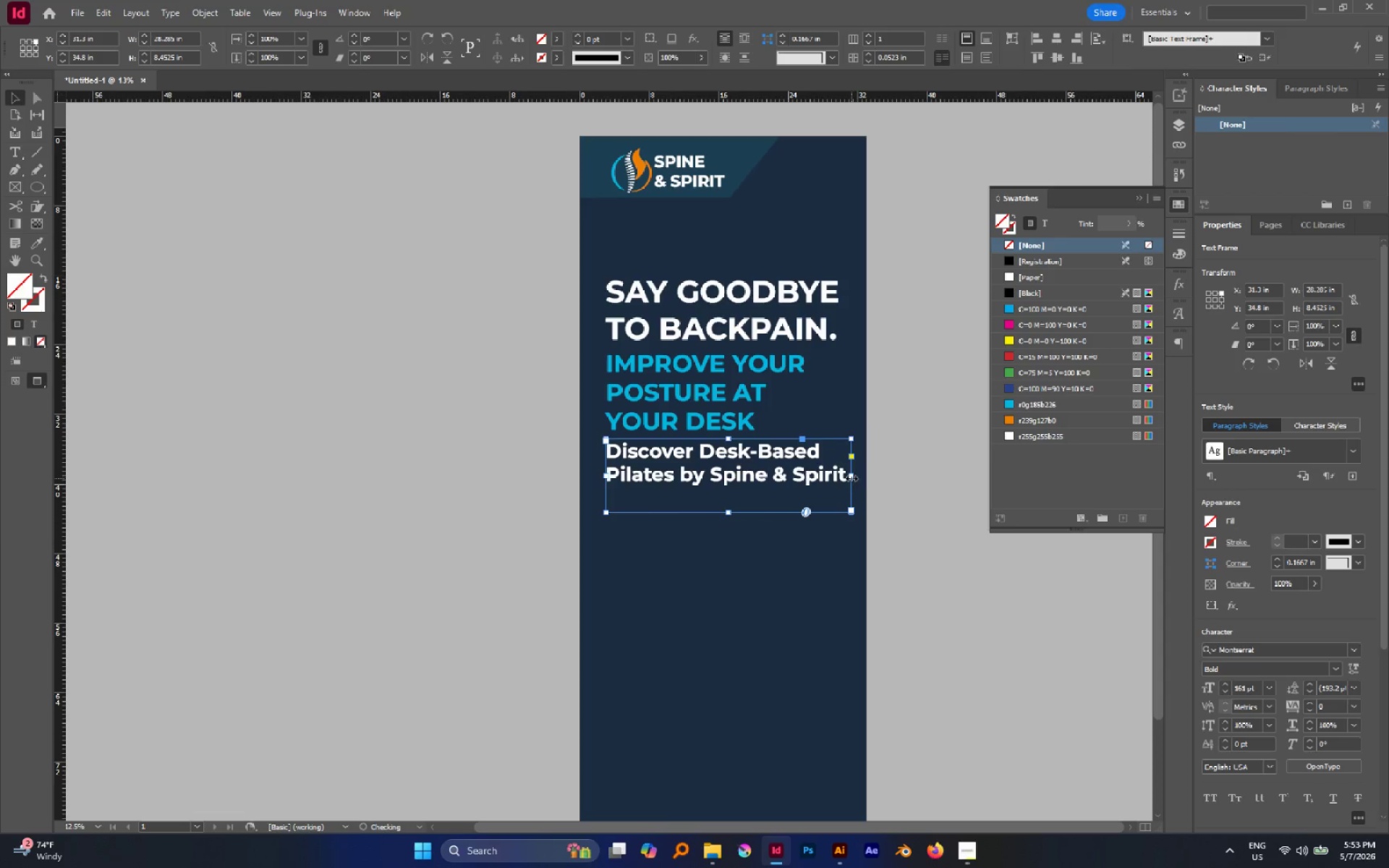 
hold_key(key=ControlLeft, duration=9.19)
hold_key(key=ShiftLeft, duration=8.88)
left_click_drag(start_coordinate=[852, 513], to_coordinate=[844, 509])
 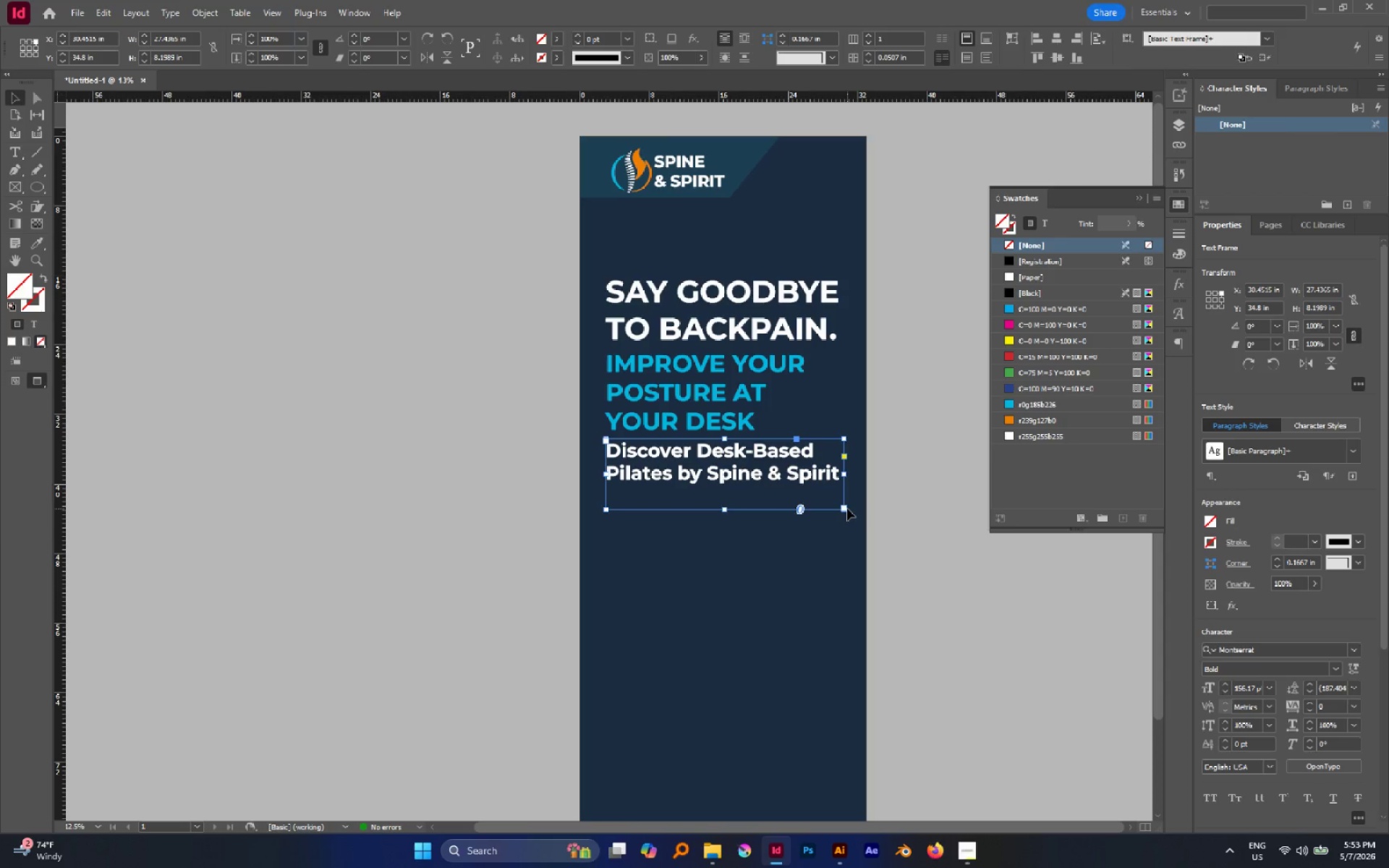 
left_click_drag(start_coordinate=[847, 509], to_coordinate=[836, 500])
 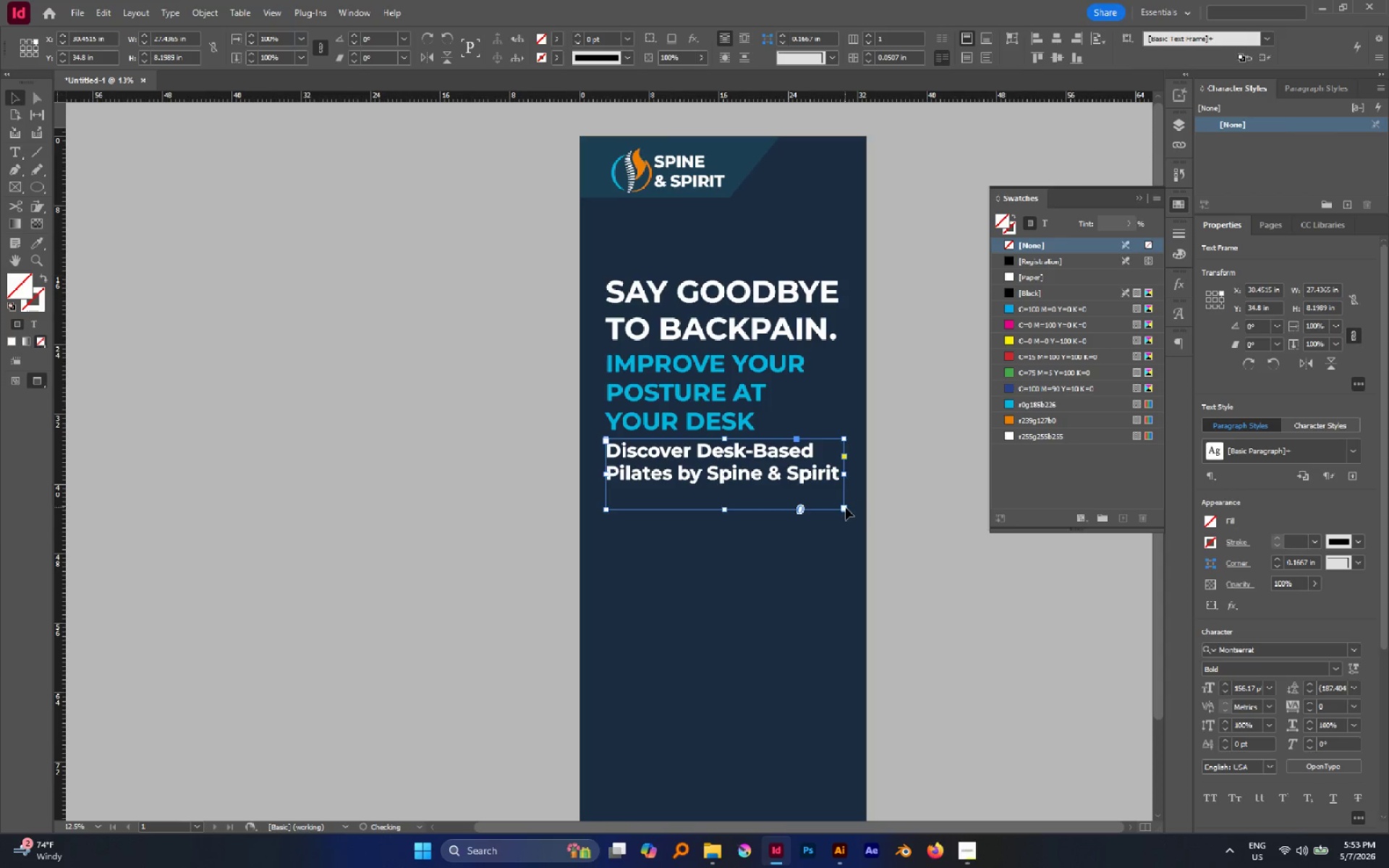 
hold_key(key=ControlLeft, duration=1.5)
hold_key(key=ShiftLeft, duration=1.45)
left_click_drag(start_coordinate=[846, 509], to_coordinate=[841, 508])
 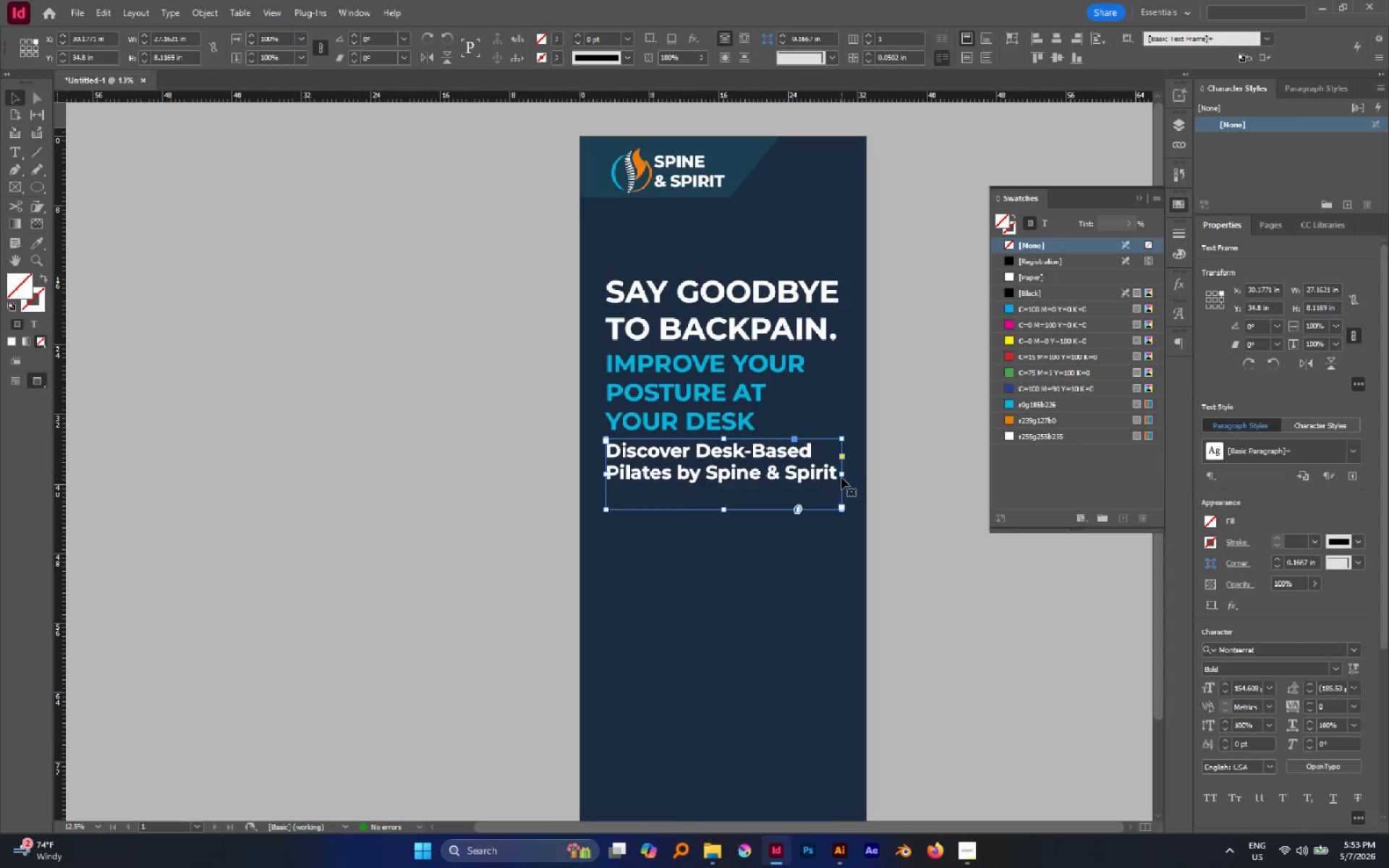 
left_click_drag(start_coordinate=[842, 475], to_coordinate=[847, 475])
 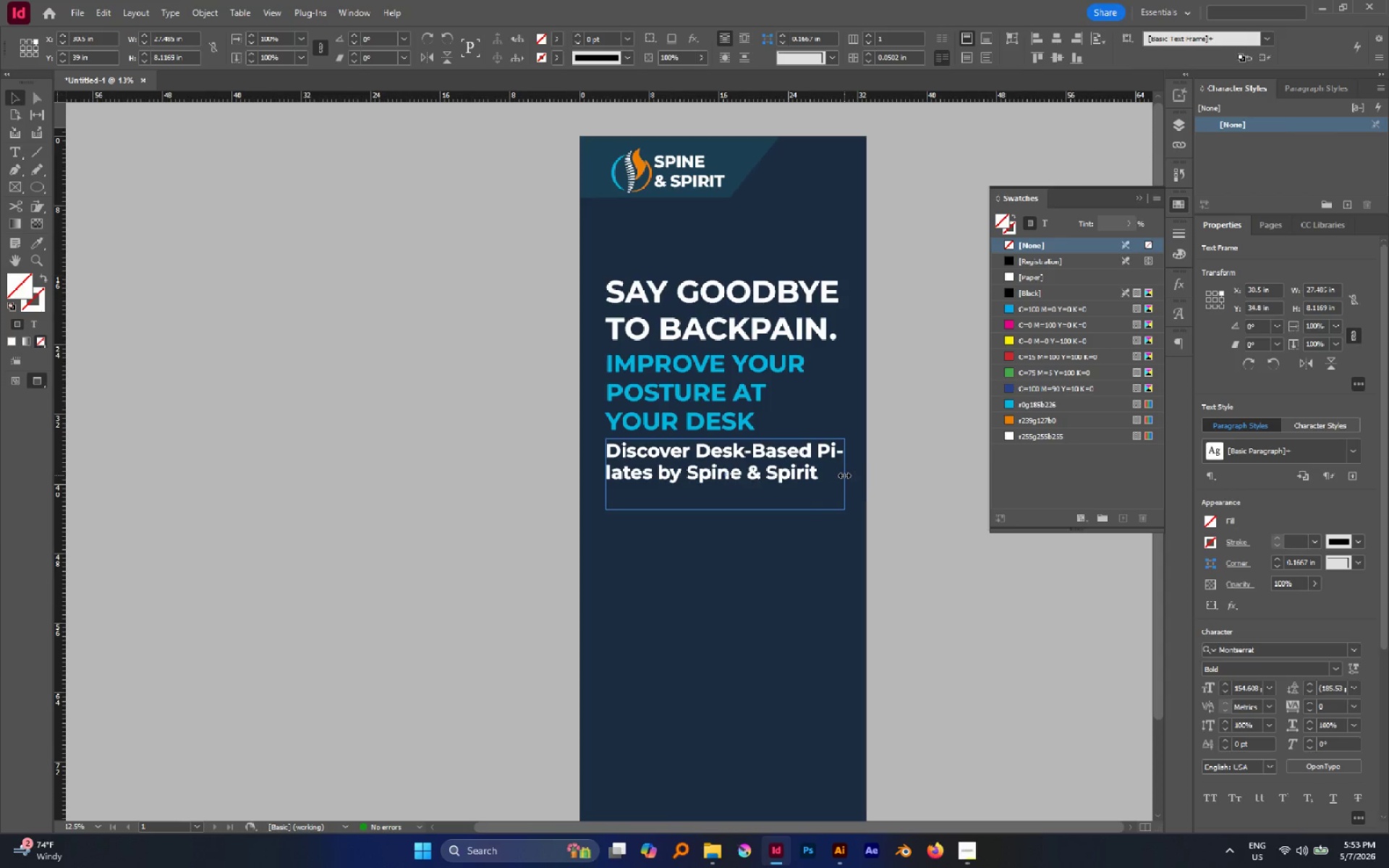 
left_click_drag(start_coordinate=[844, 475], to_coordinate=[839, 475])
 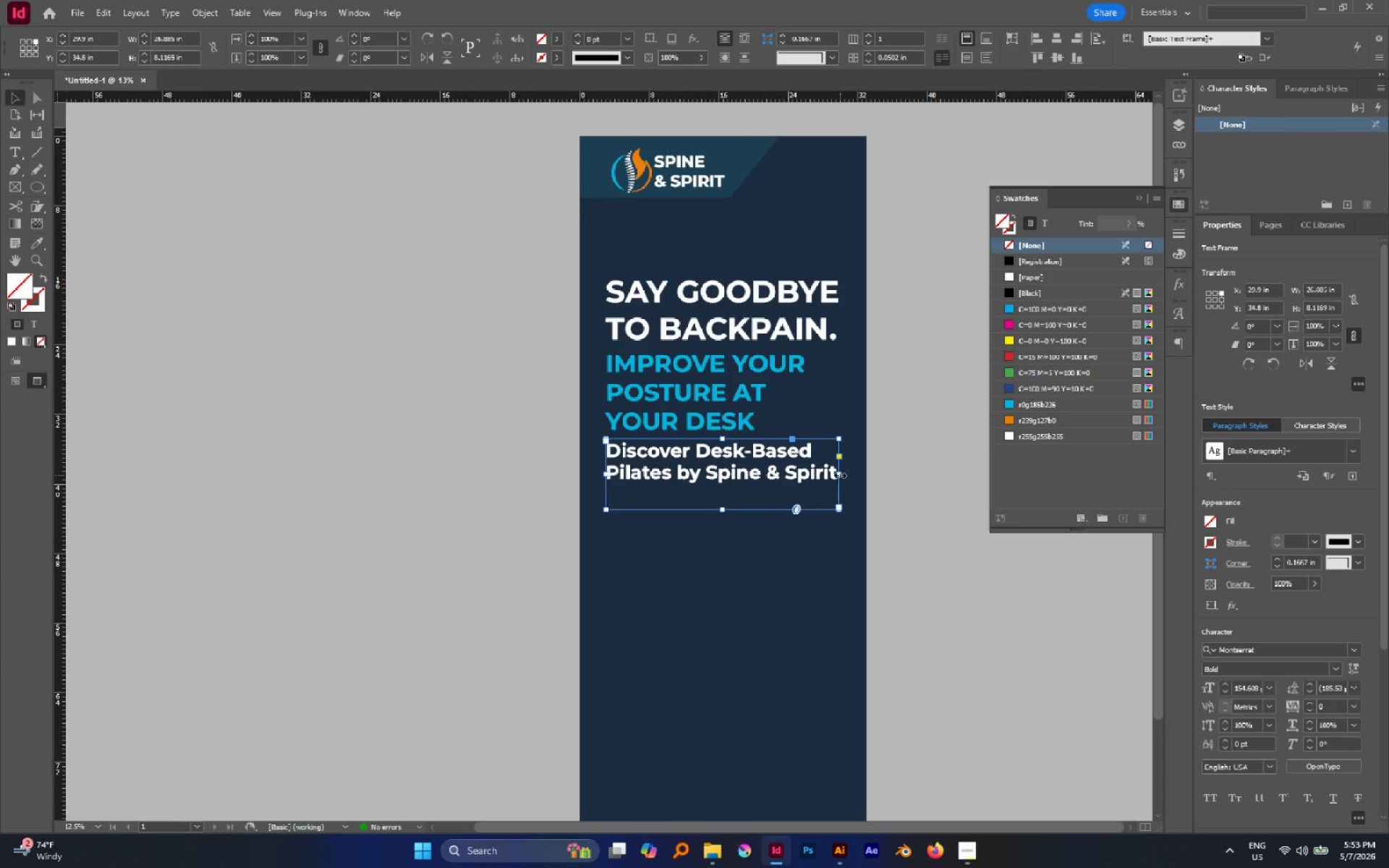 
left_click_drag(start_coordinate=[840, 475], to_coordinate=[846, 476])
 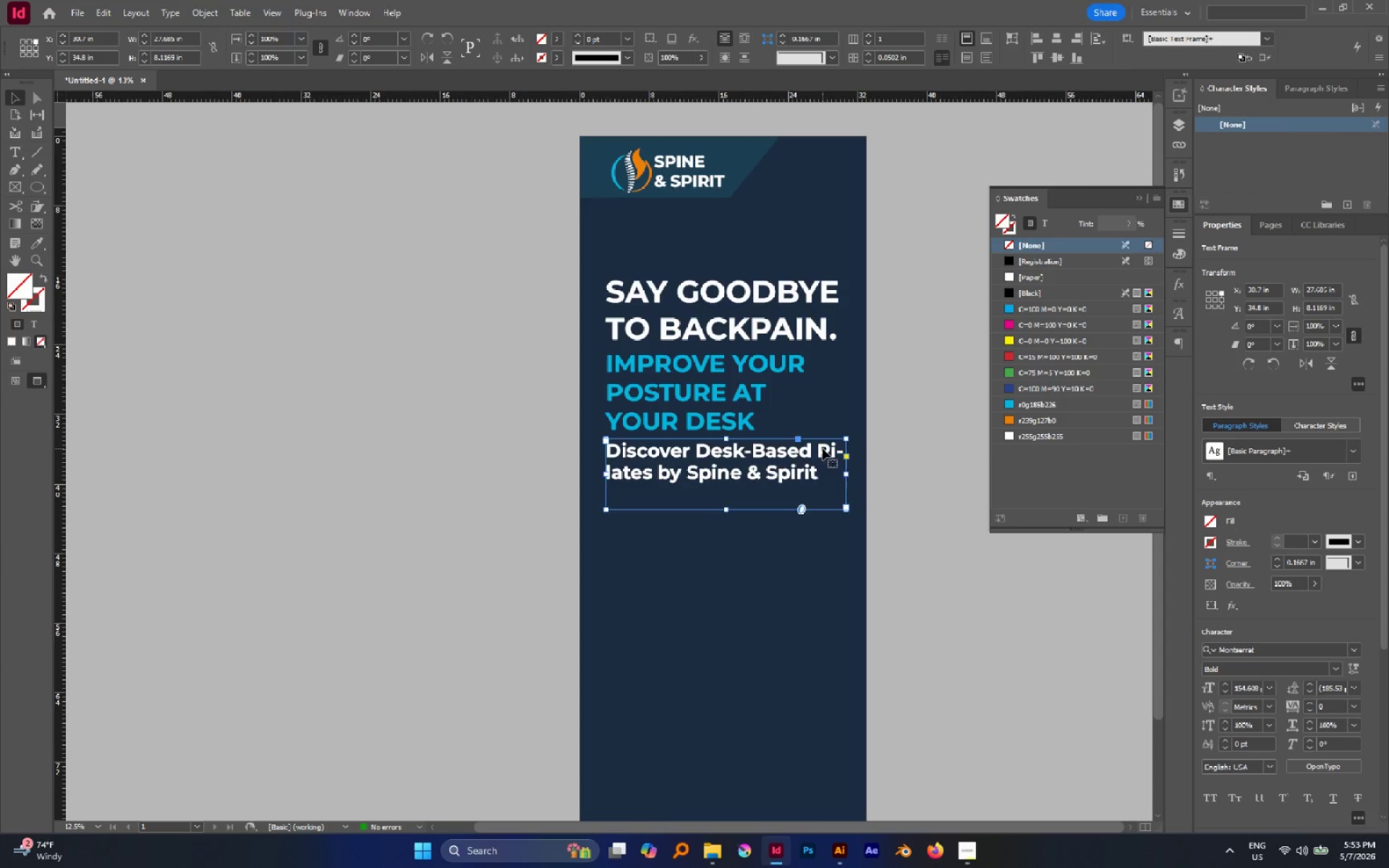 
double_click([823, 448])
 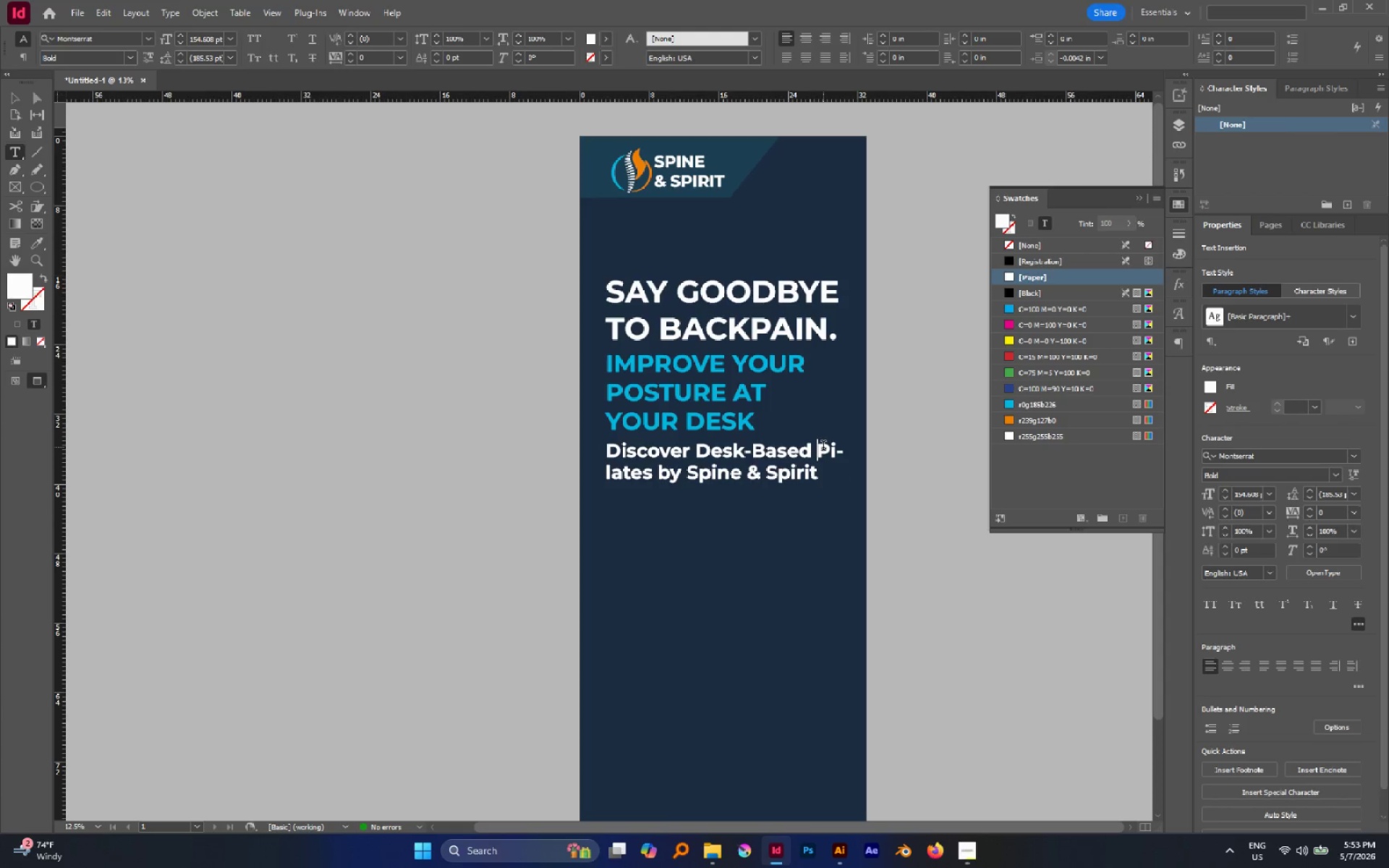 
key(Backspace)
 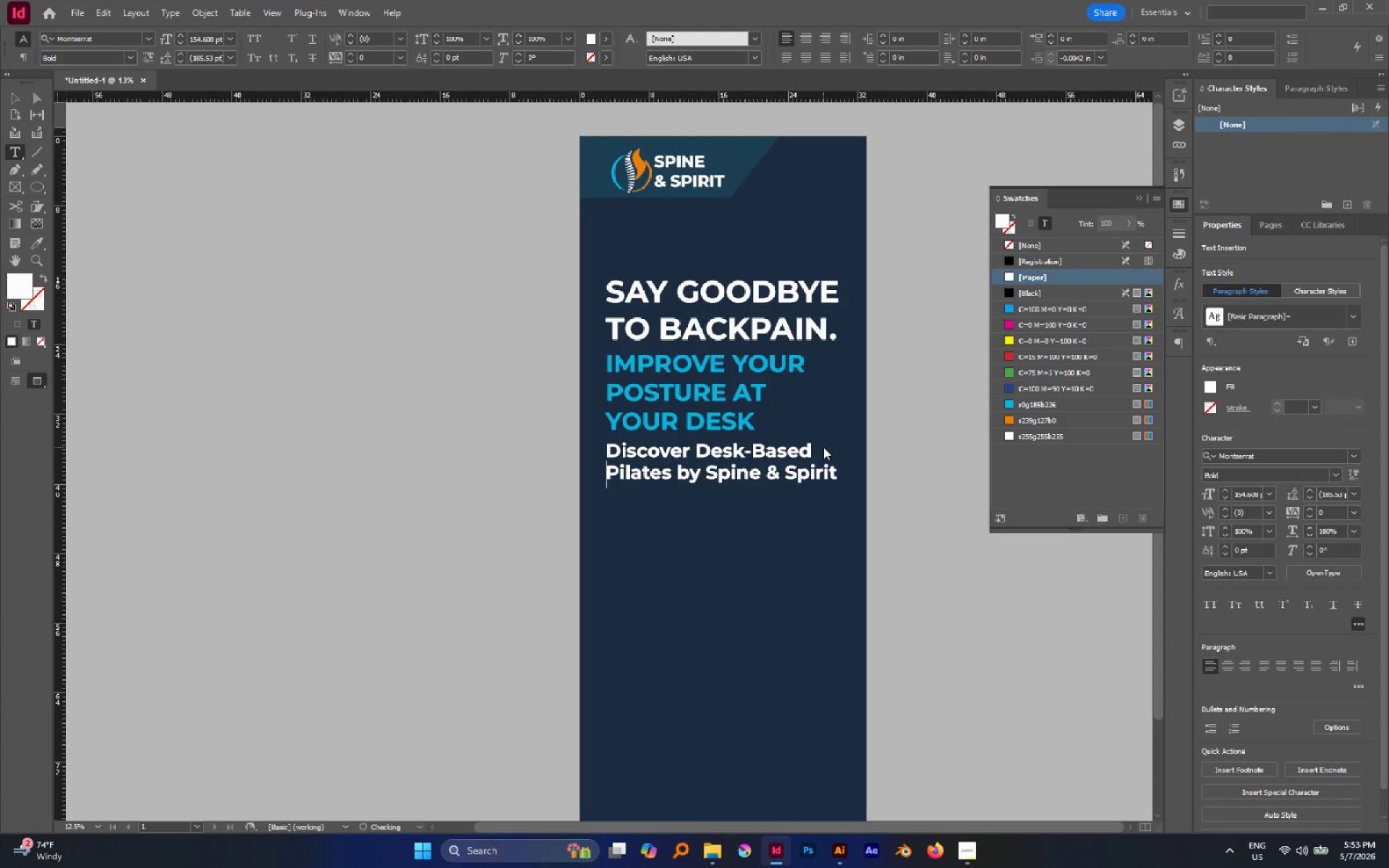 
key(Enter)
 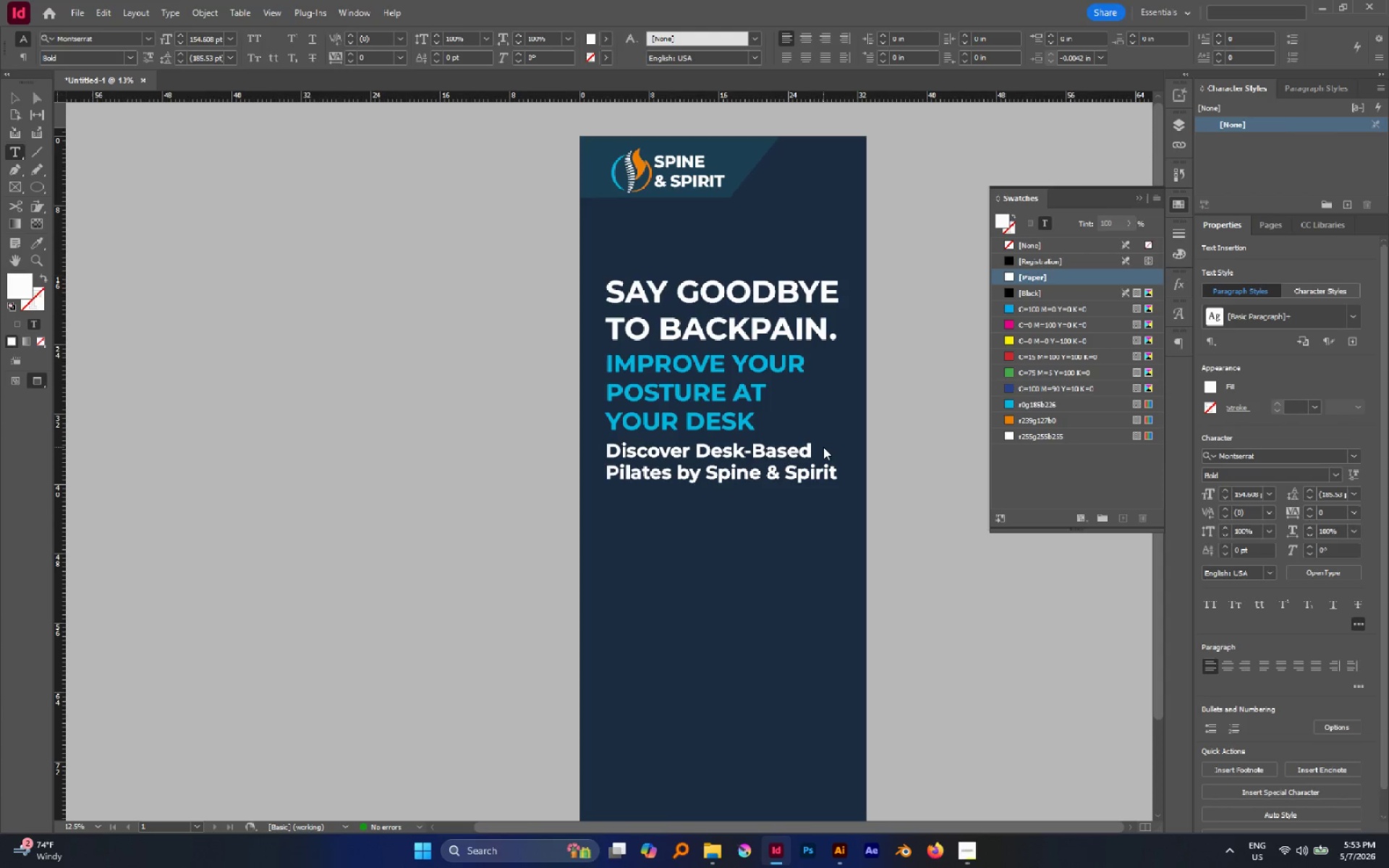 
key(Escape)
 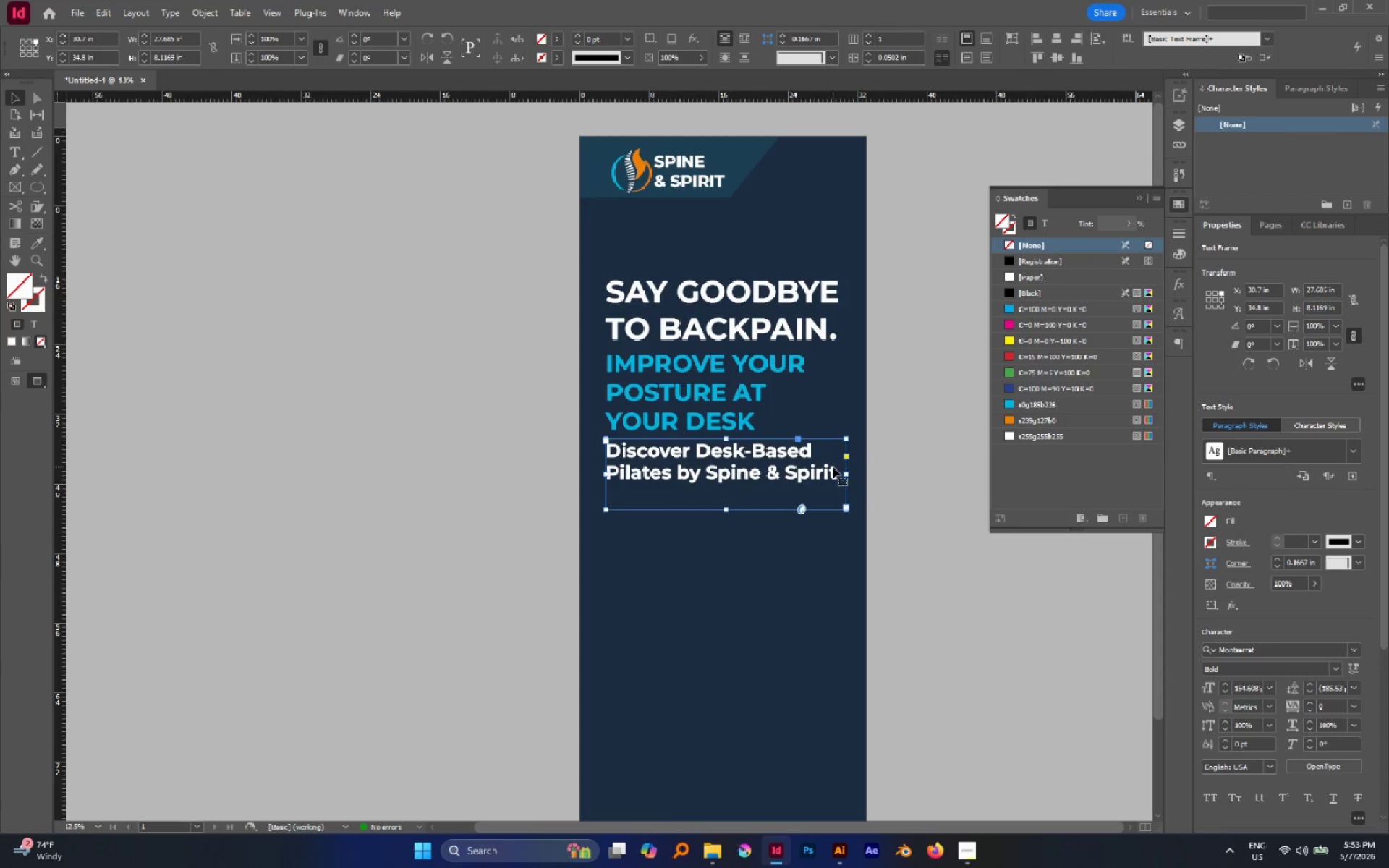 
double_click([833, 467])
 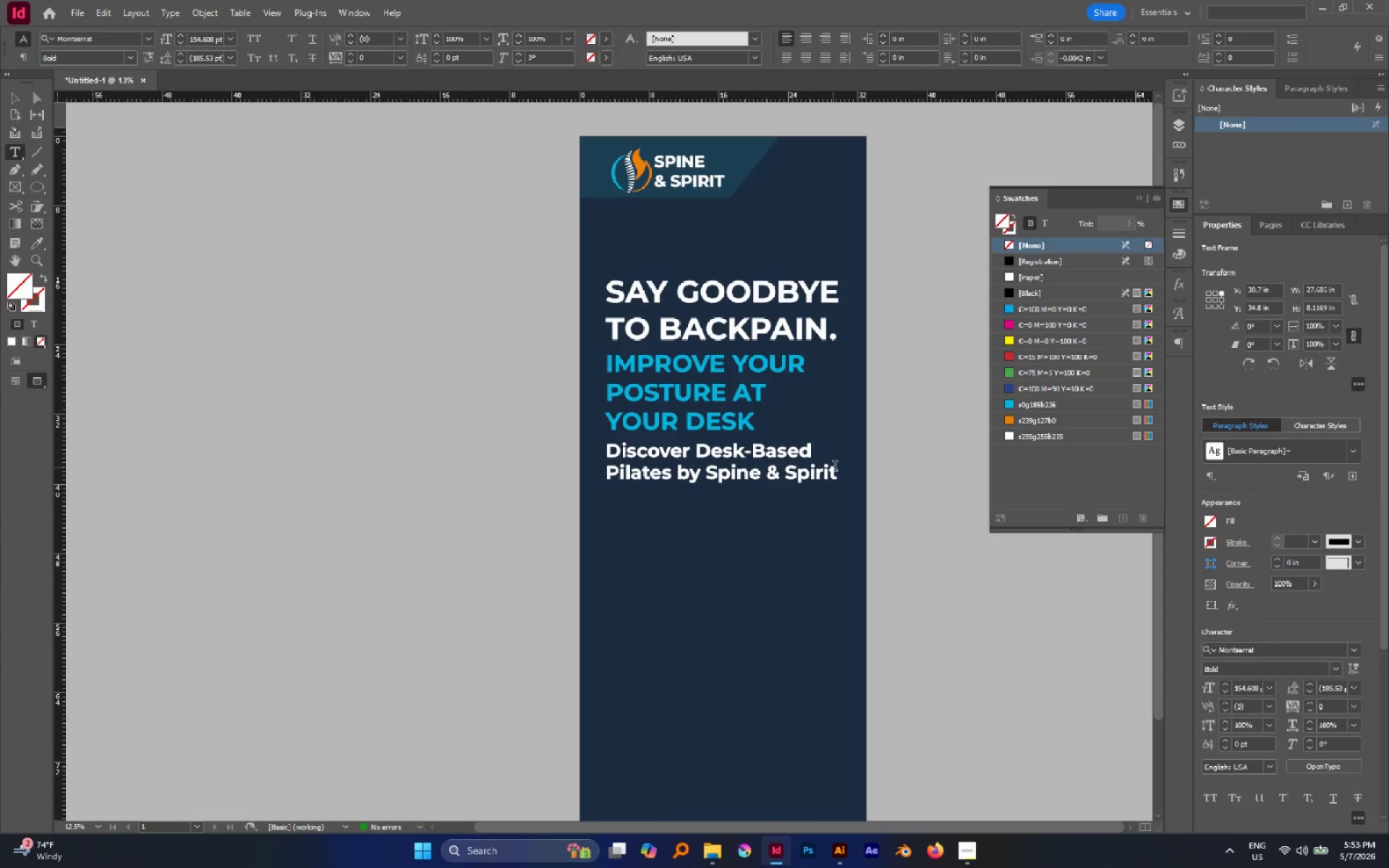 
triple_click([836, 467])
 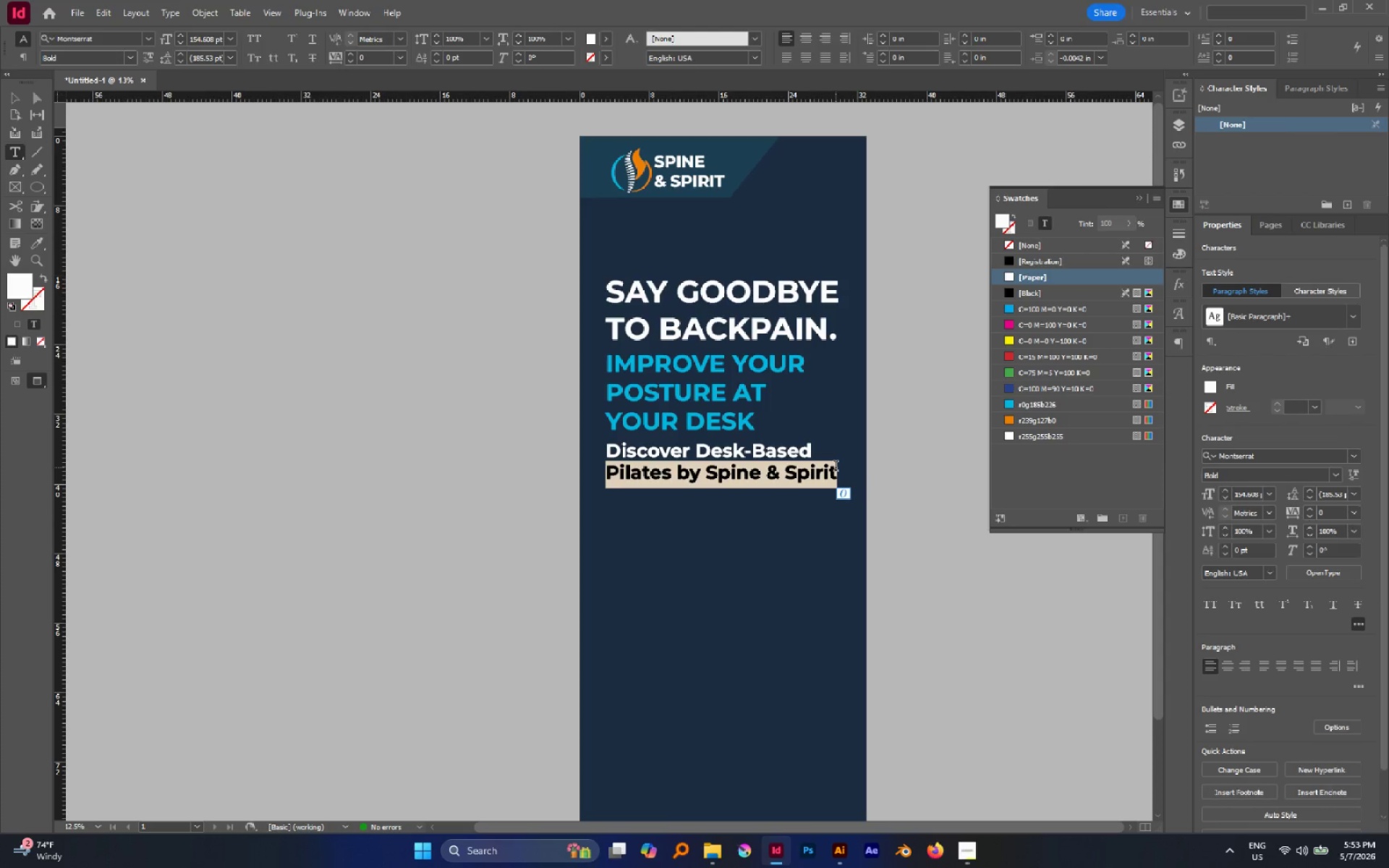 
key(ArrowRight)
 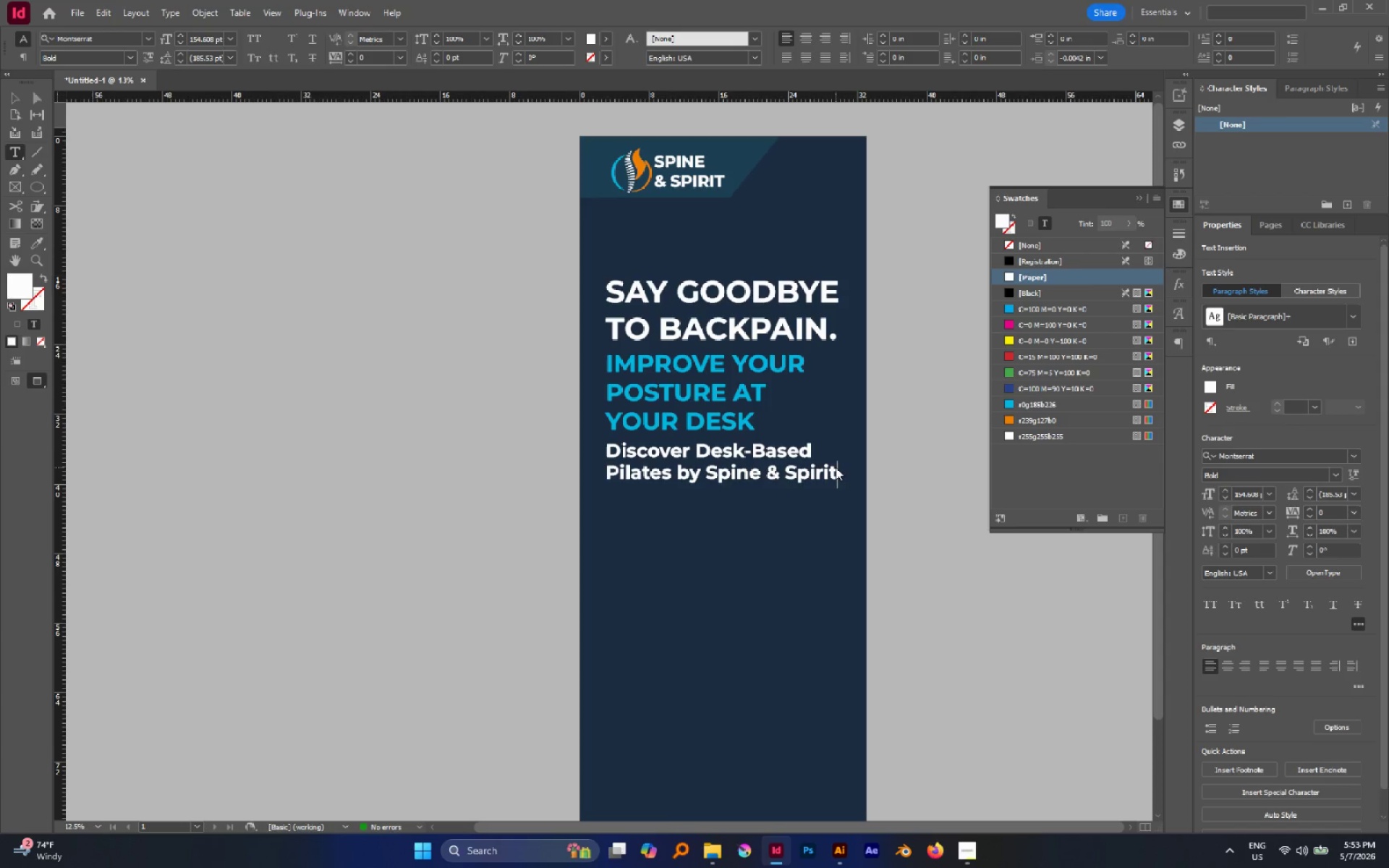 
key(Period)
 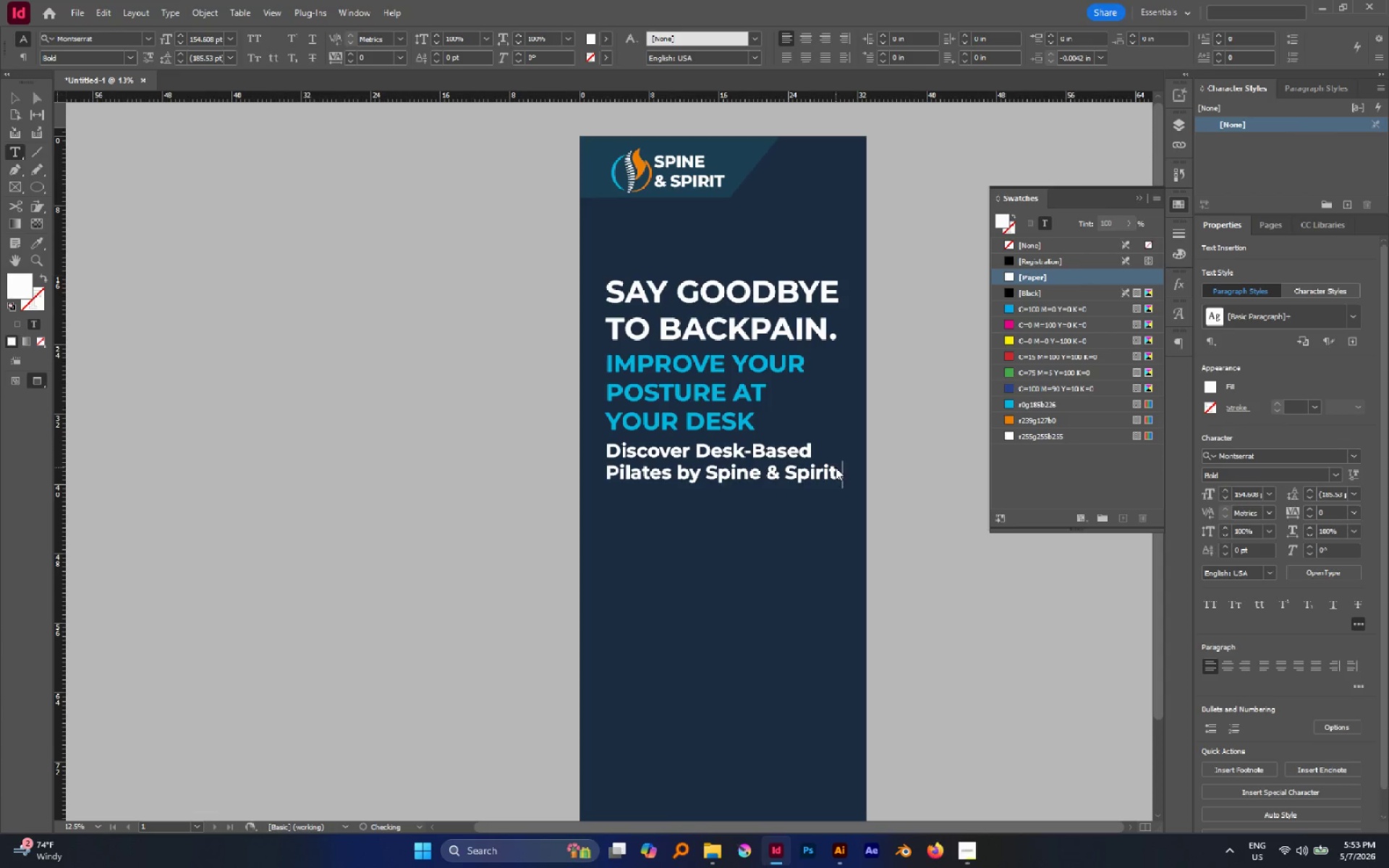 
key(Escape)
 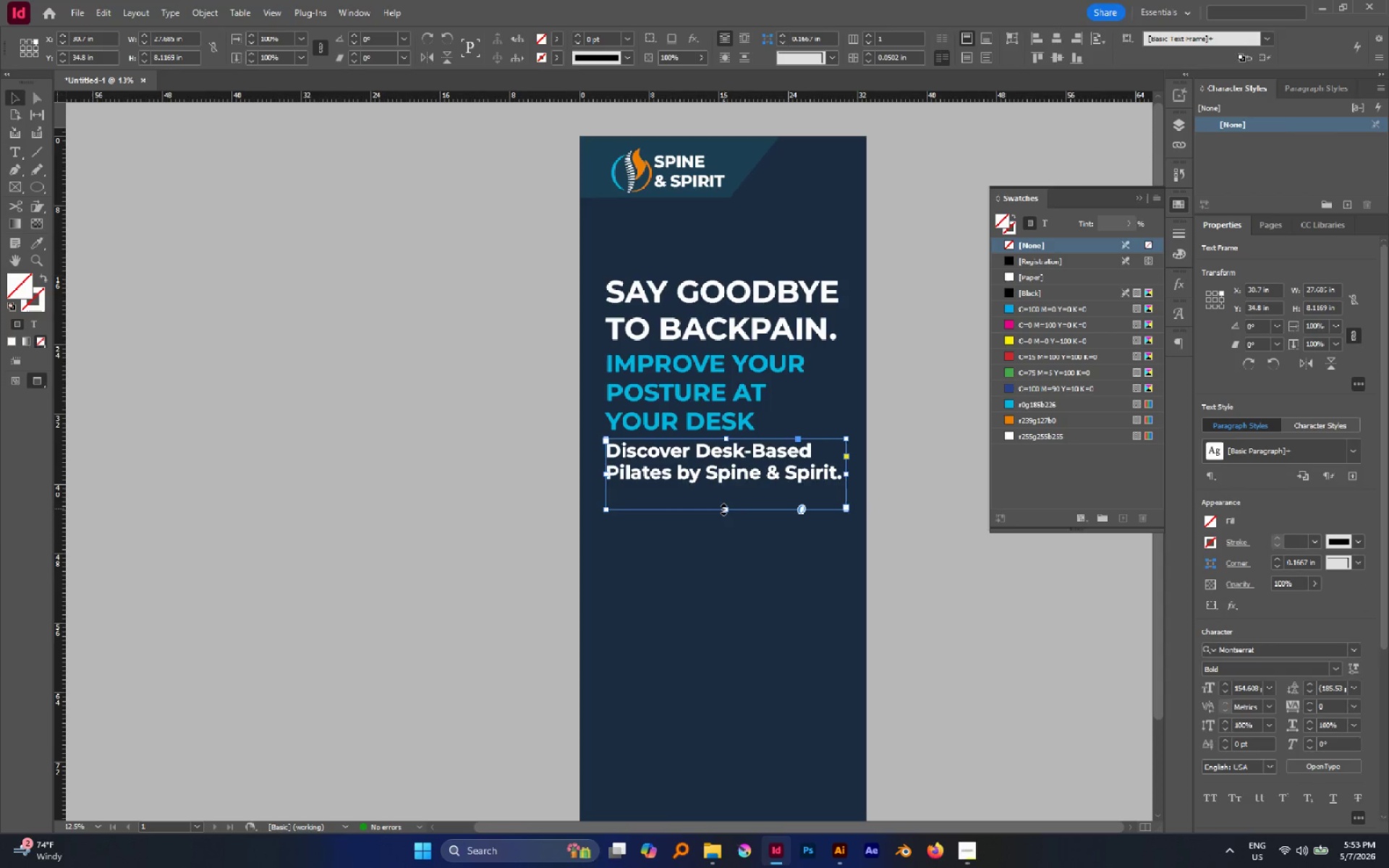 
double_click([723, 509])
 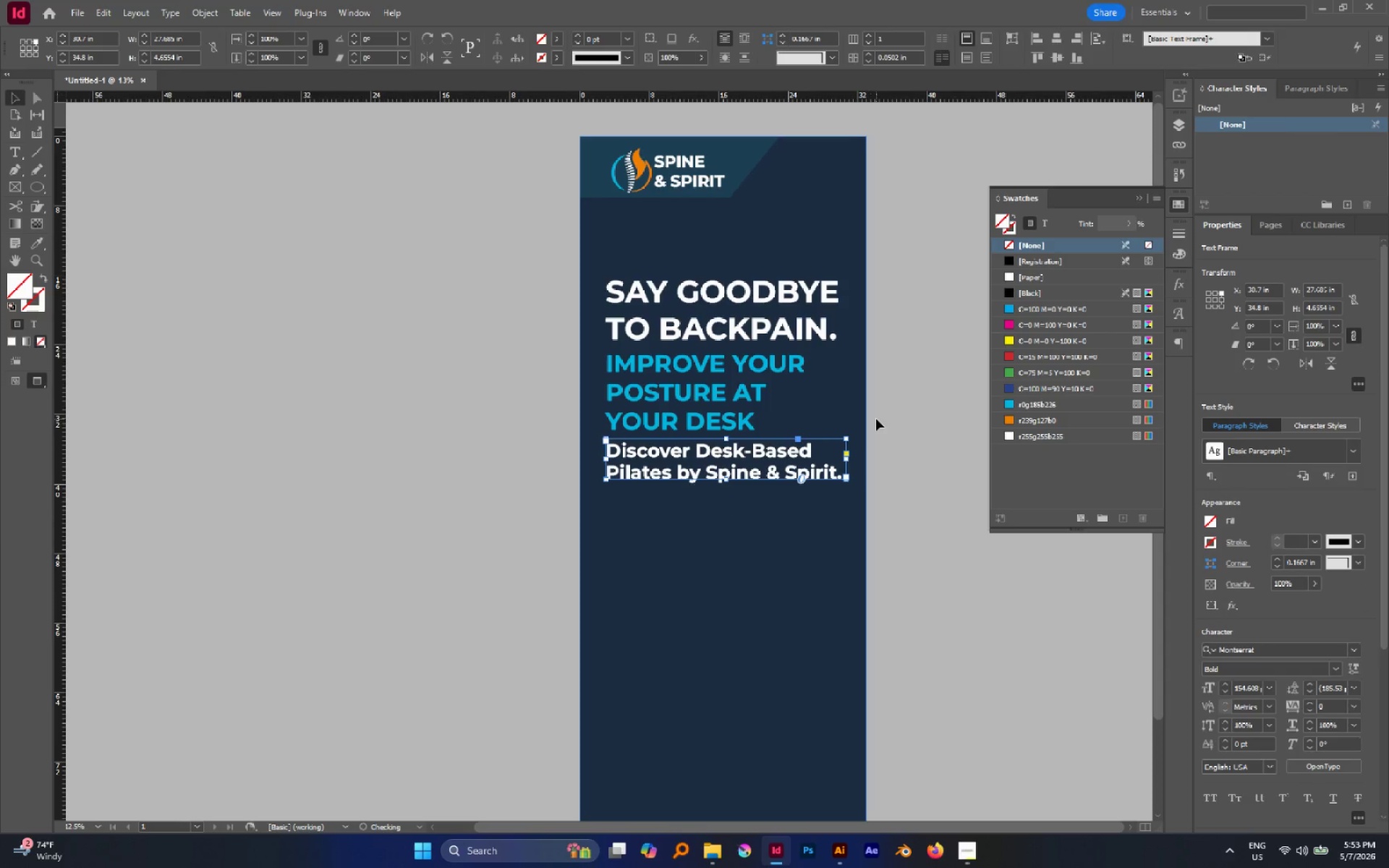 
left_click([876, 419])
 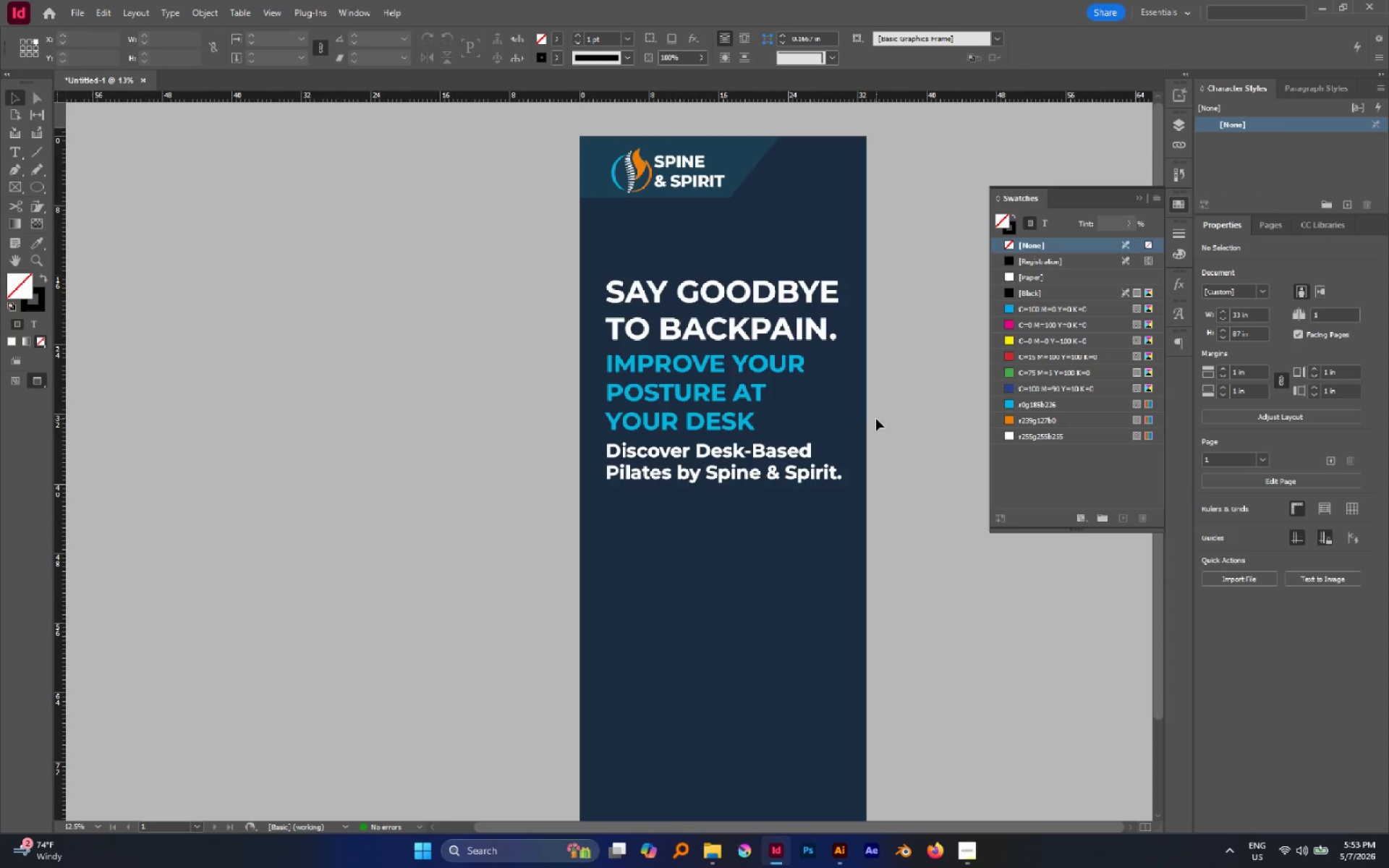 
hold_key(key=AltLeft, duration=0.66)
scroll: coordinate [820, 405], scroll_direction: down, amount: 1.0
 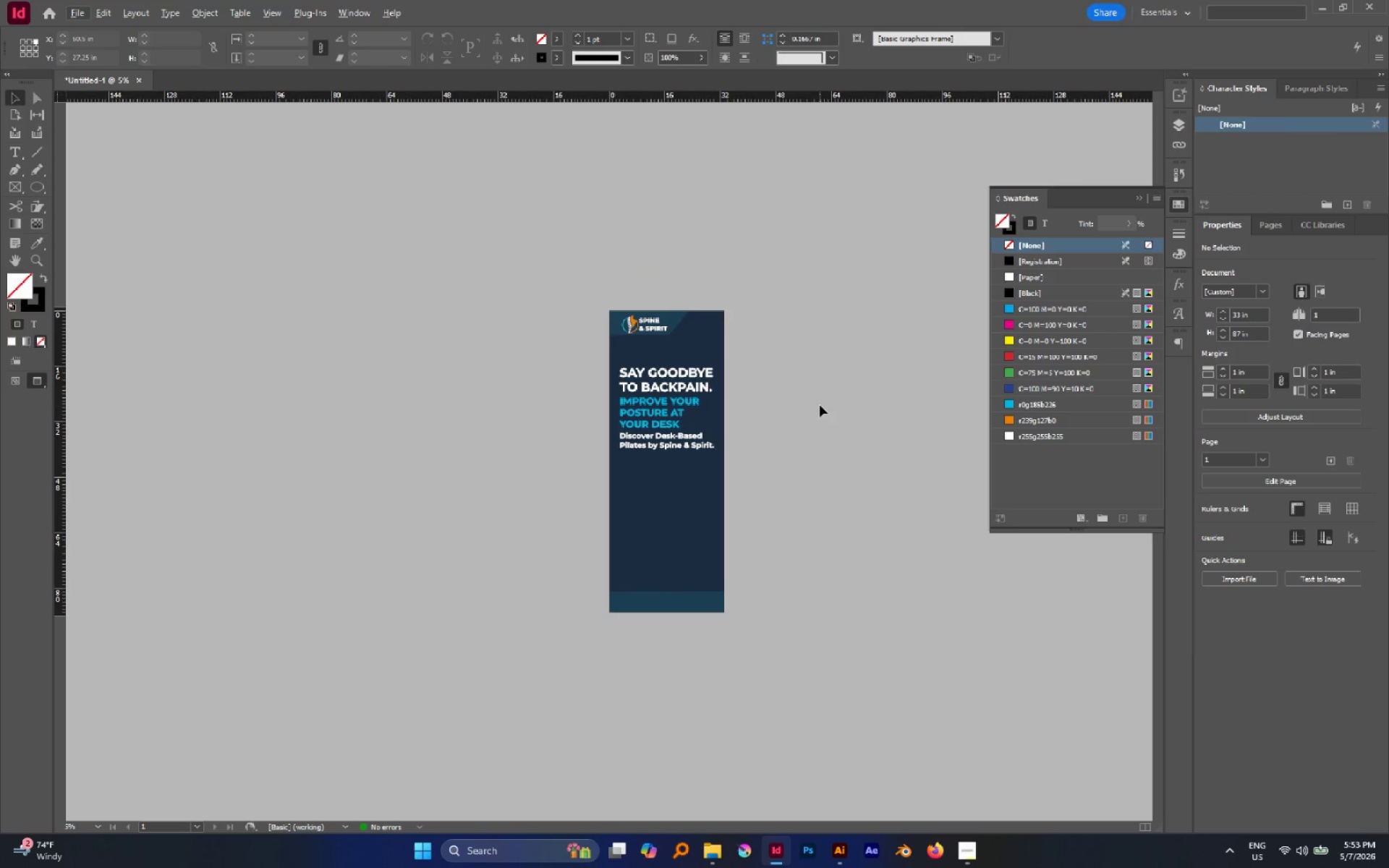 
key(W)
 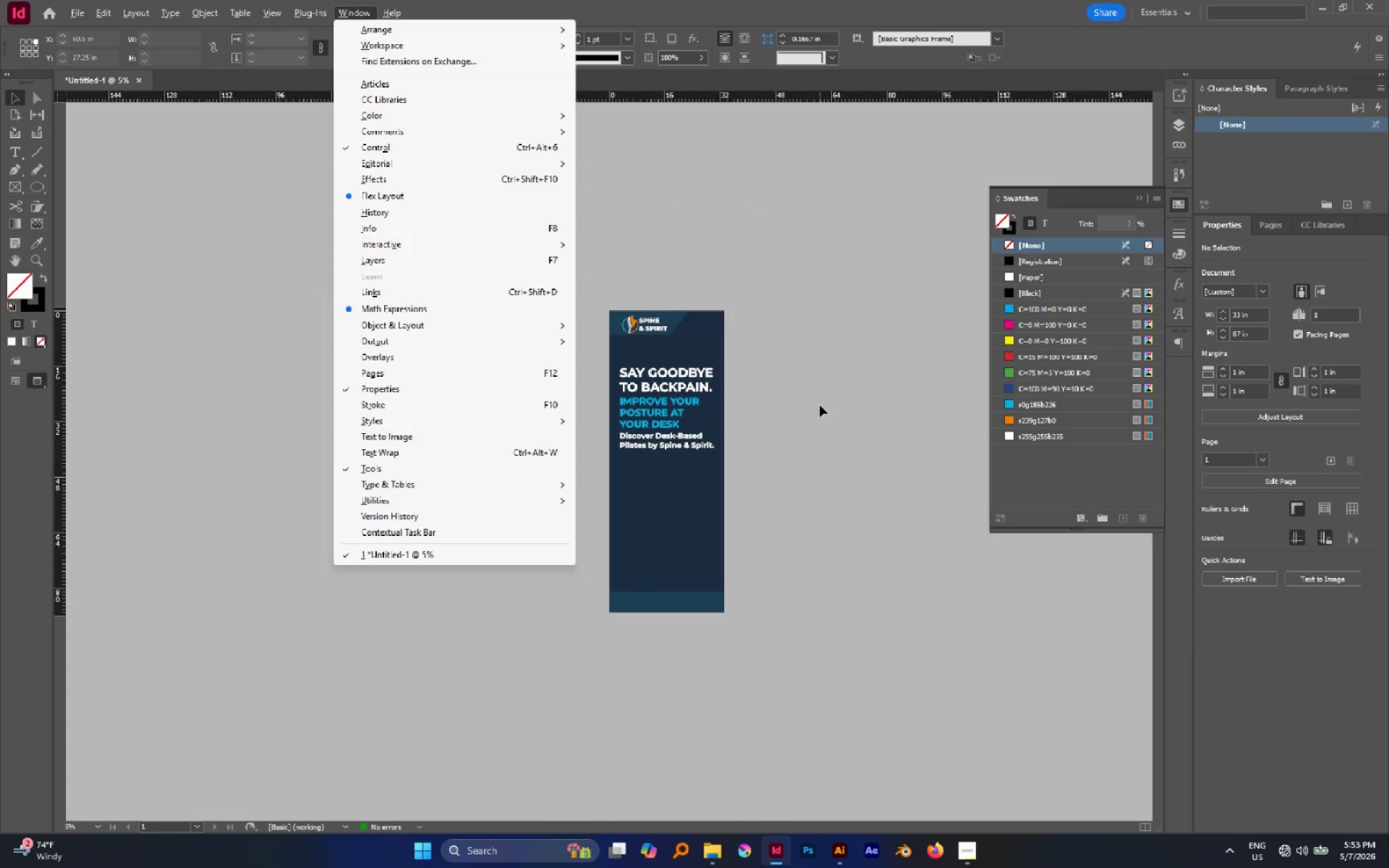 
left_click([820, 405])
 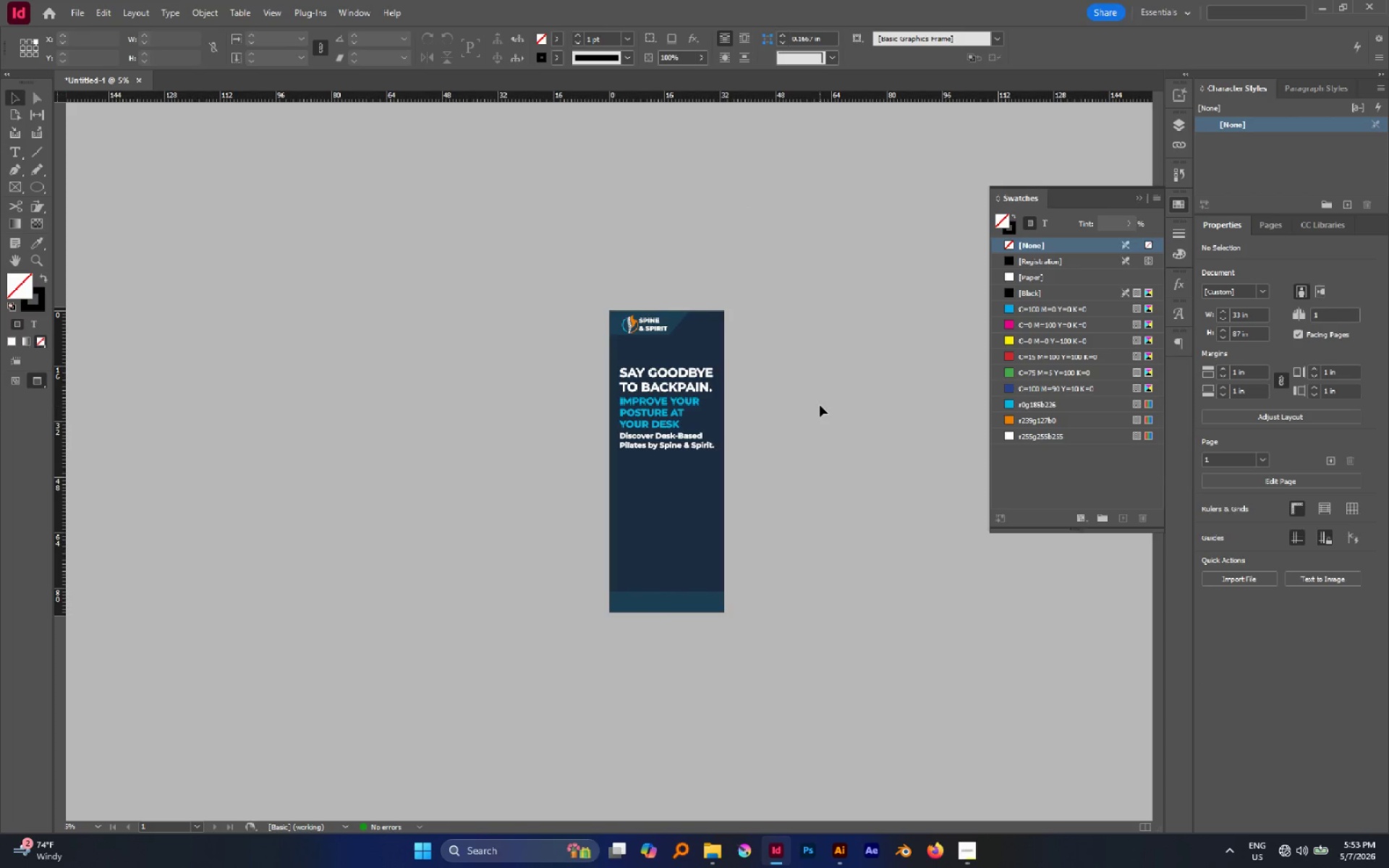 
key(W)
 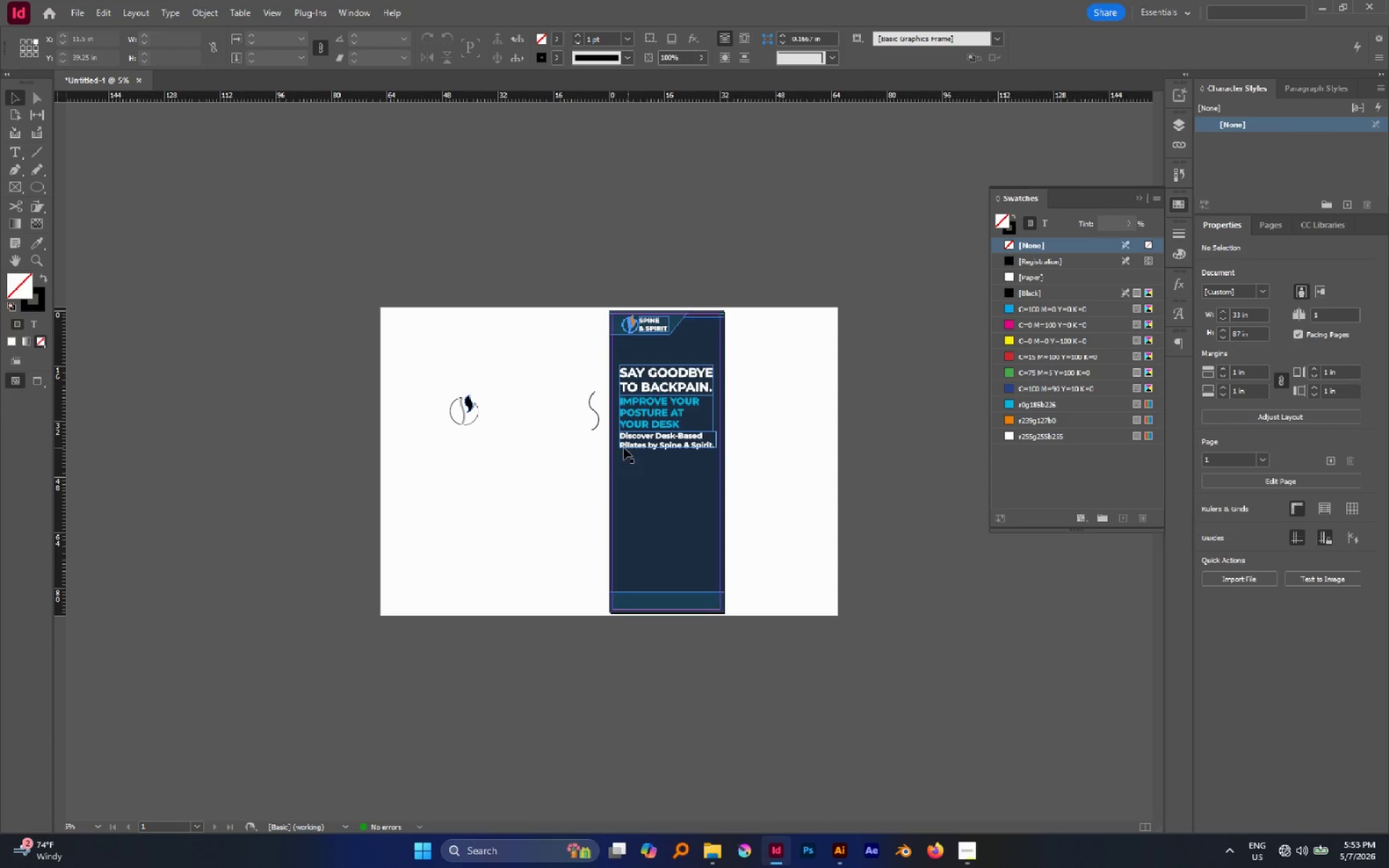 
left_click_drag(start_coordinate=[569, 376], to_coordinate=[600, 407])
 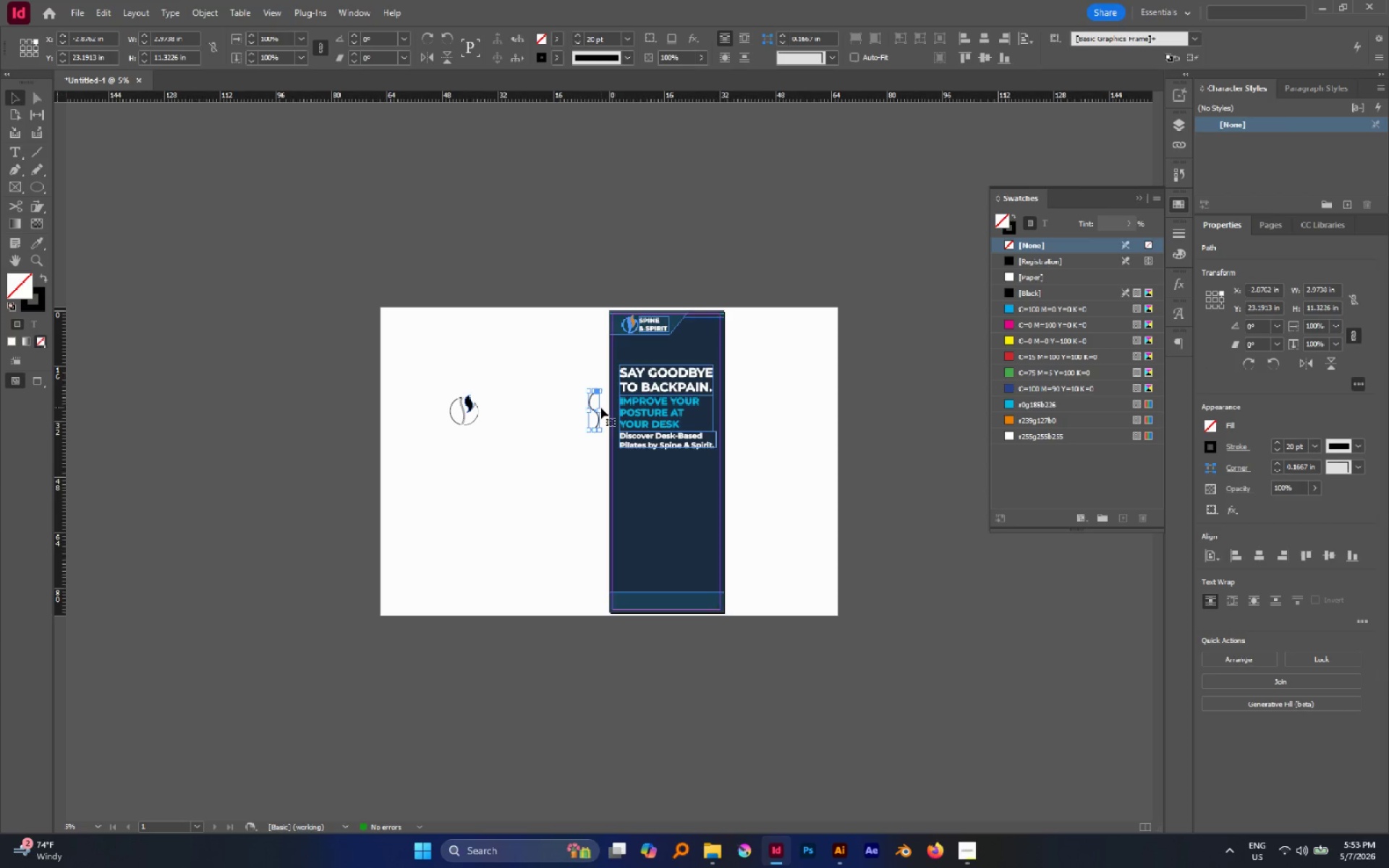 
key(Delete)
 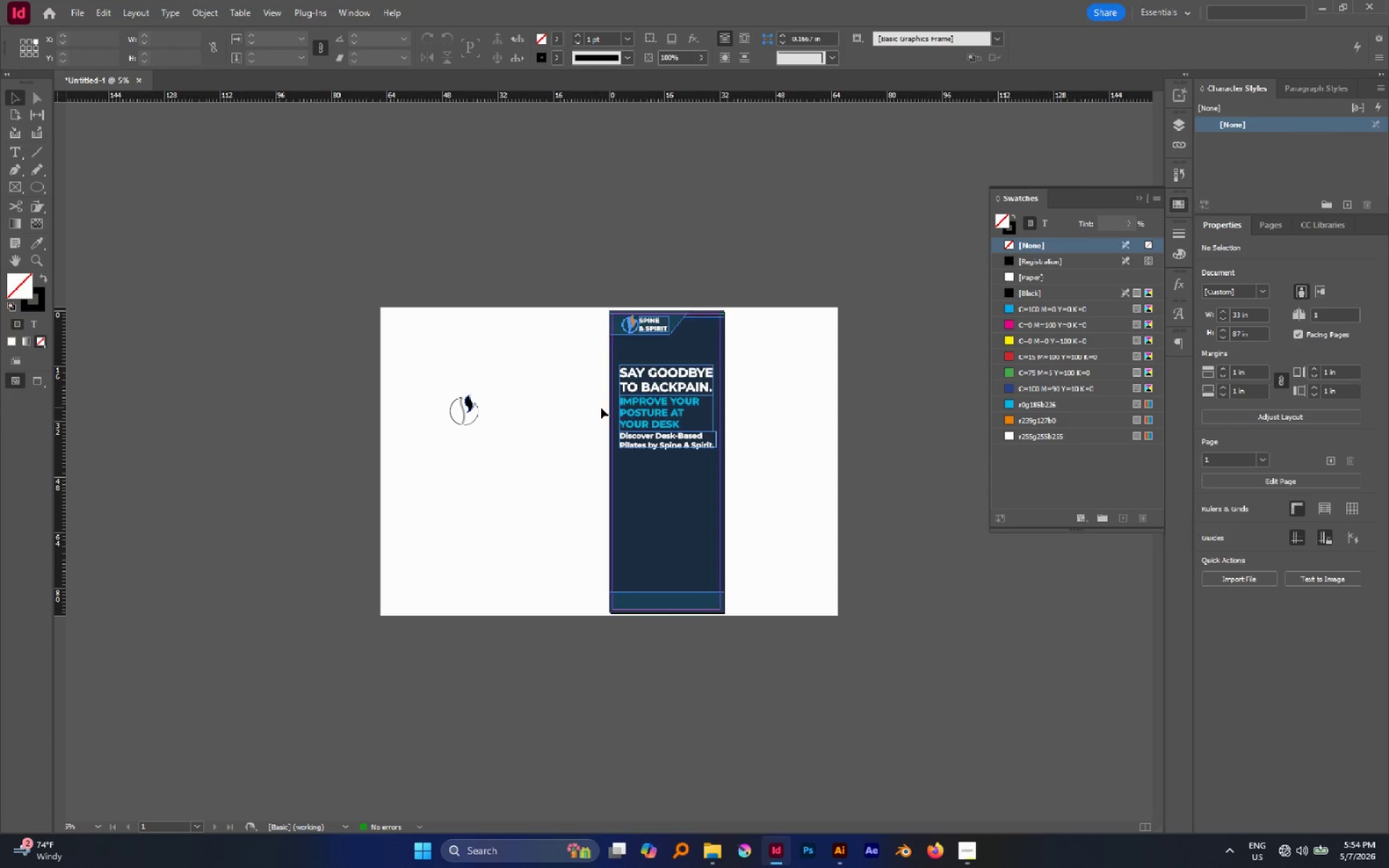 
wait(44.72)
 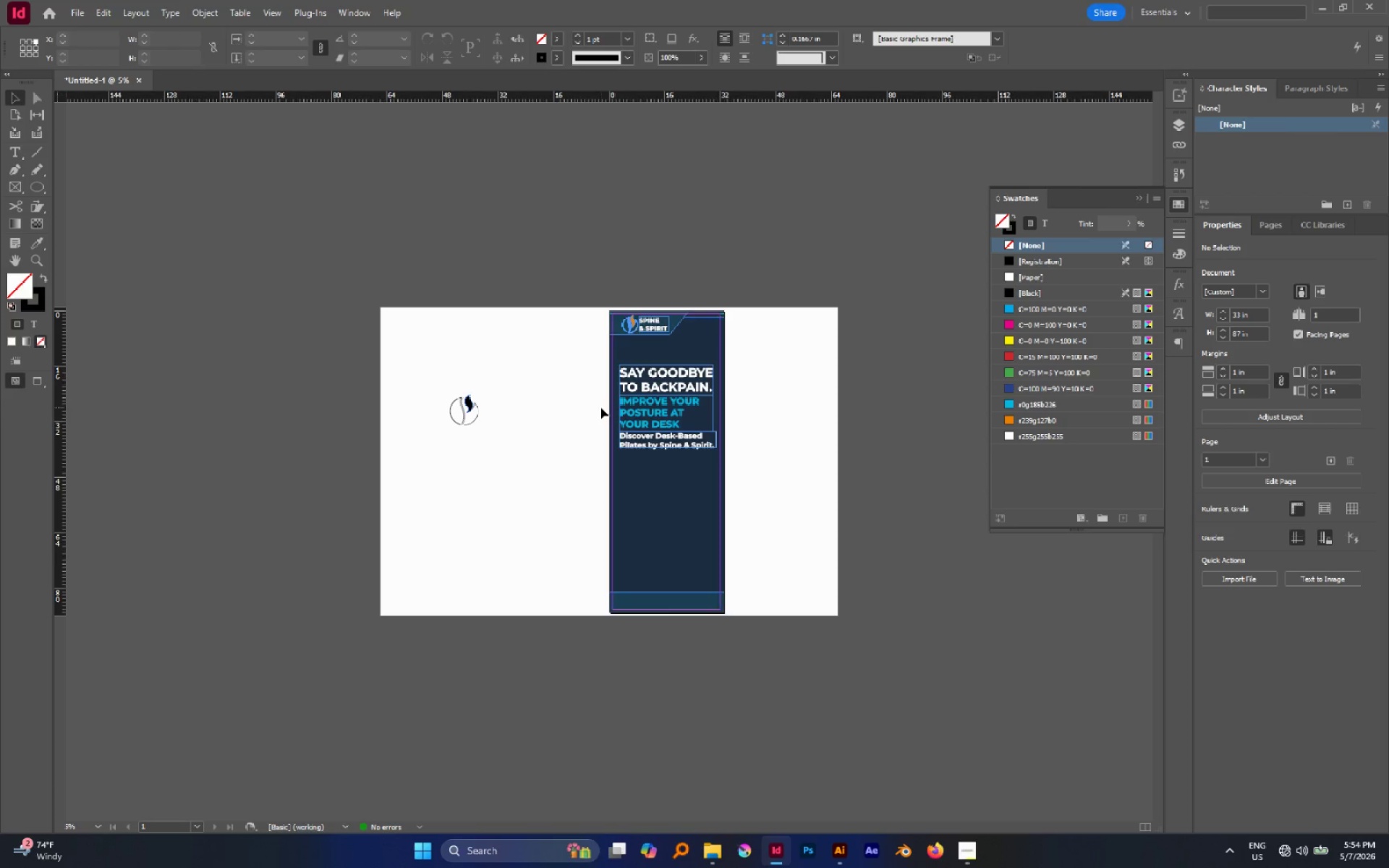 
left_click([1280, 853])
 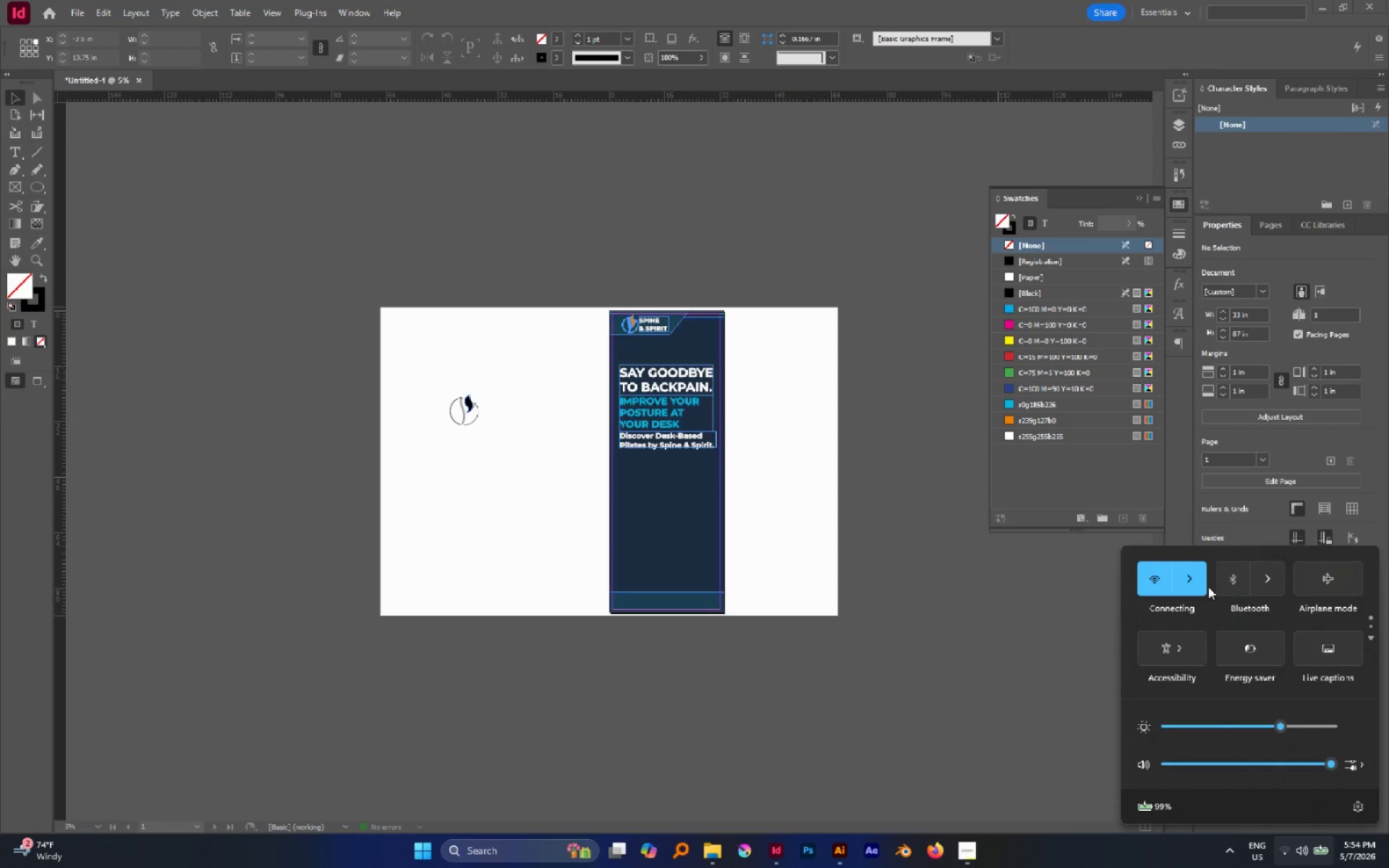 
double_click([1197, 579])
 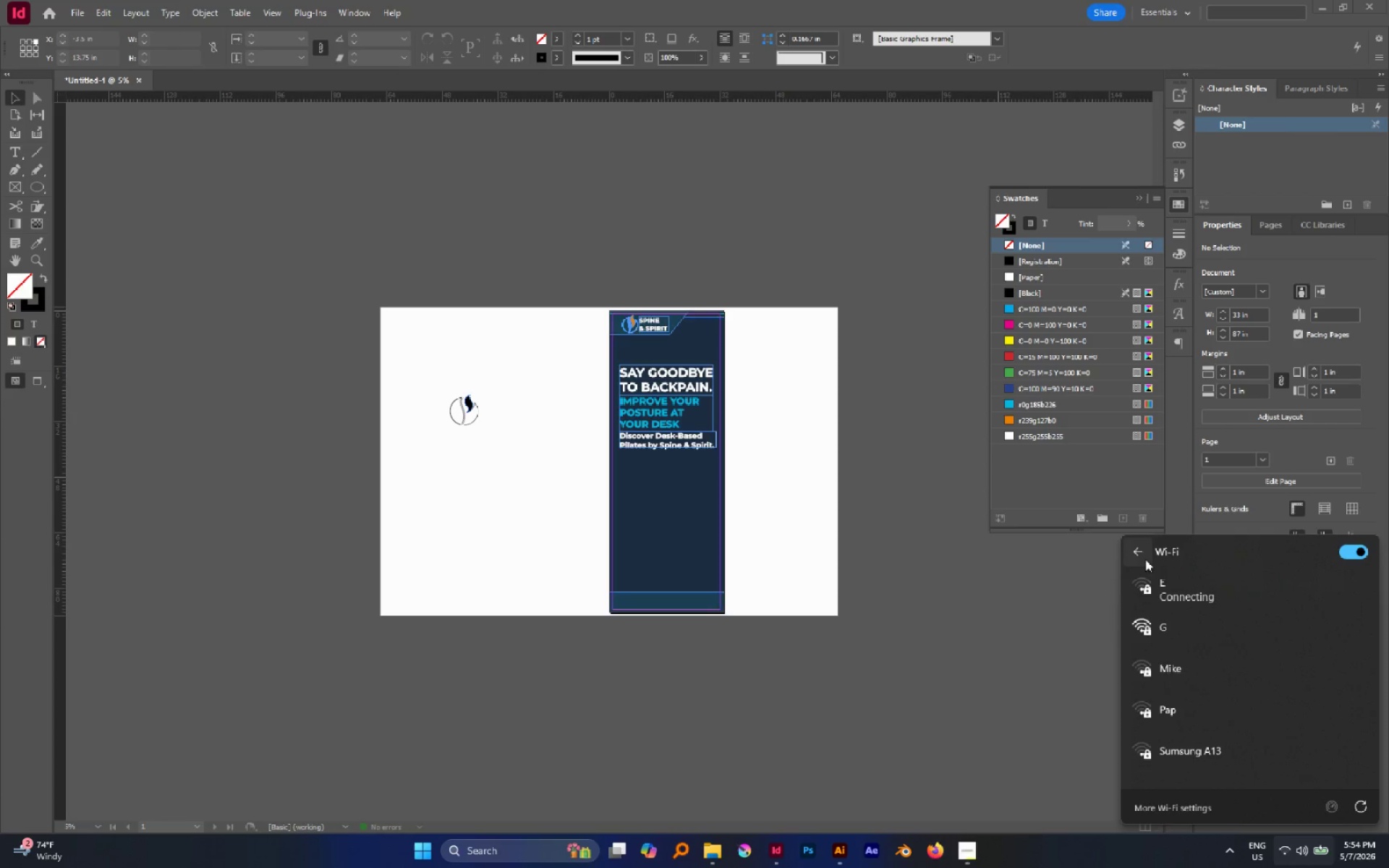 
left_click([1134, 553])
 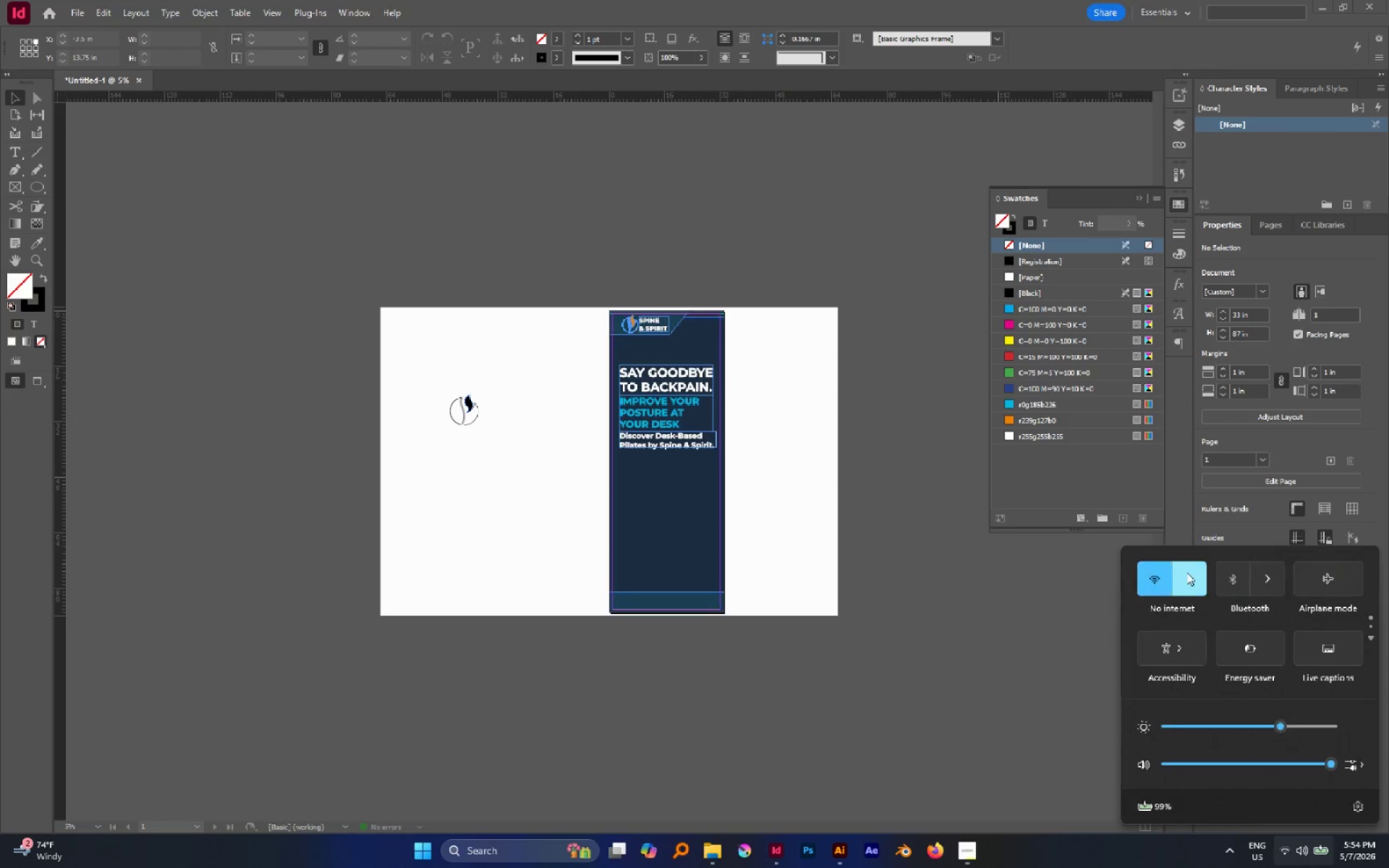 
left_click([1187, 575])
 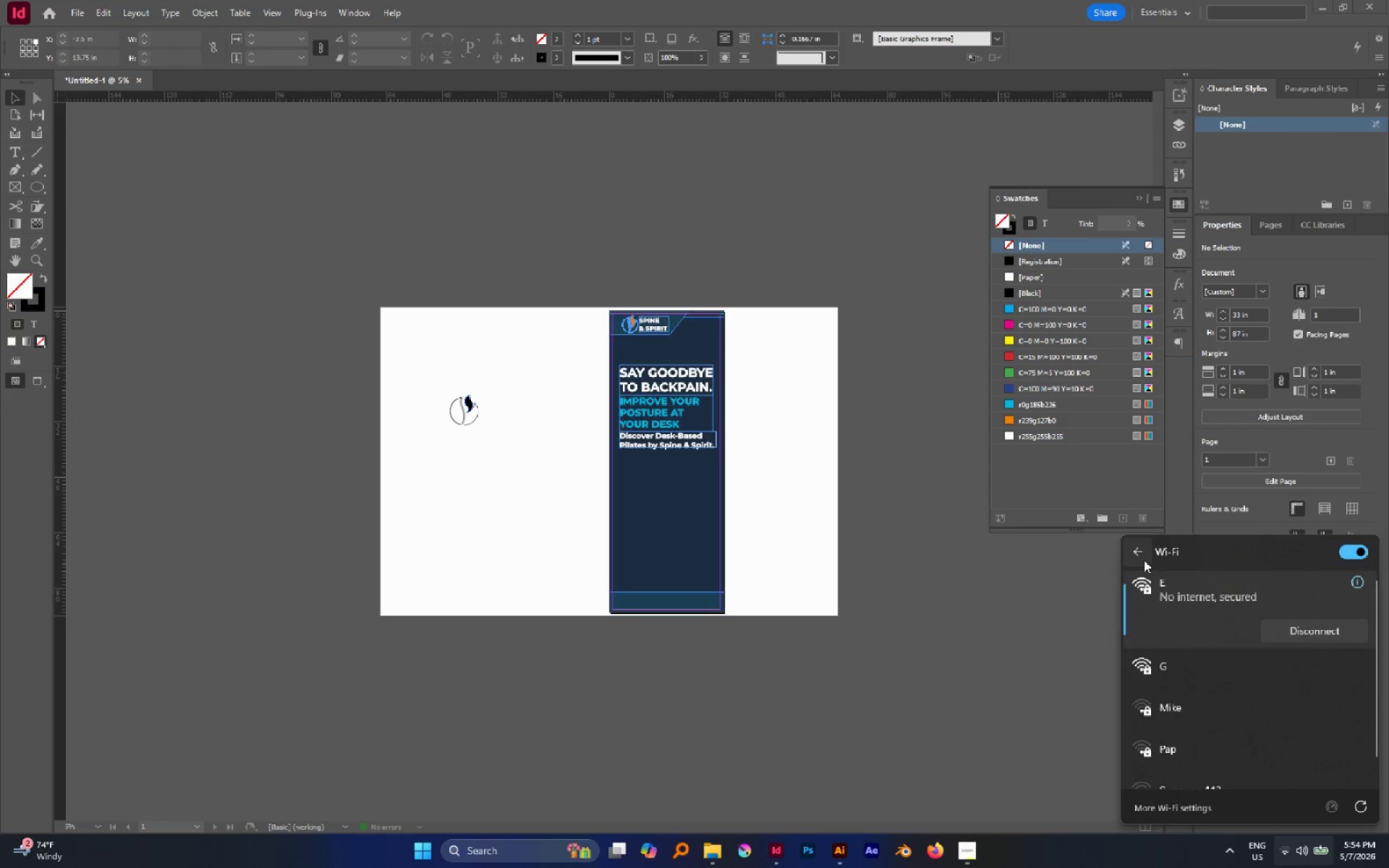 
left_click([1142, 557])
 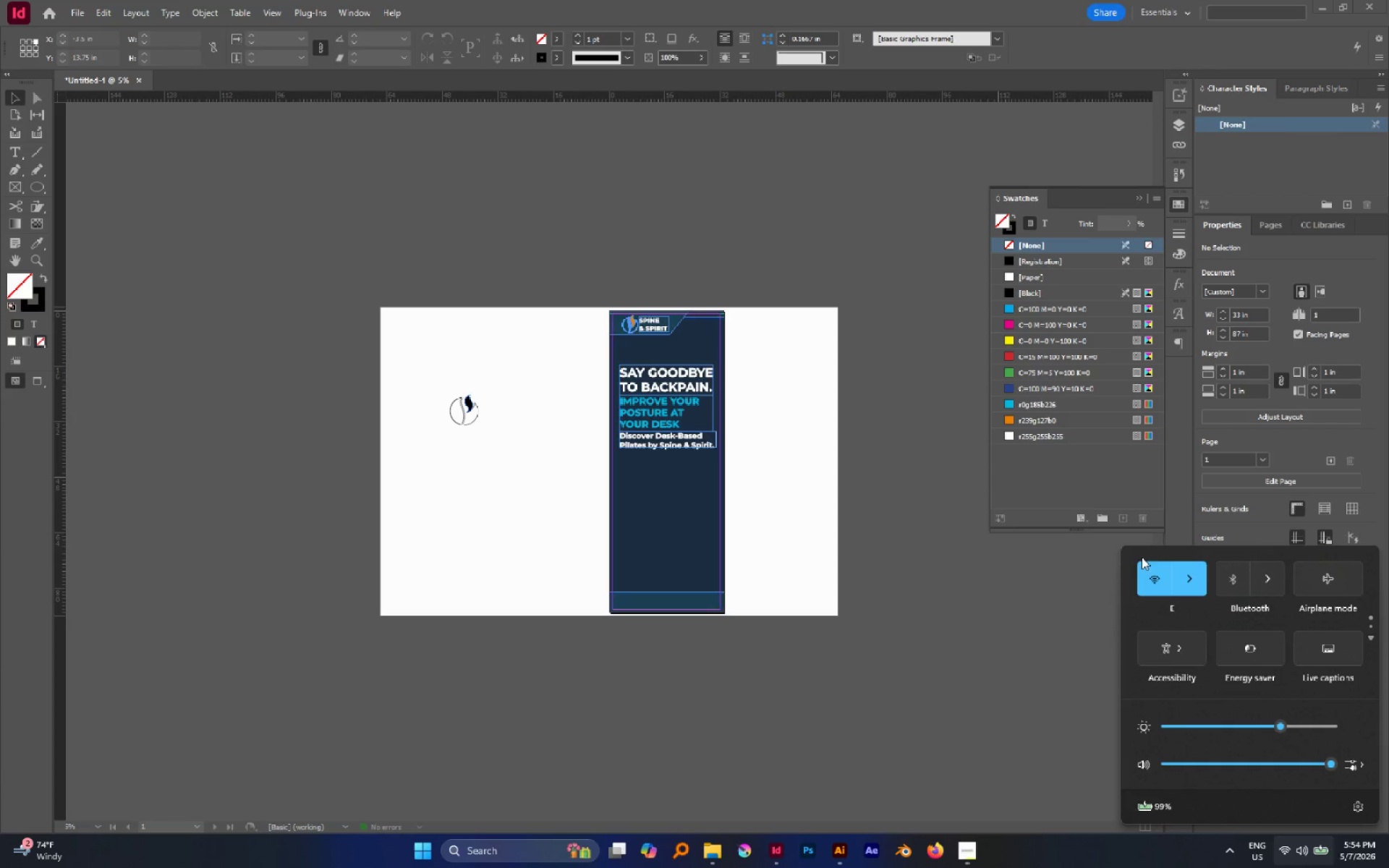 
left_click([1068, 603])
 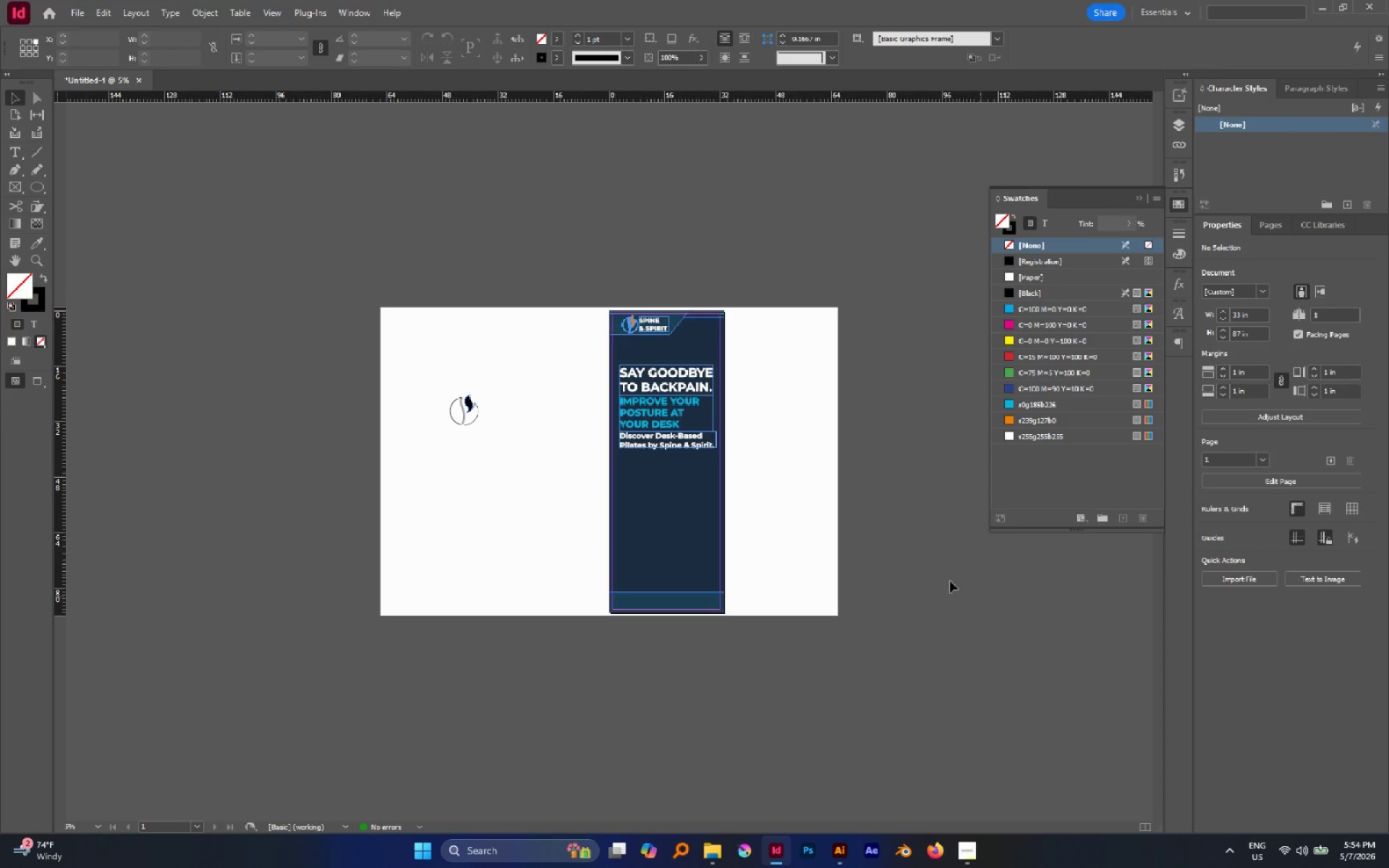 
left_click([802, 466])
 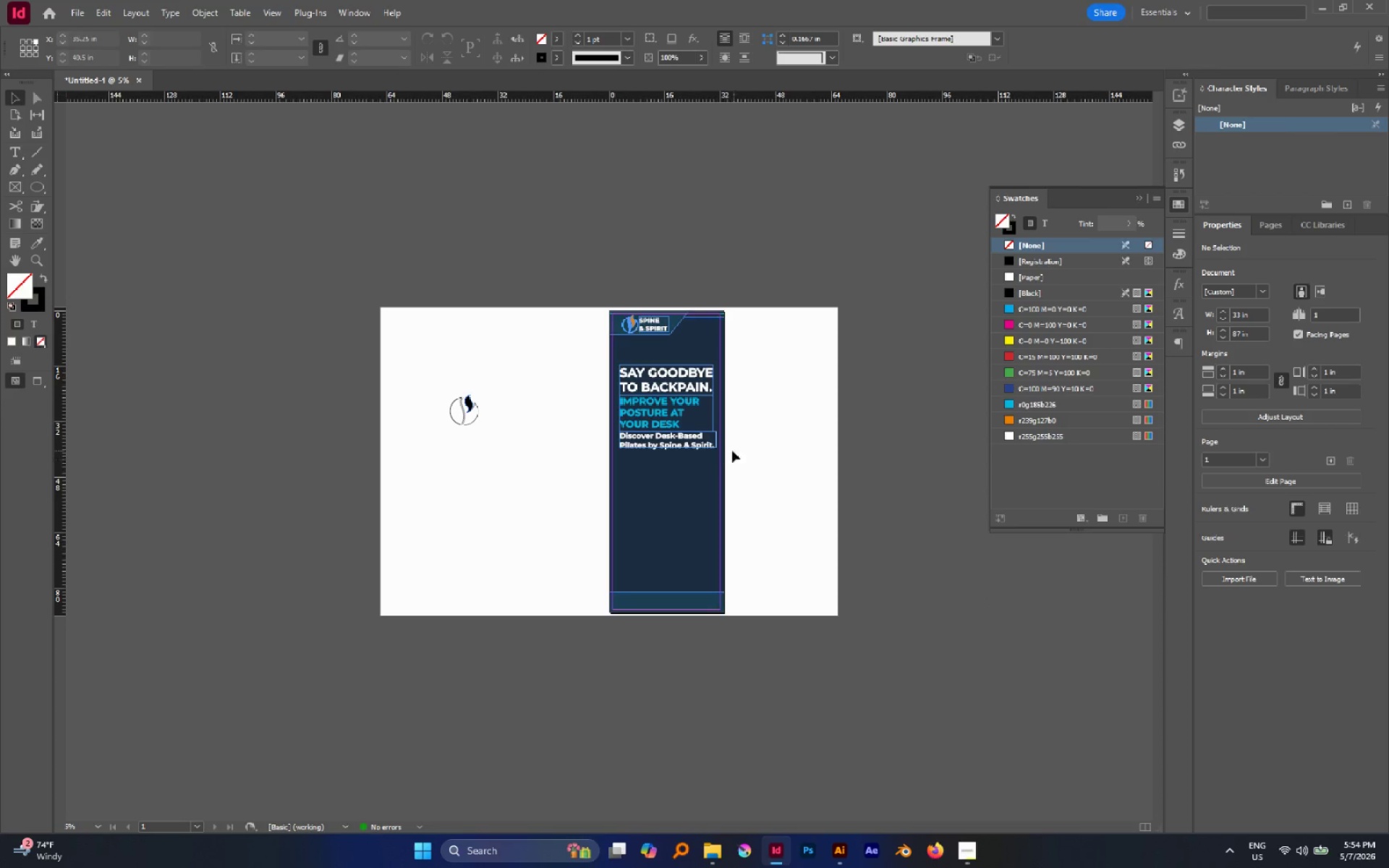 
hold_key(key=AltLeft, duration=0.78)
scroll: coordinate [699, 442], scroll_direction: up, amount: 1.0
 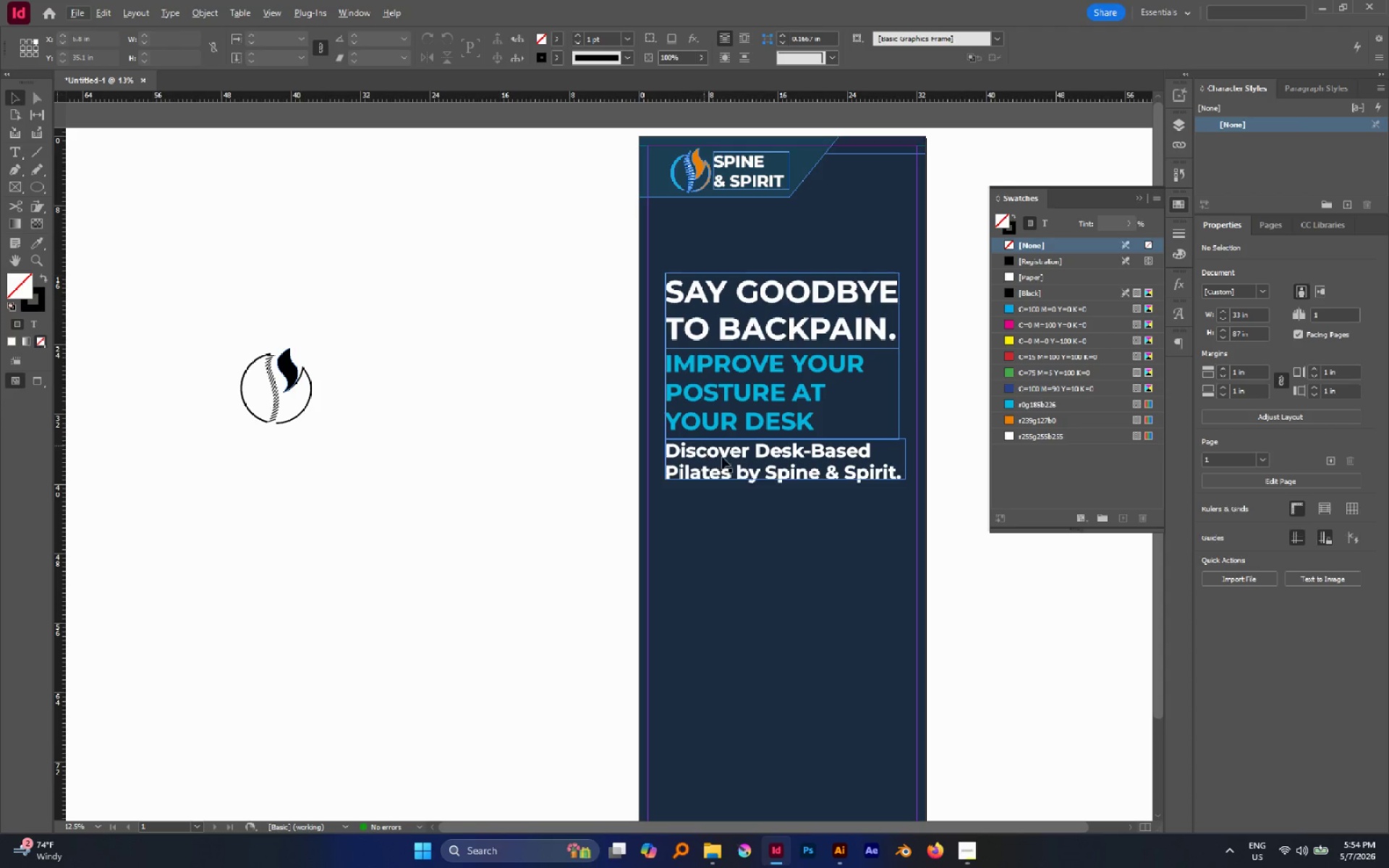 
left_click([978, 525])
 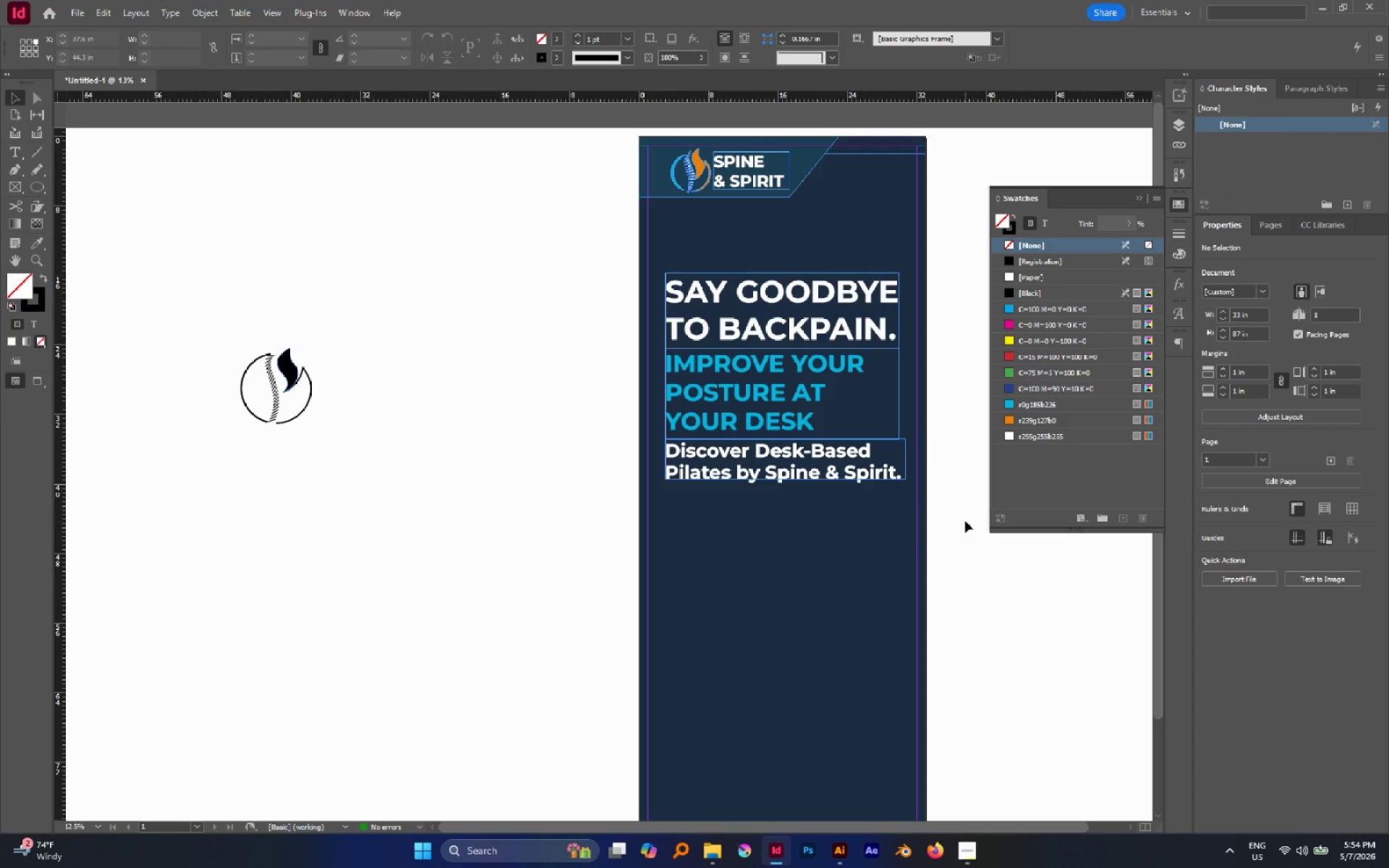 
hold_key(key=Space, duration=0.75)
 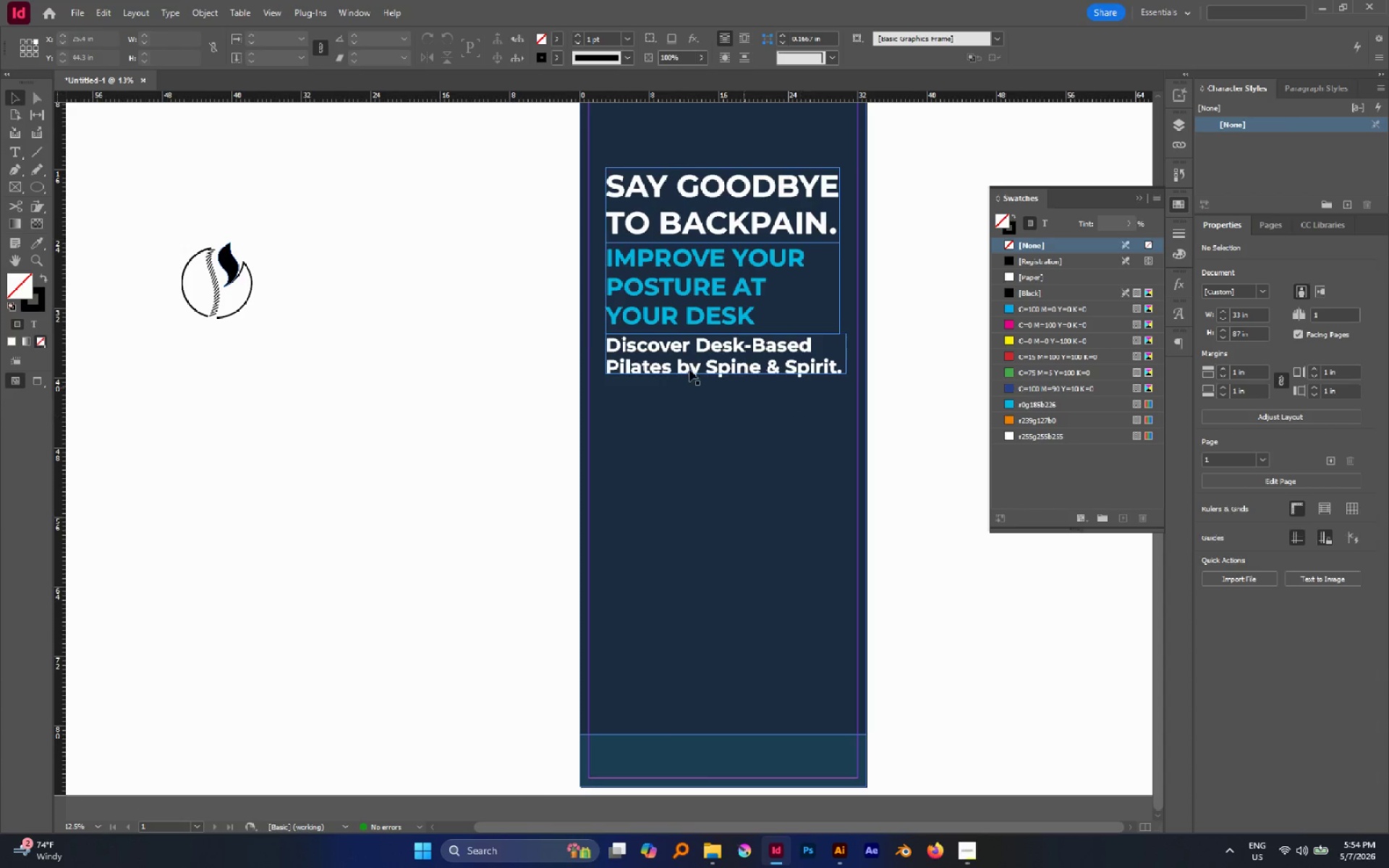 
left_click_drag(start_coordinate=[953, 516], to_coordinate=[790, 409])
 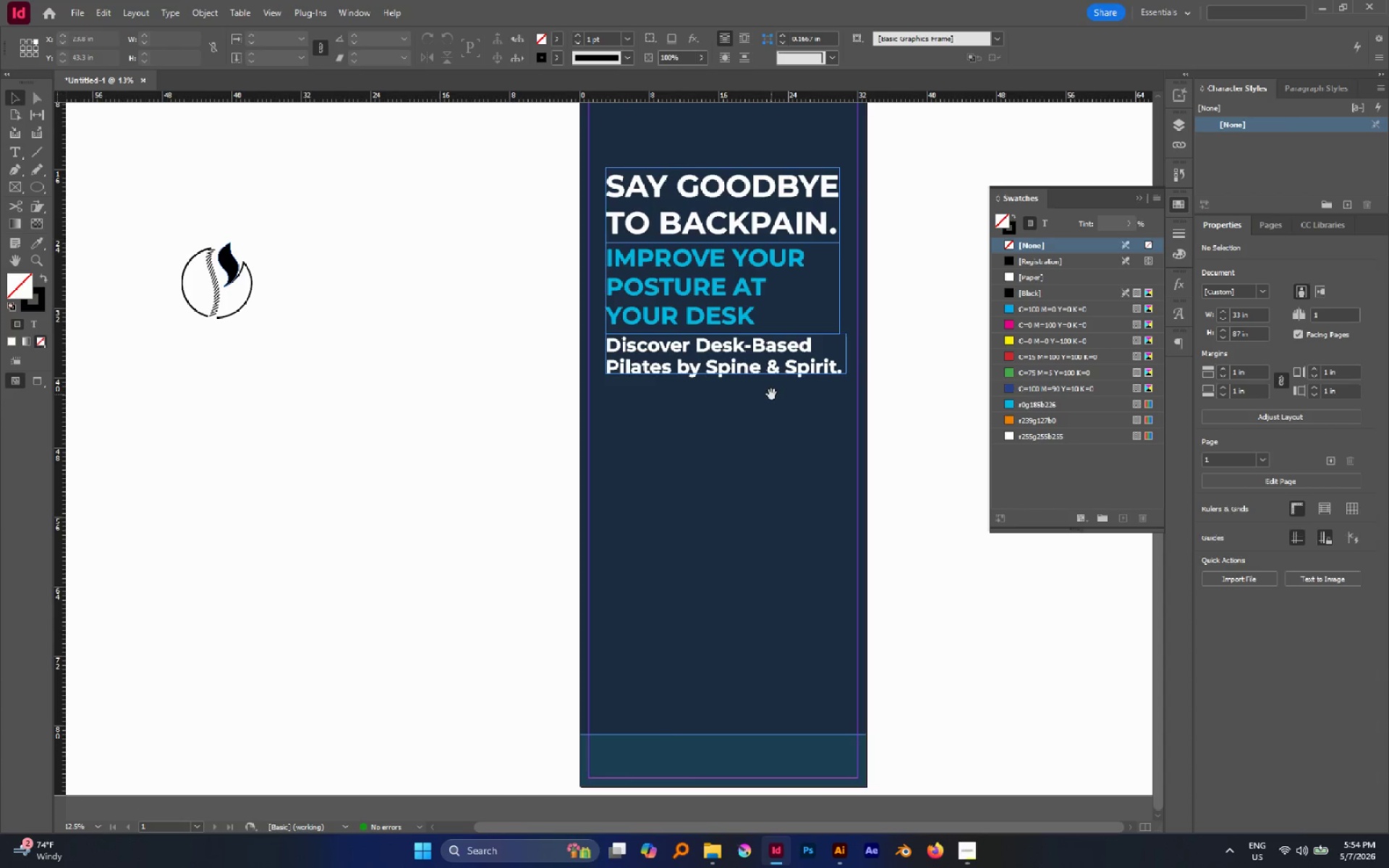 
wait(11.66)
 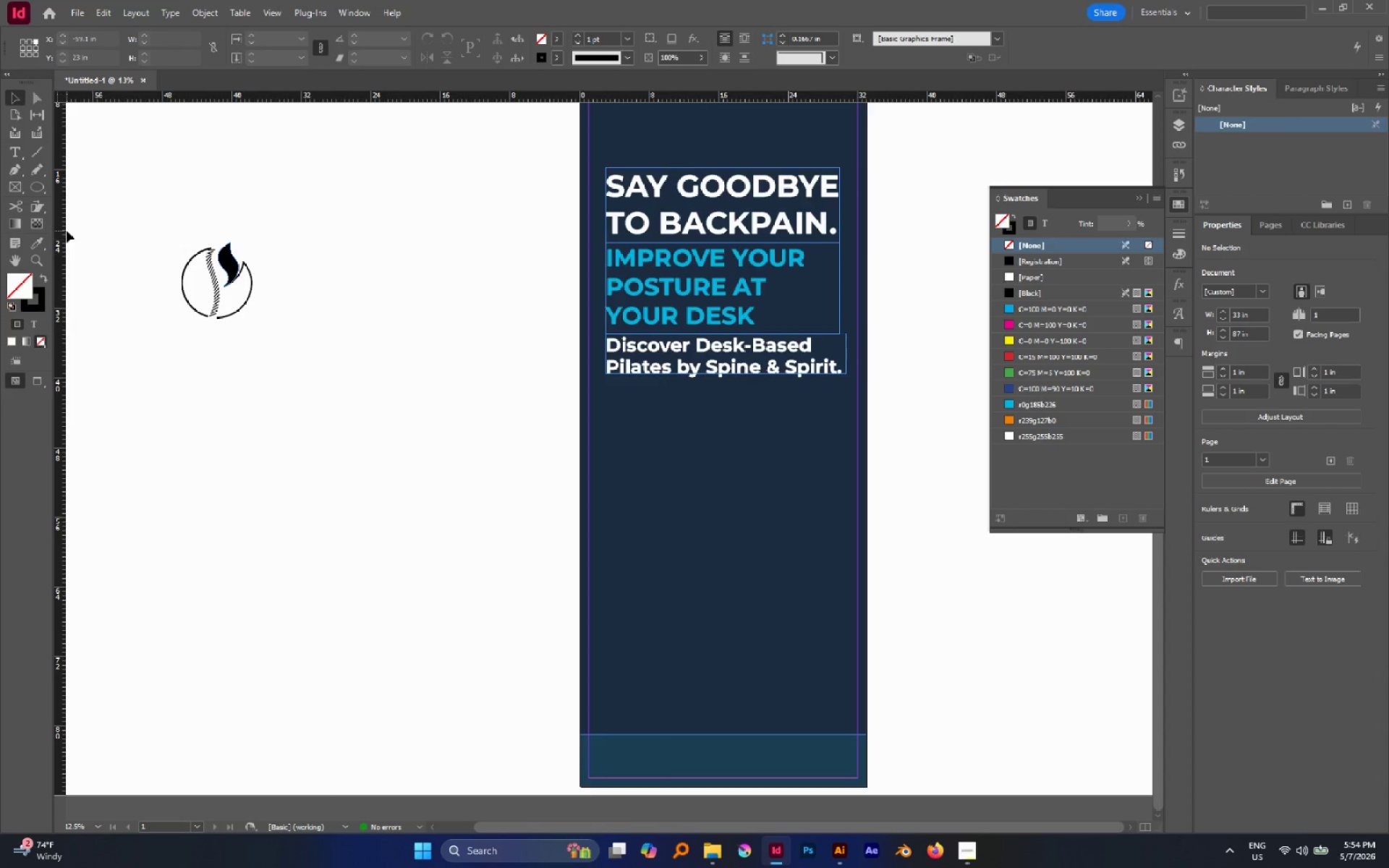 
right_click([33, 184])
 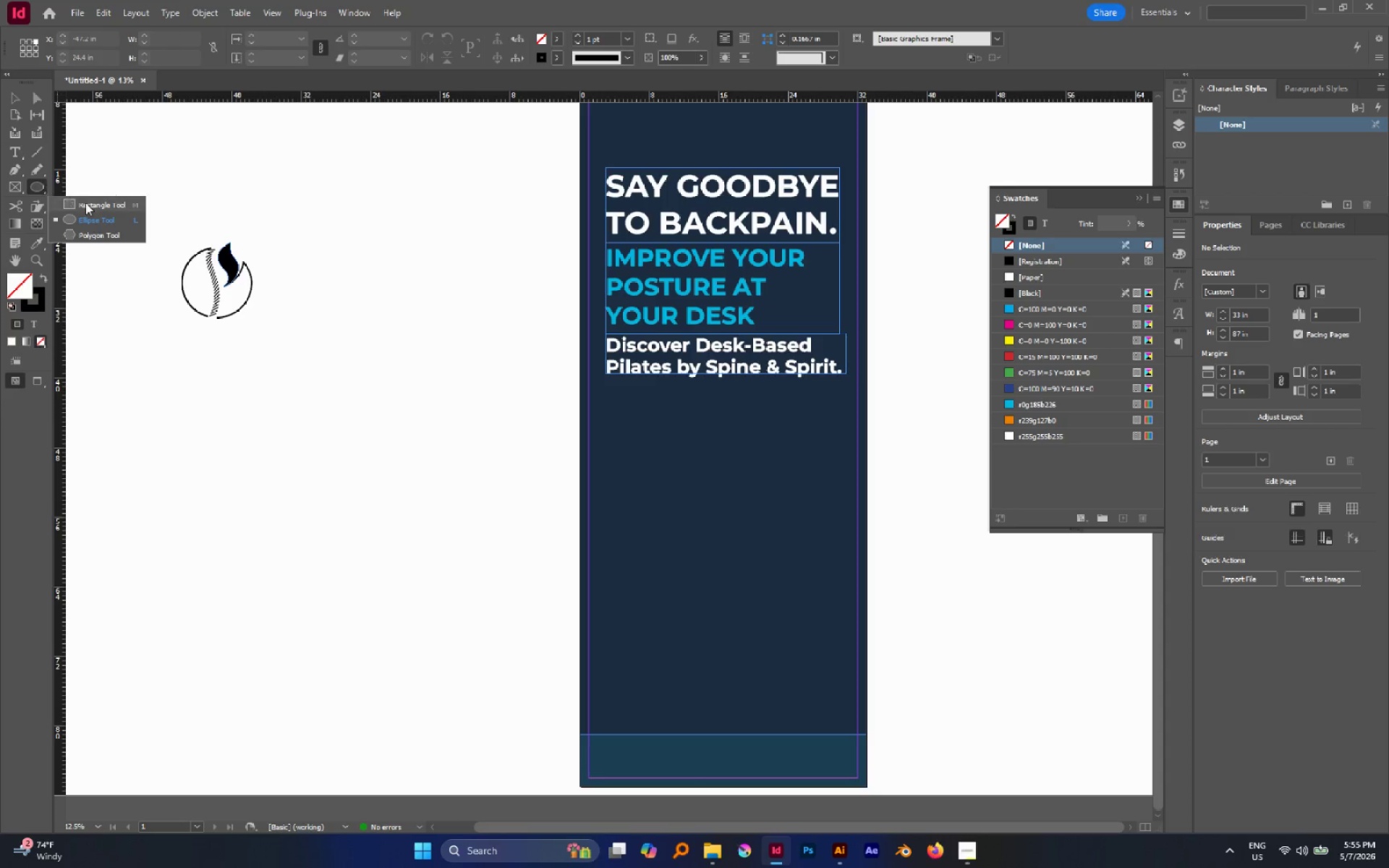 
left_click([86, 203])
 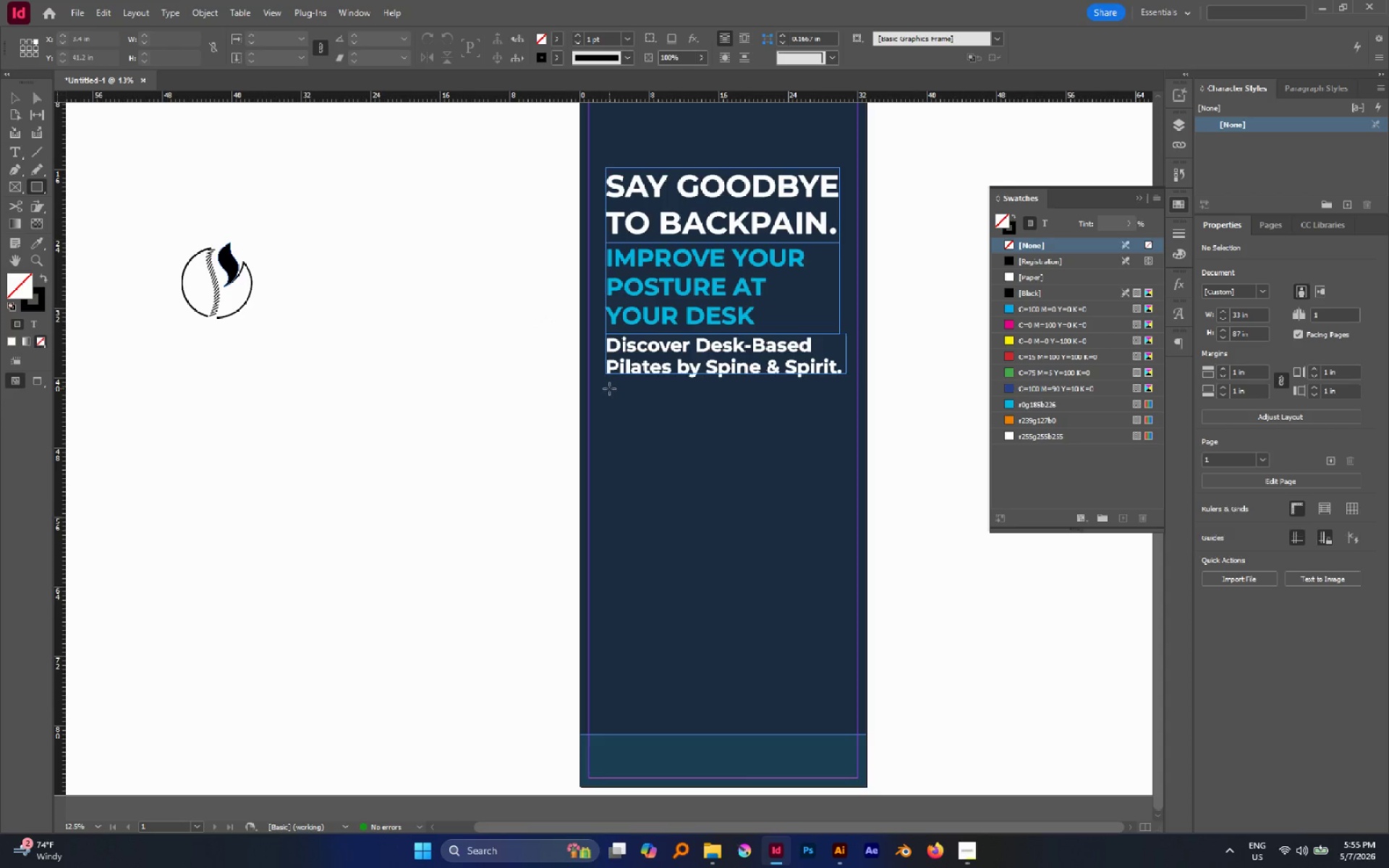 
left_click_drag(start_coordinate=[607, 388], to_coordinate=[846, 633])
 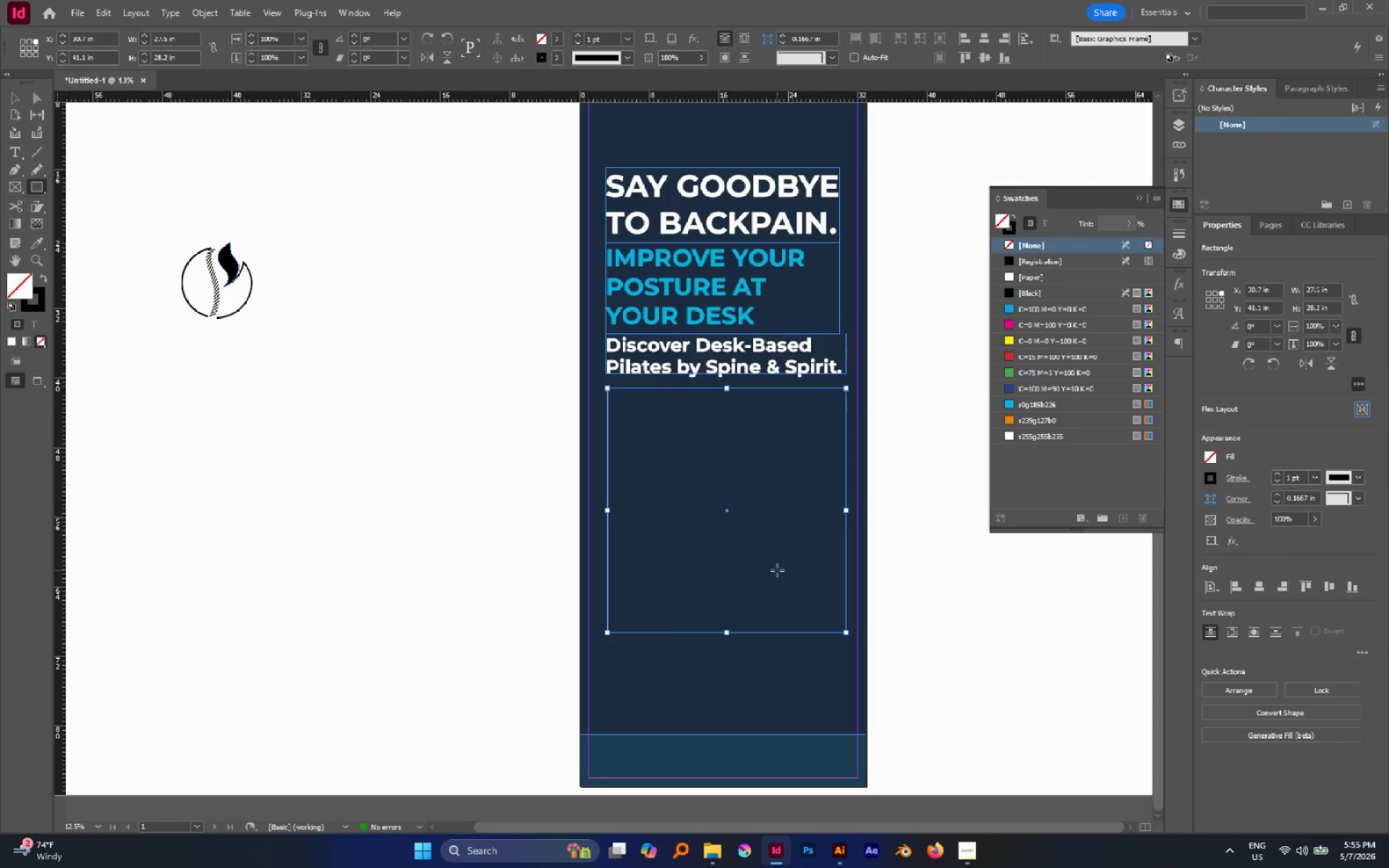 
wait(31.95)
 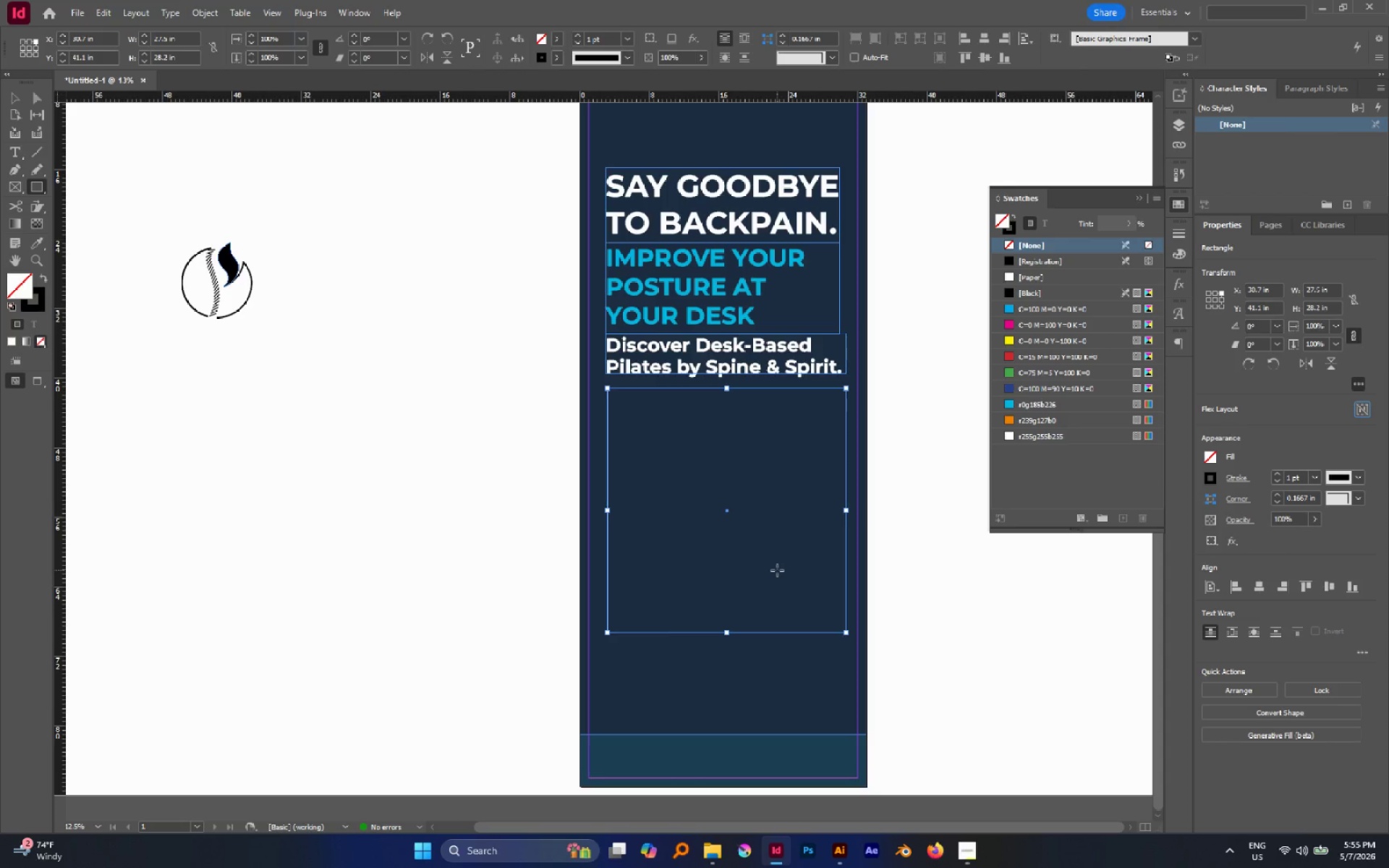 
left_click([14, 104])
 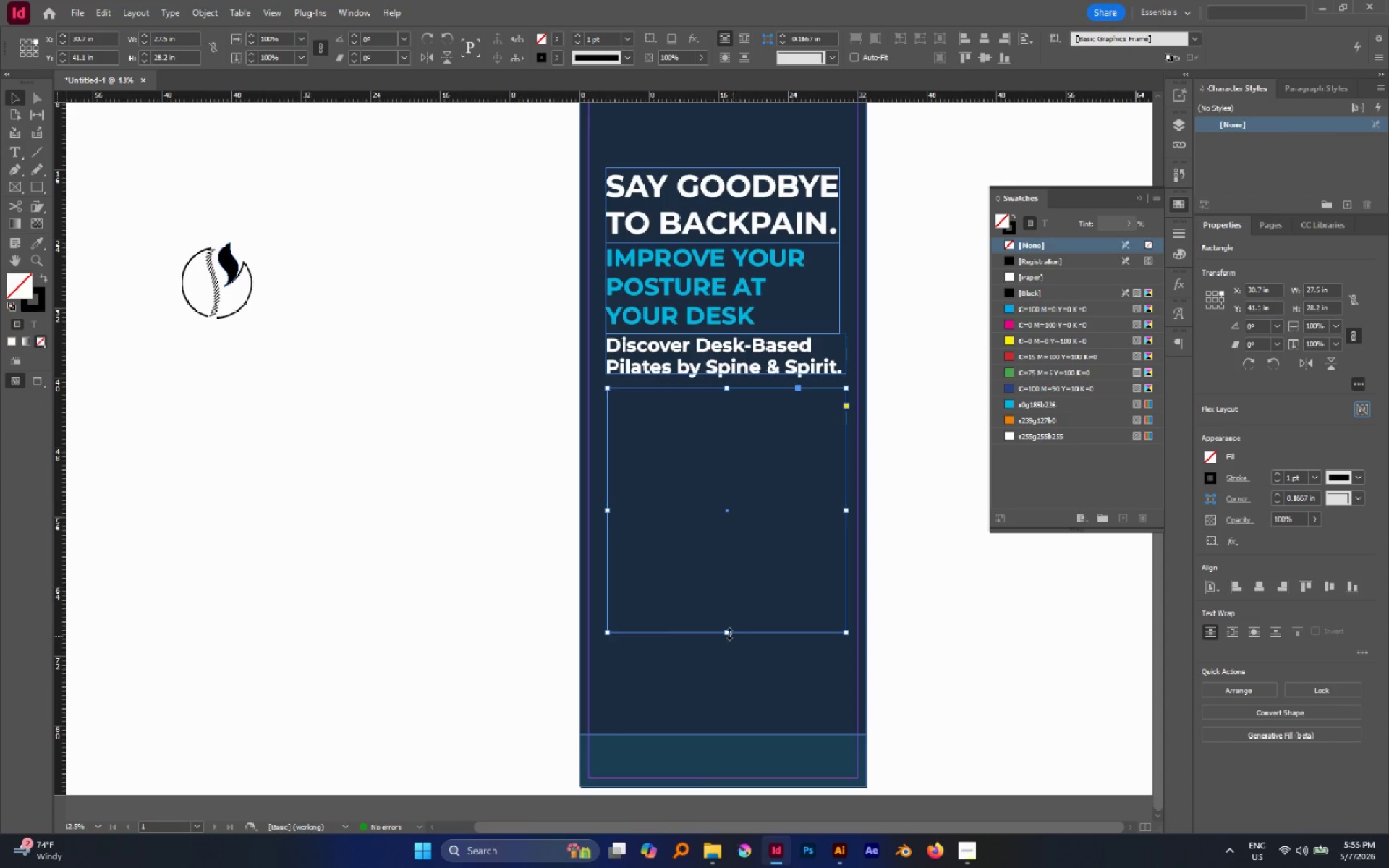 
left_click_drag(start_coordinate=[729, 634], to_coordinate=[723, 567])
 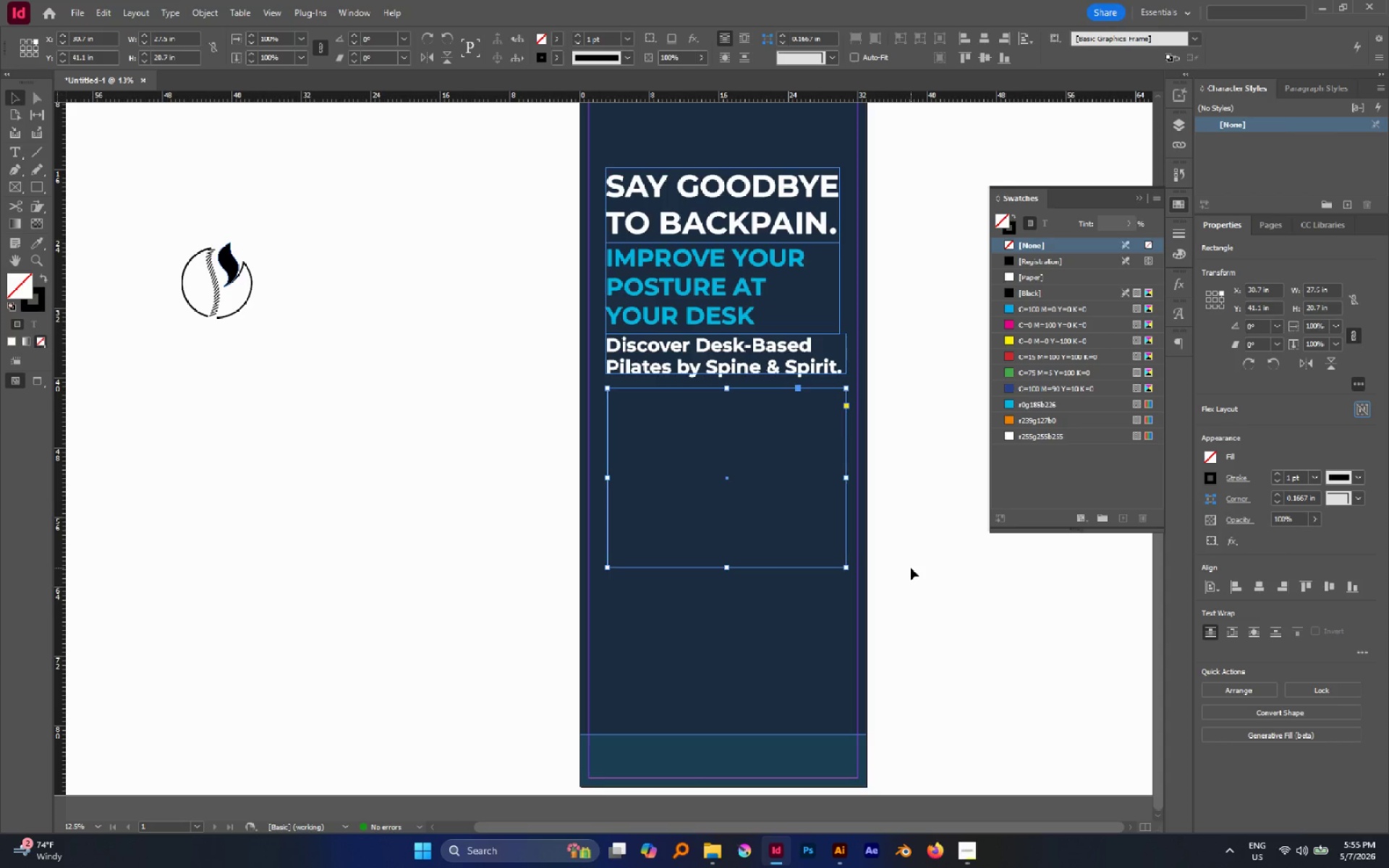 
wait(6.56)
 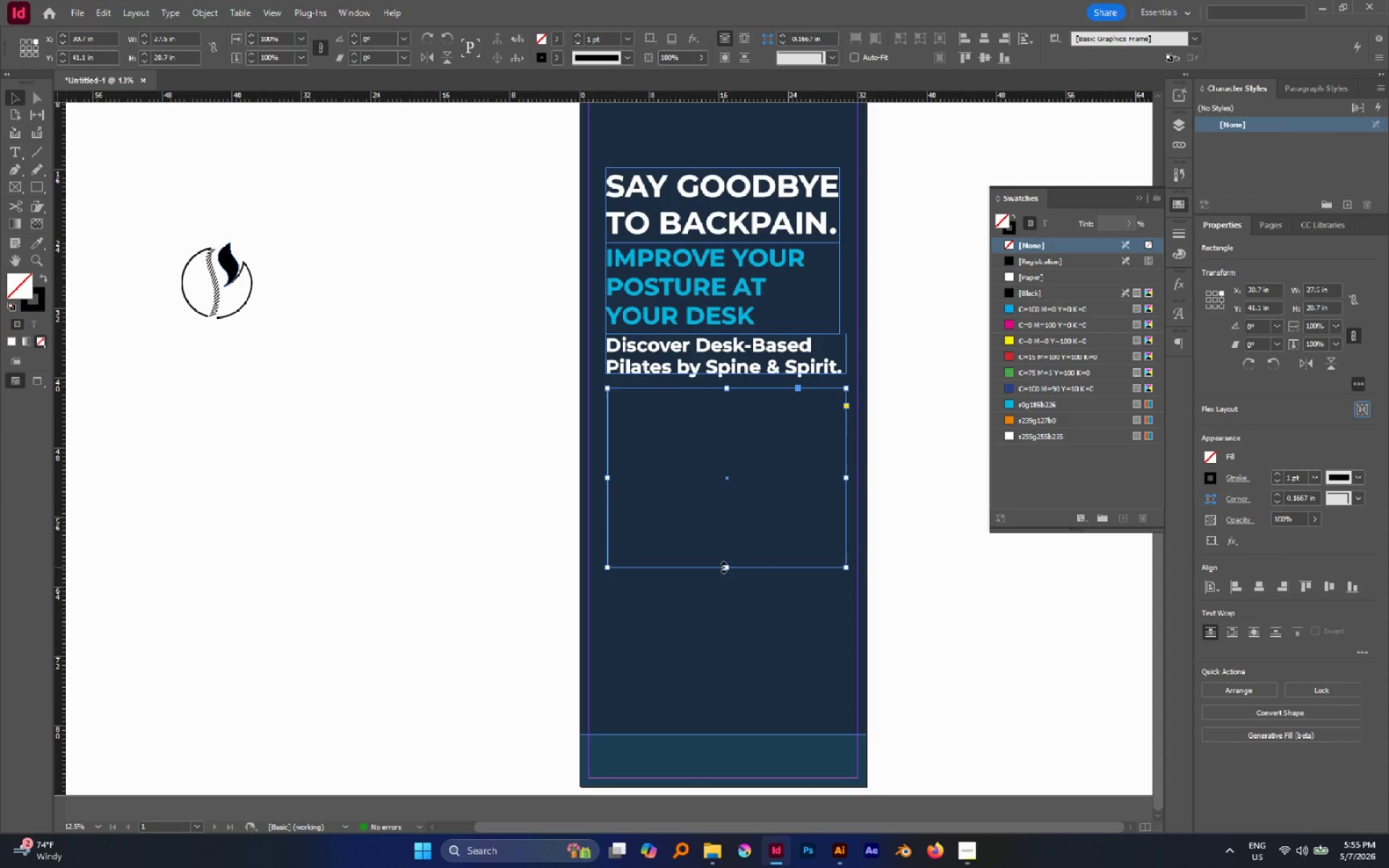 
left_click([44, 281])
 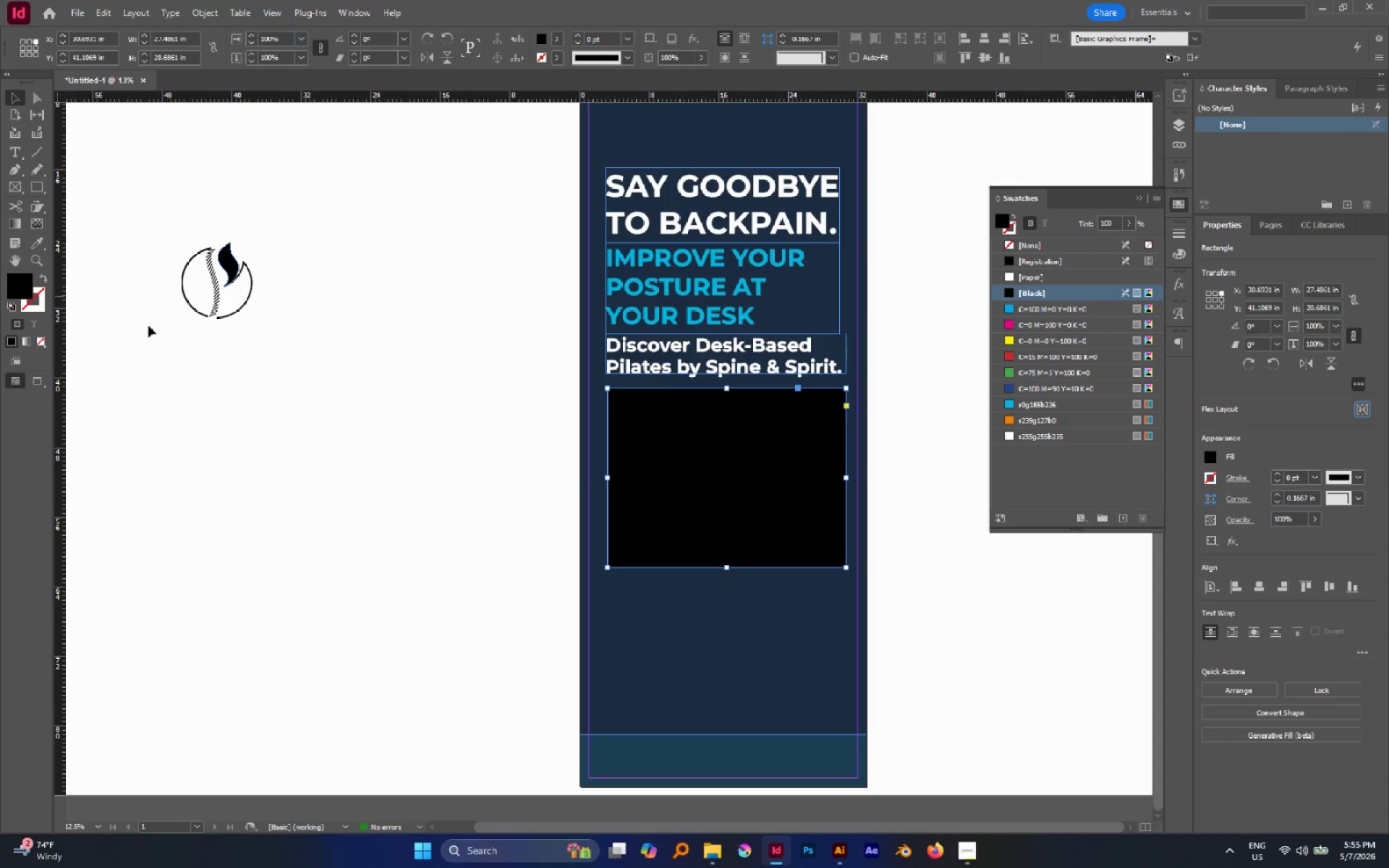 
left_click([319, 379])
 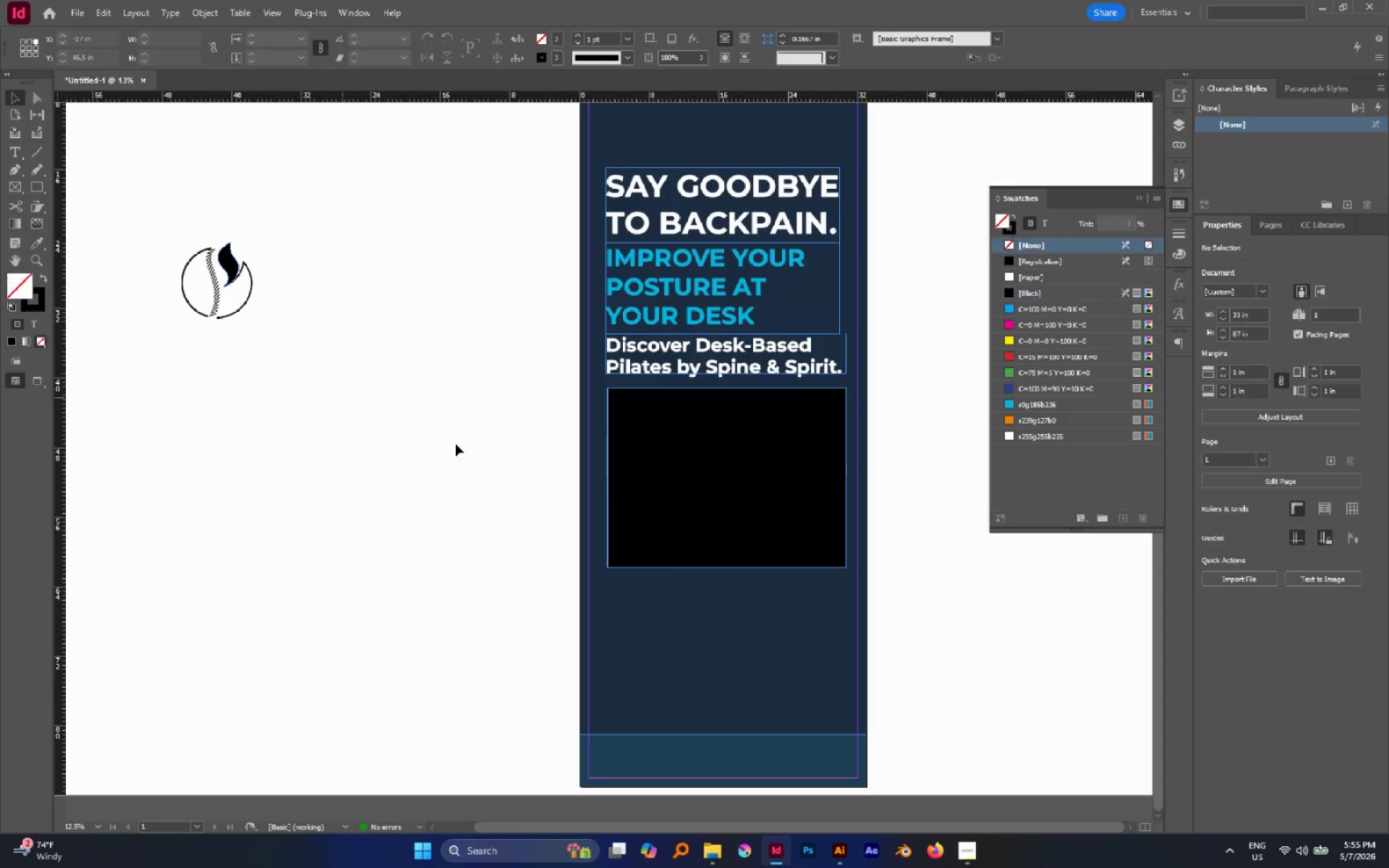 
key(W)
 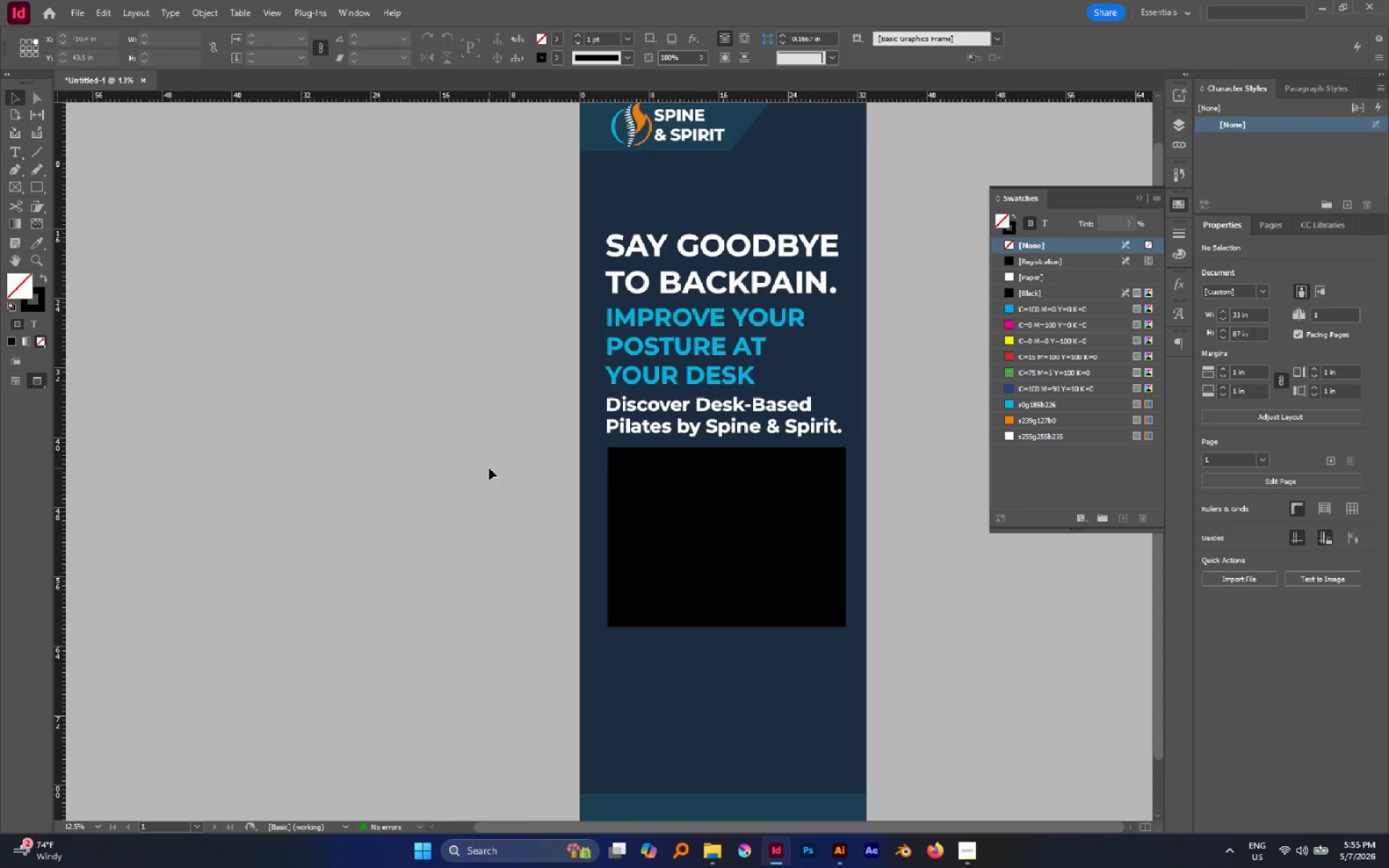 
scroll: coordinate [489, 468], scroll_direction: up, amount: 2.0
 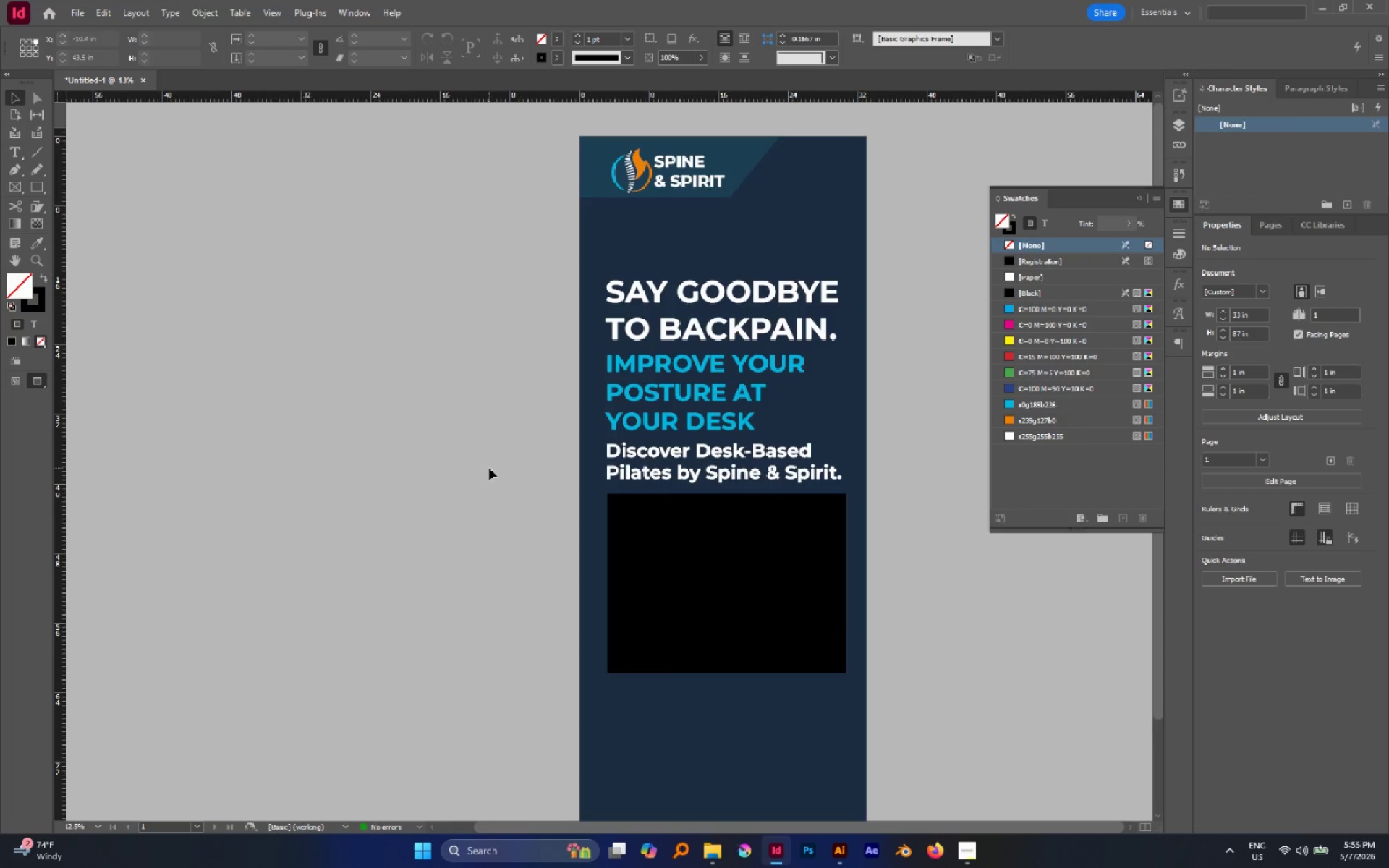 
key(W)
 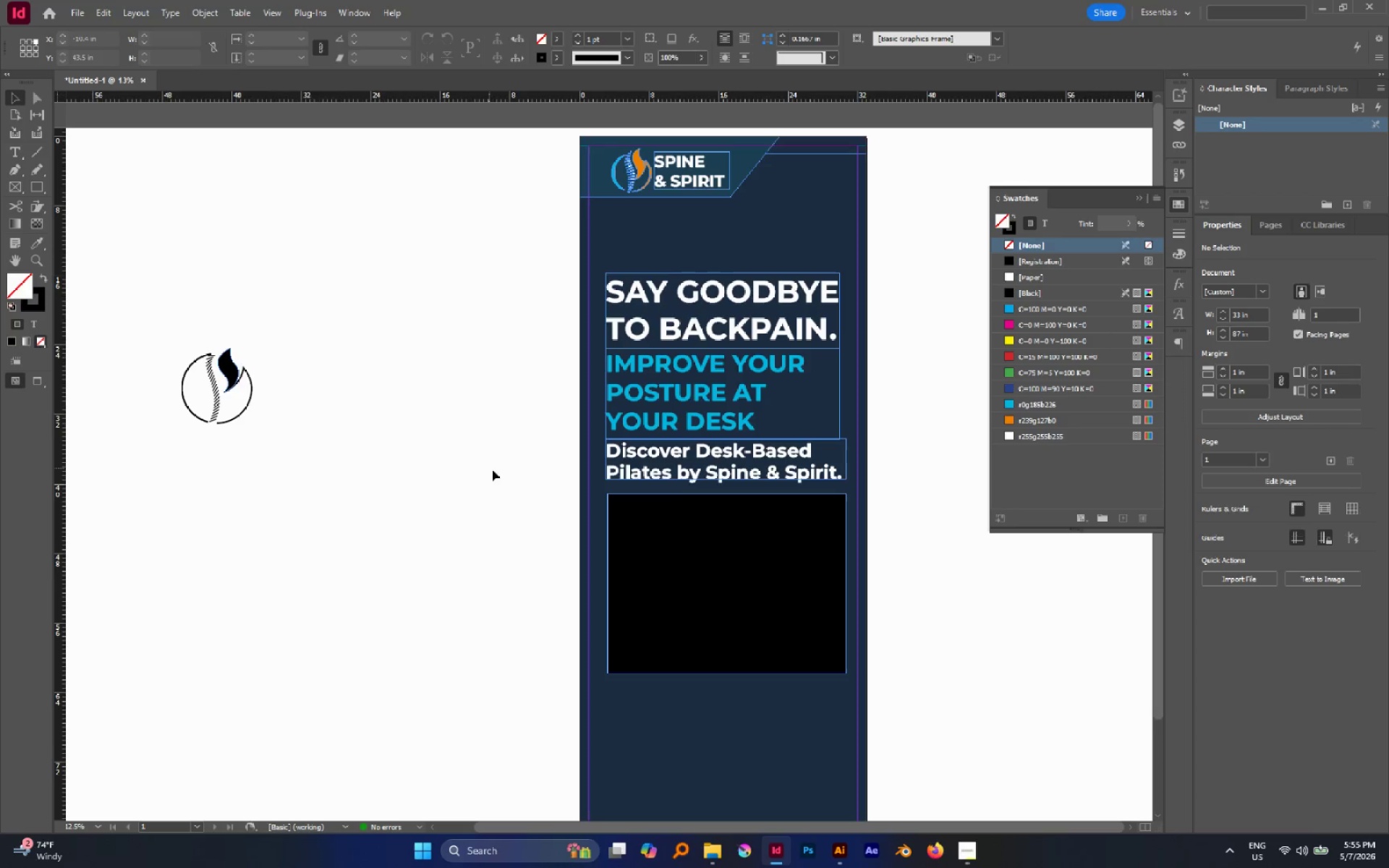 
hold_key(key=ShiftLeft, duration=2.62)
left_click([663, 473])
 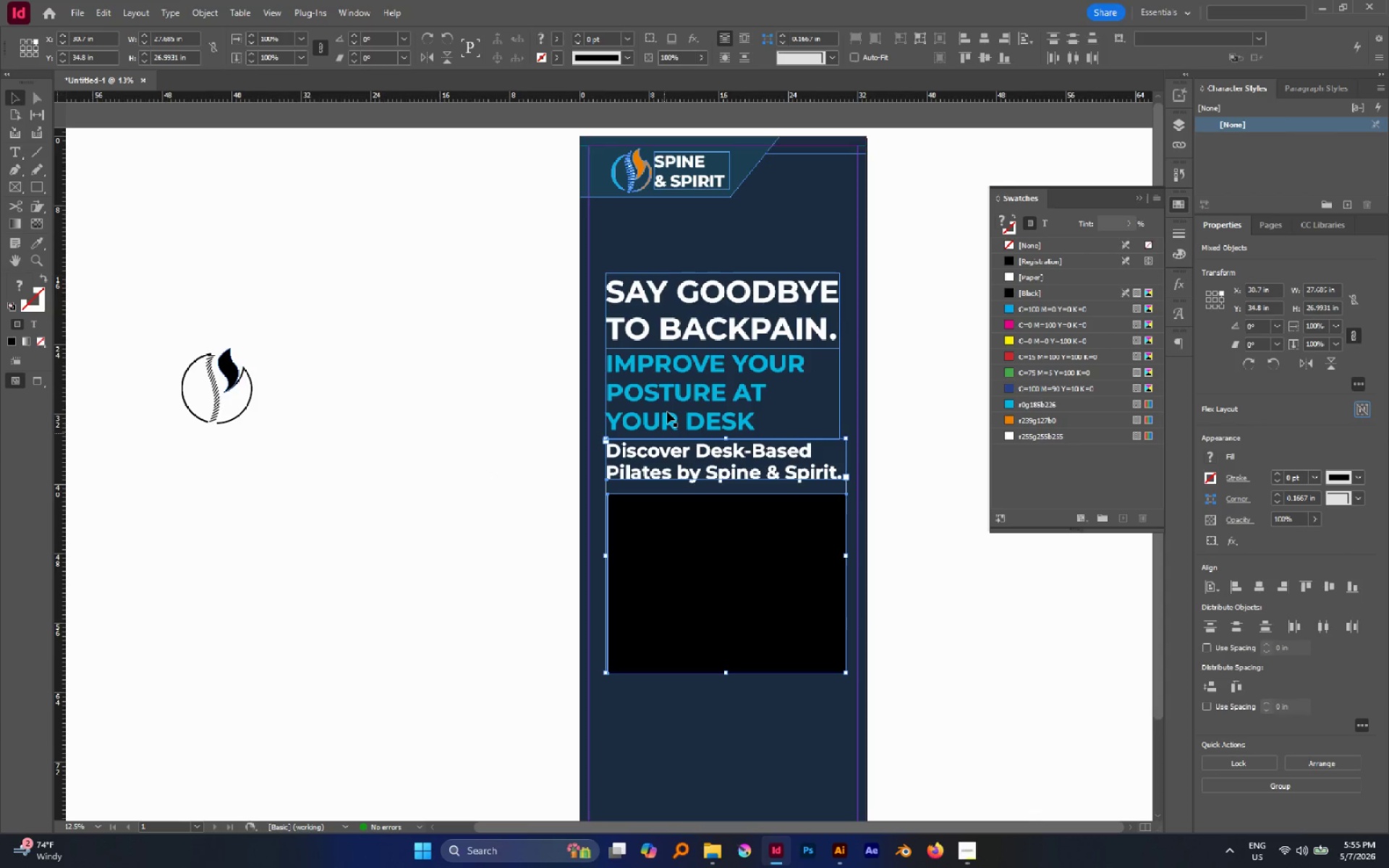 
left_click([667, 412])
 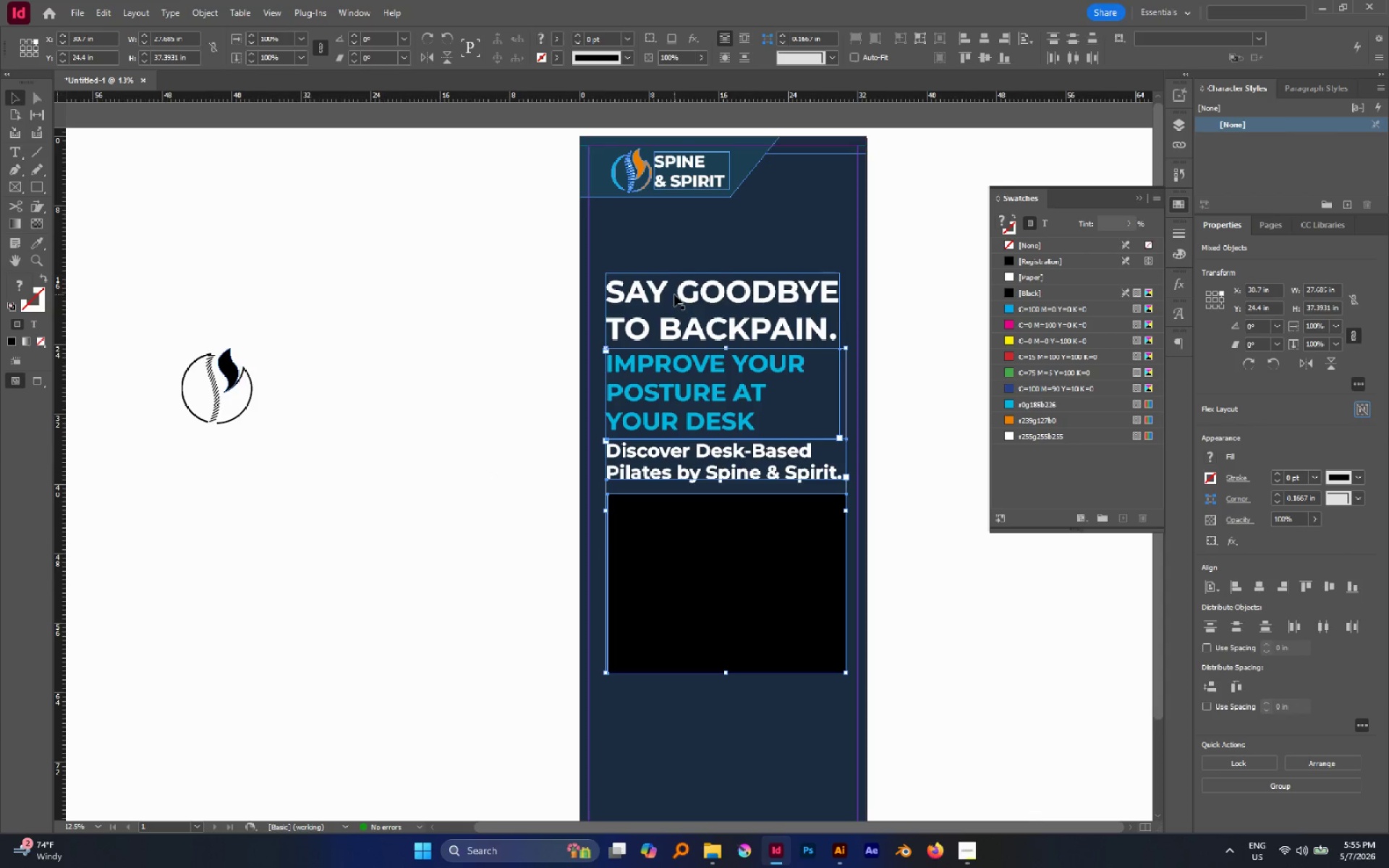 
left_click([678, 292])
 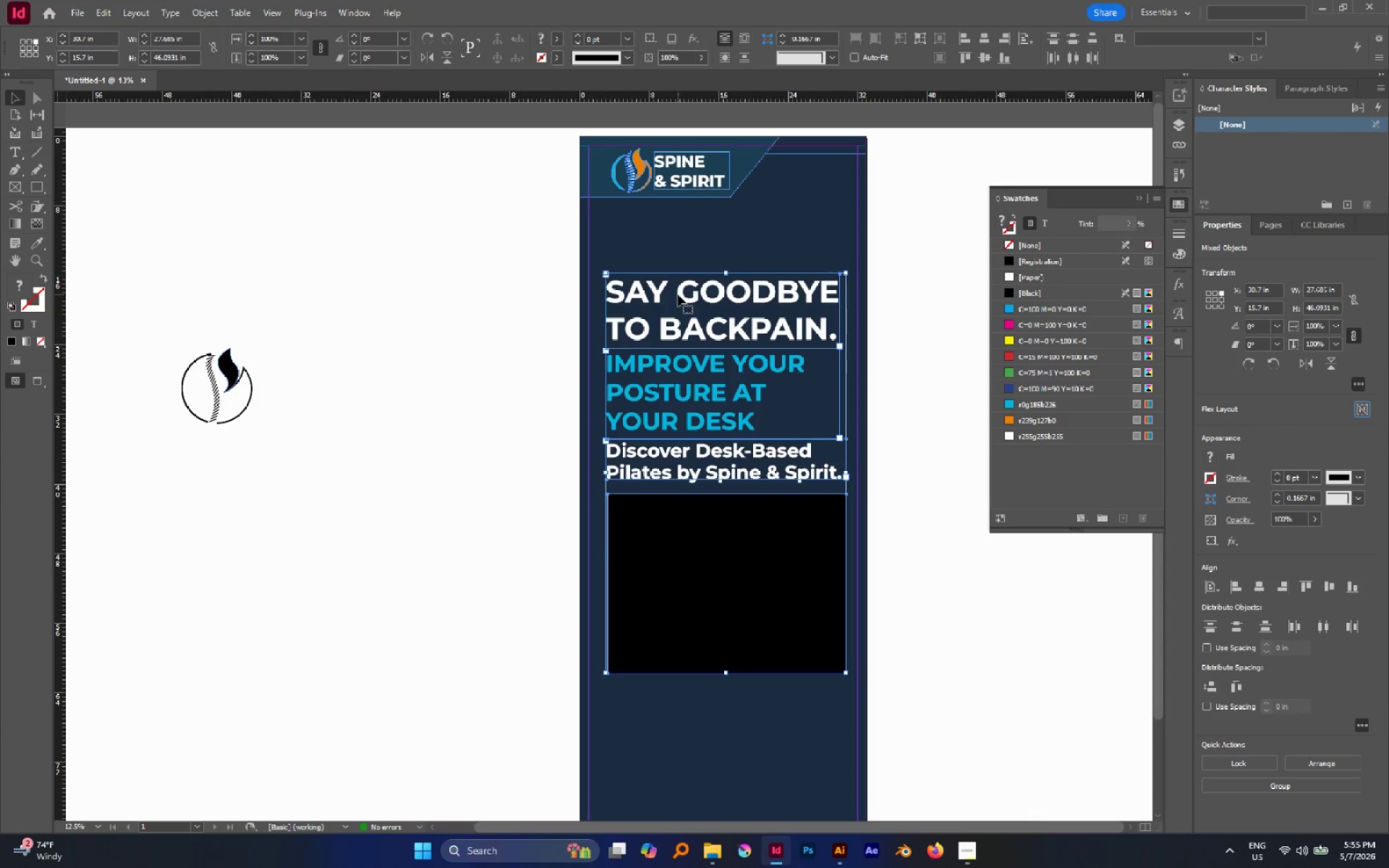 
left_click_drag(start_coordinate=[678, 294], to_coordinate=[679, 239])
 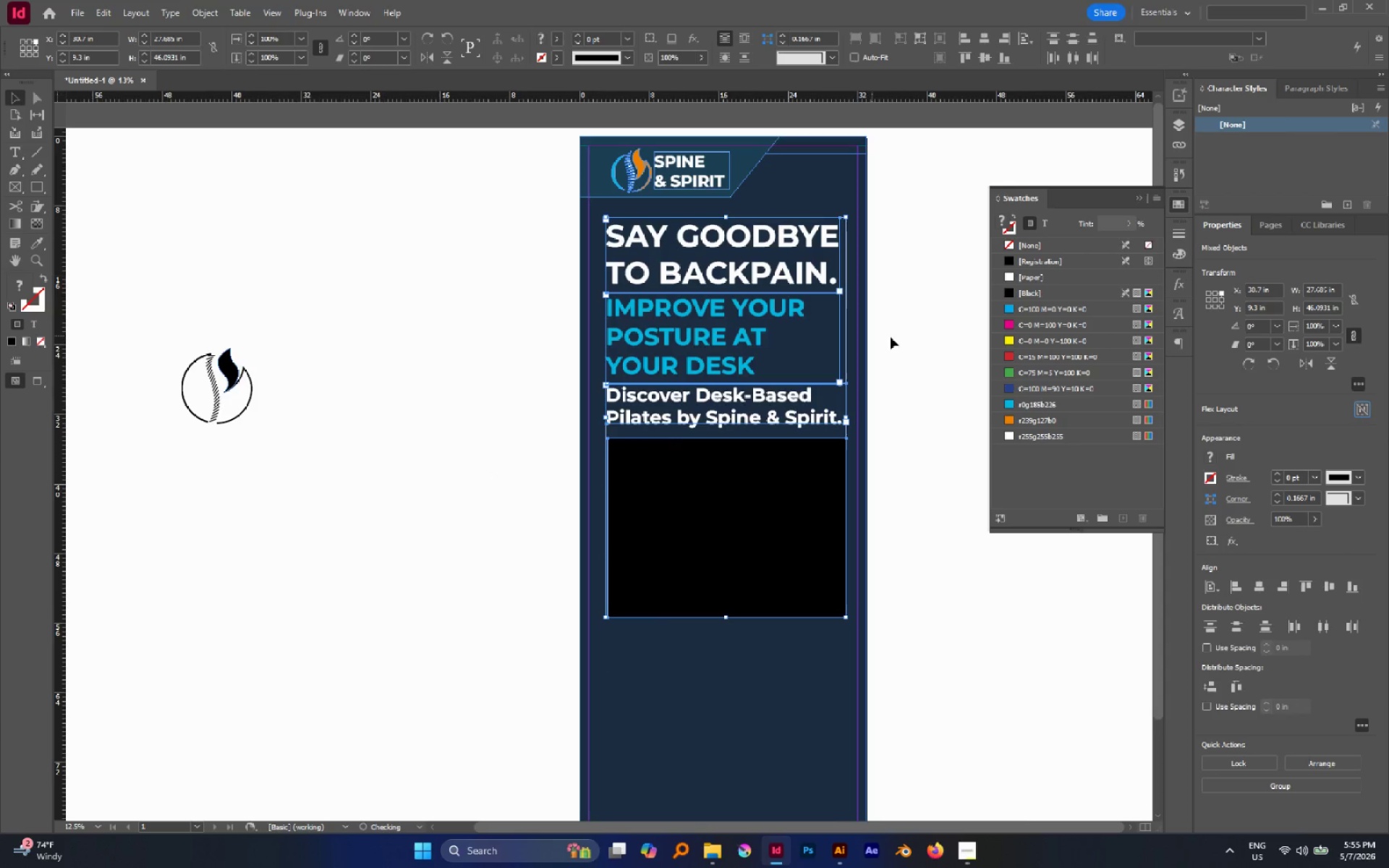 
hold_key(key=ShiftLeft, duration=1.59)
 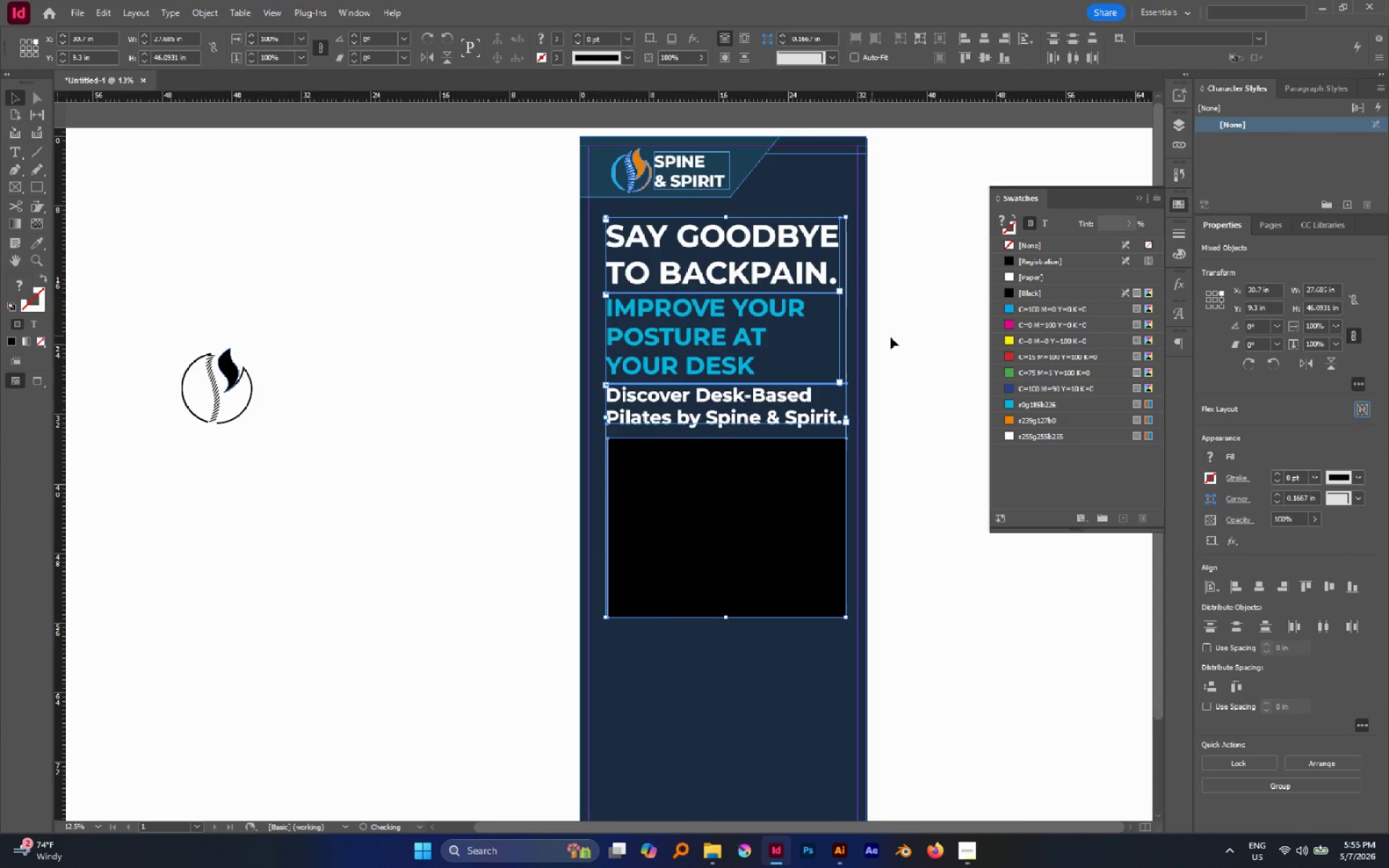 
left_click([891, 337])
 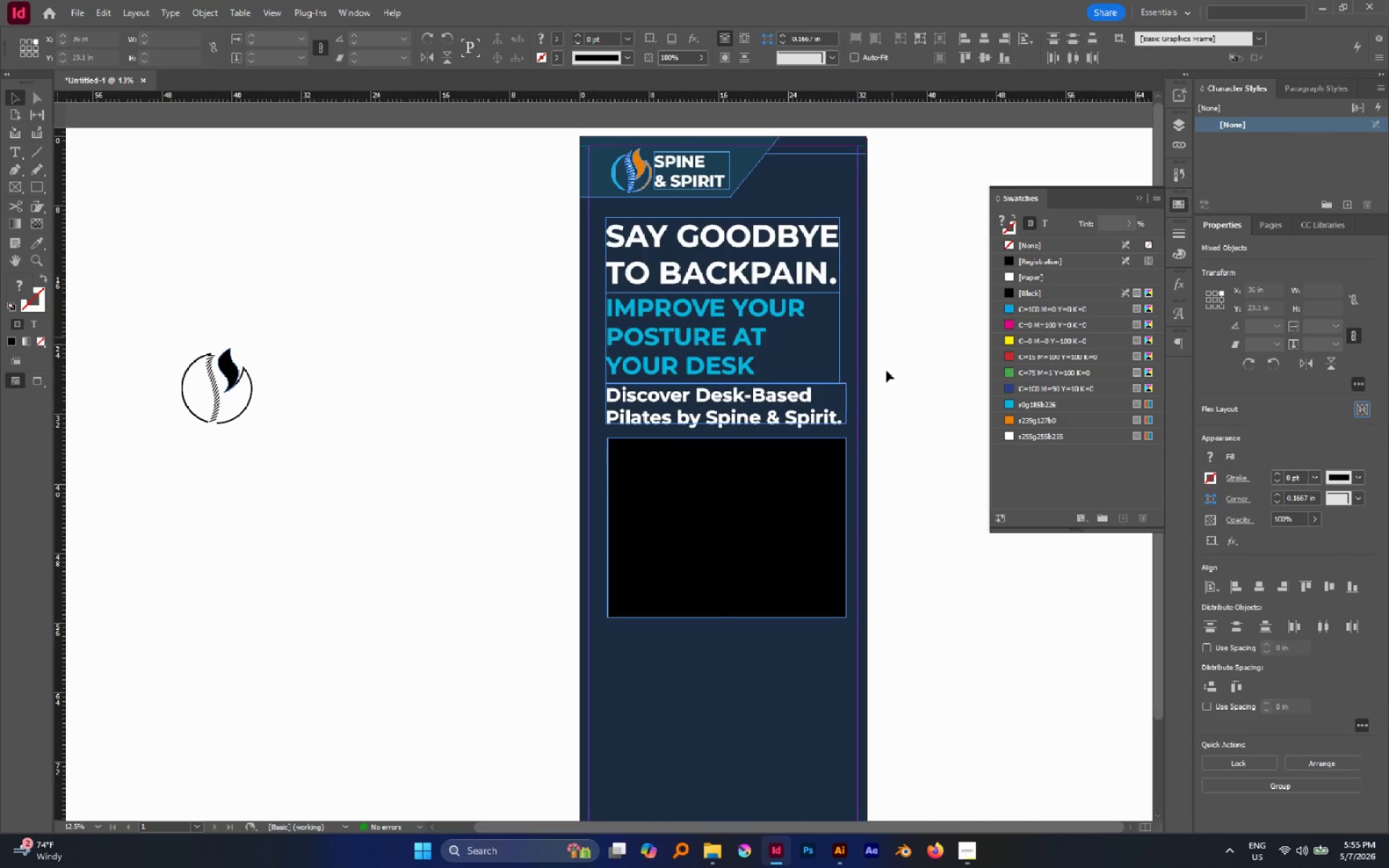 
key(W)
 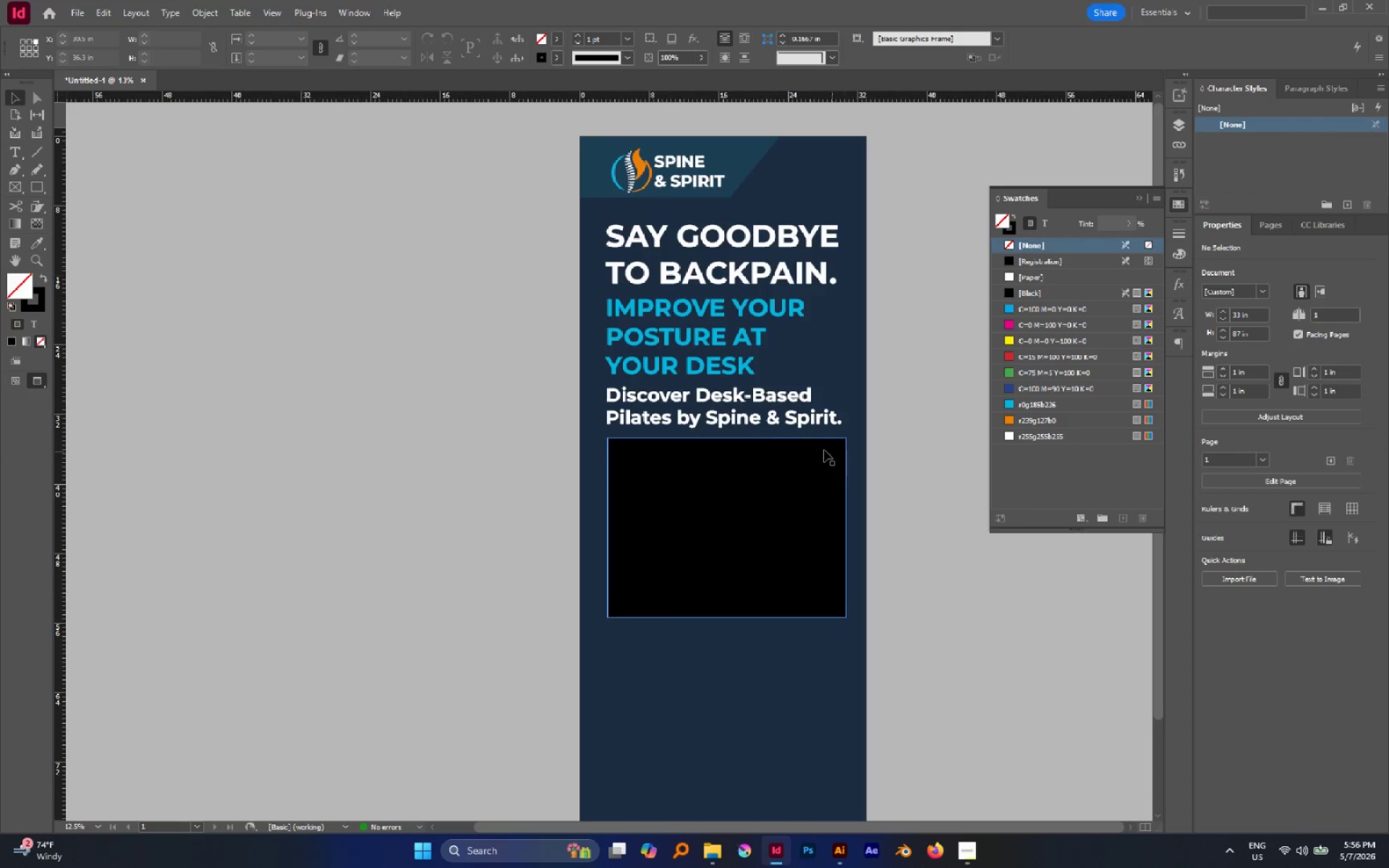 
hold_key(key=AltLeft, duration=0.52)
 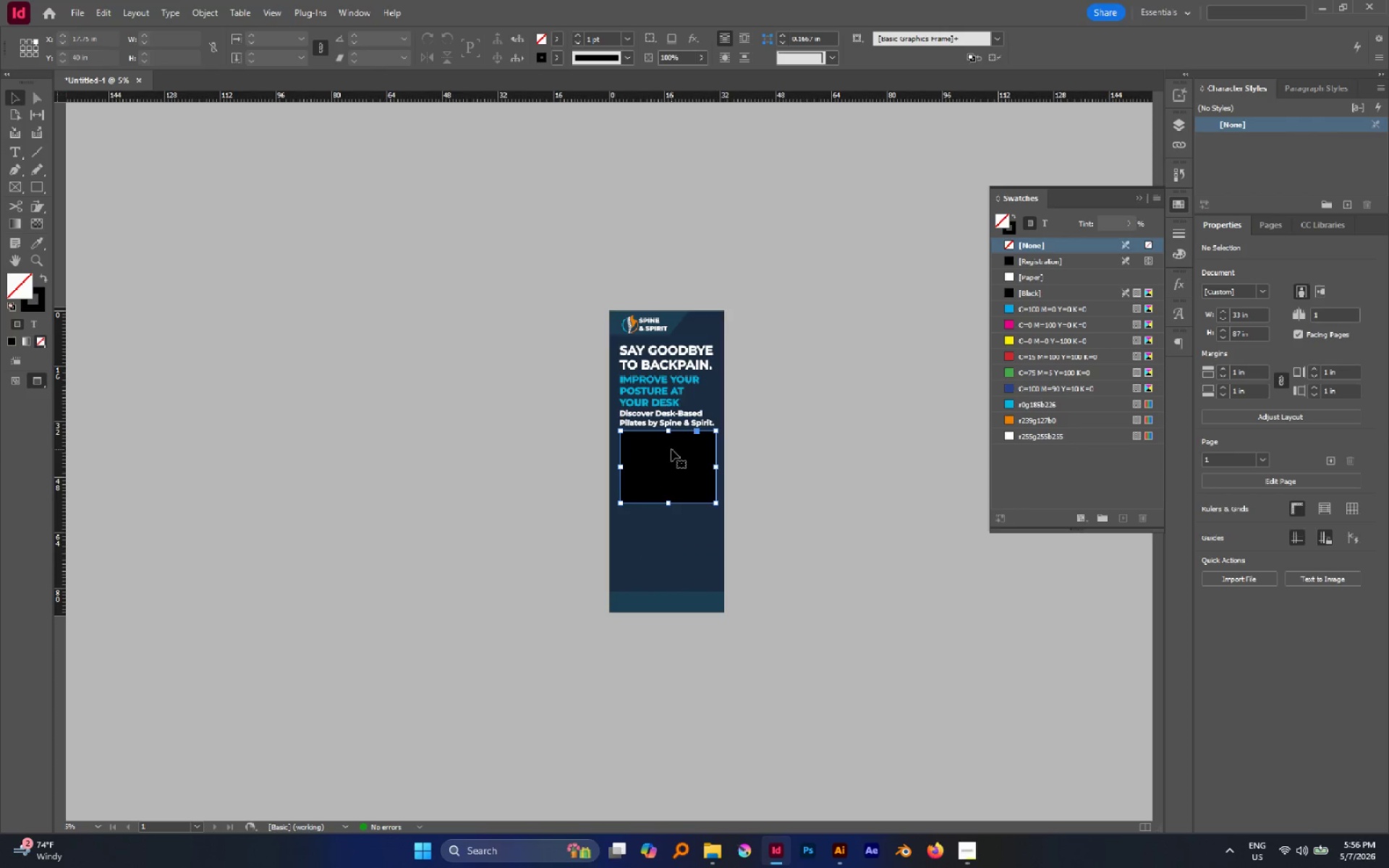 
scroll: coordinate [756, 443], scroll_direction: down, amount: 2.0
 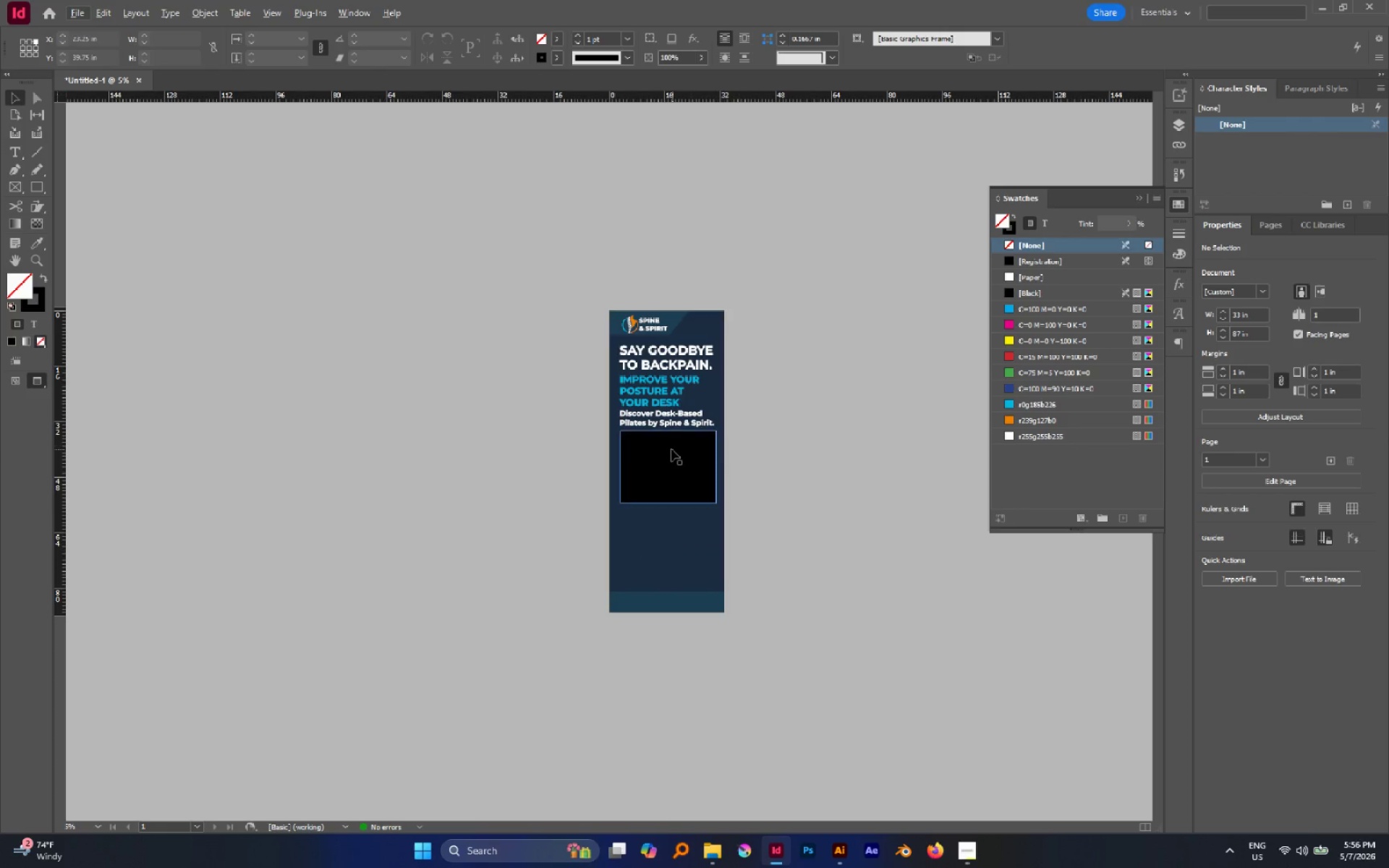 
left_click([671, 449])
 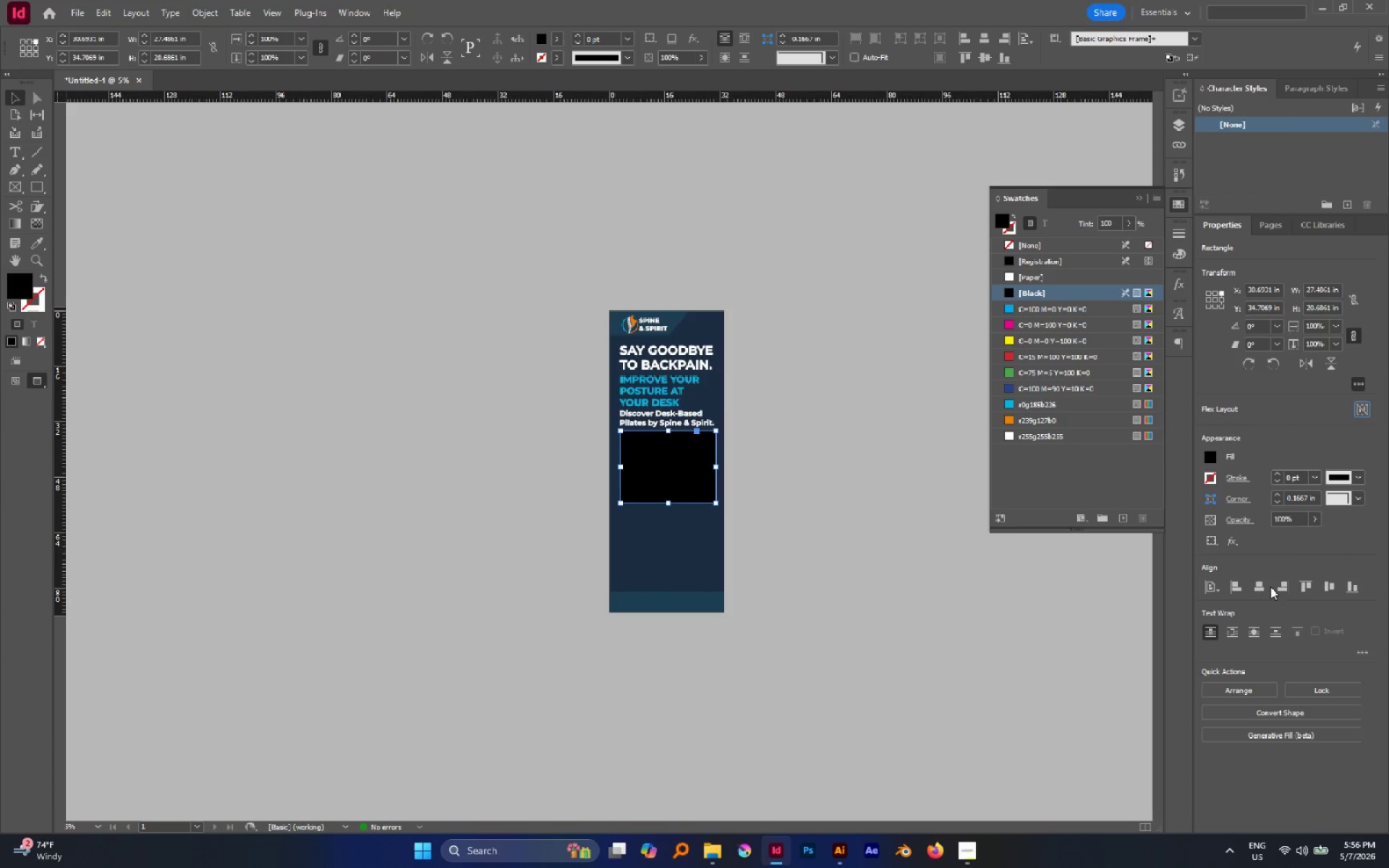 
left_click([1259, 584])
 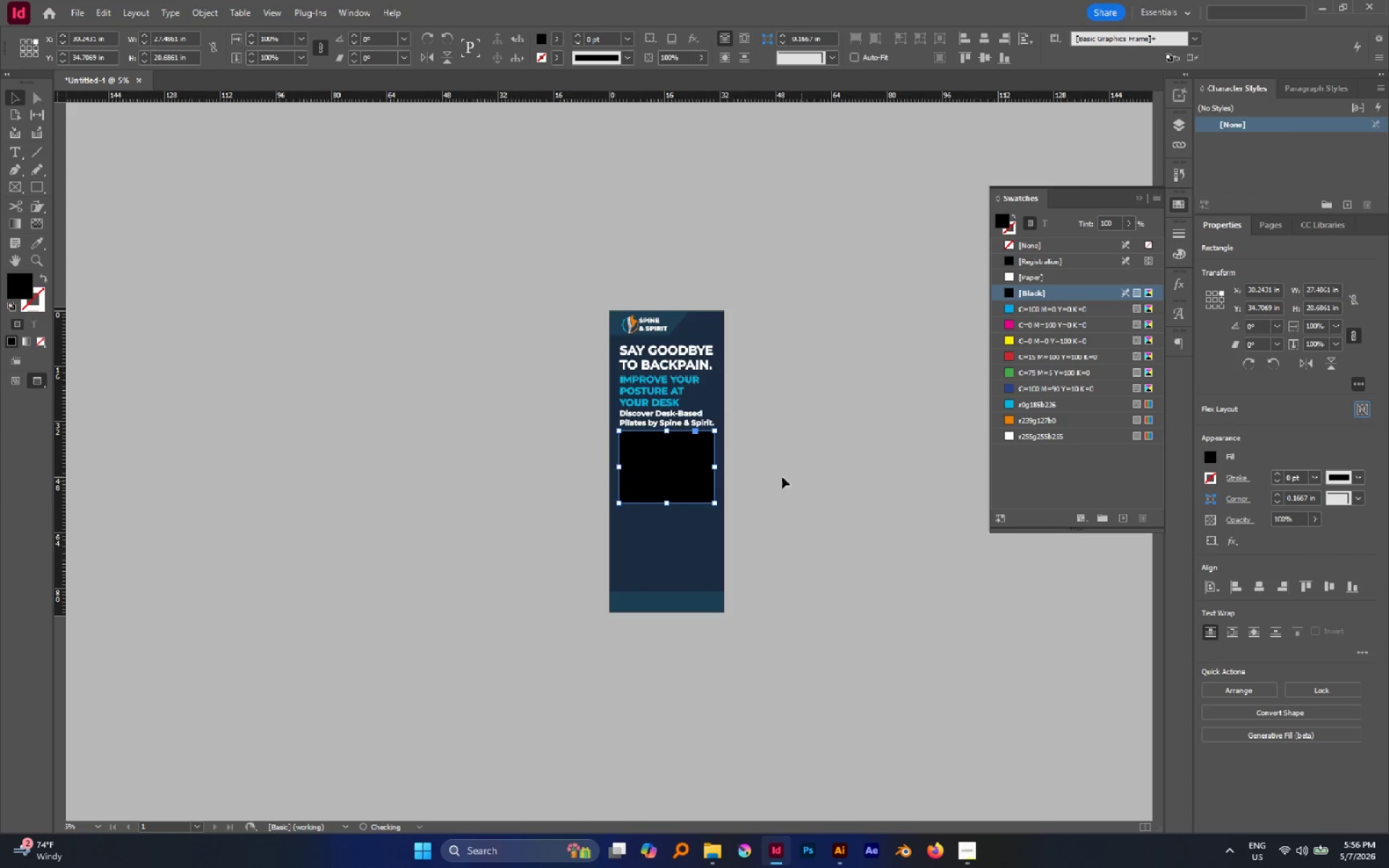 
hold_key(key=AltLeft, duration=0.48)
 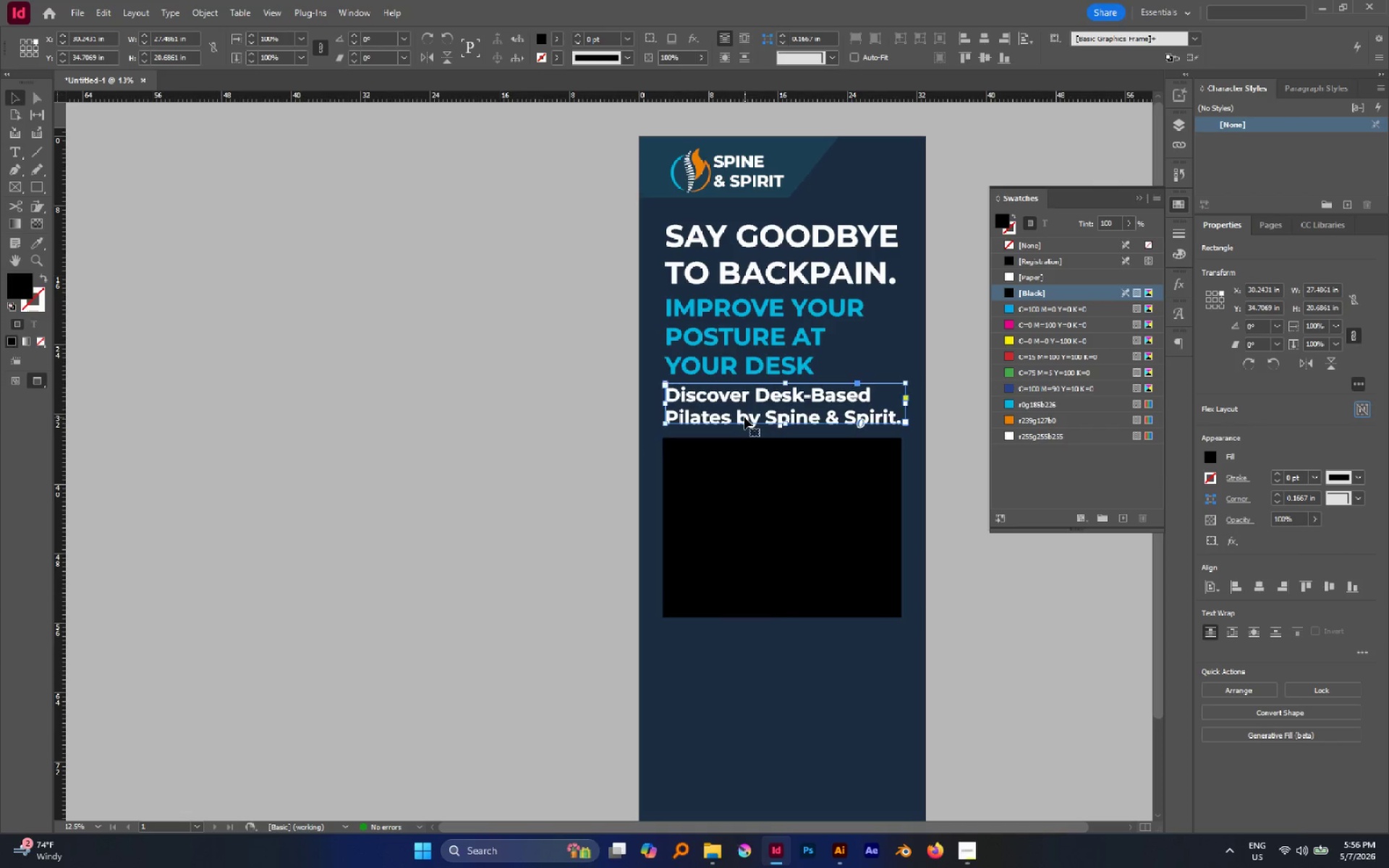 
left_click([744, 417])
 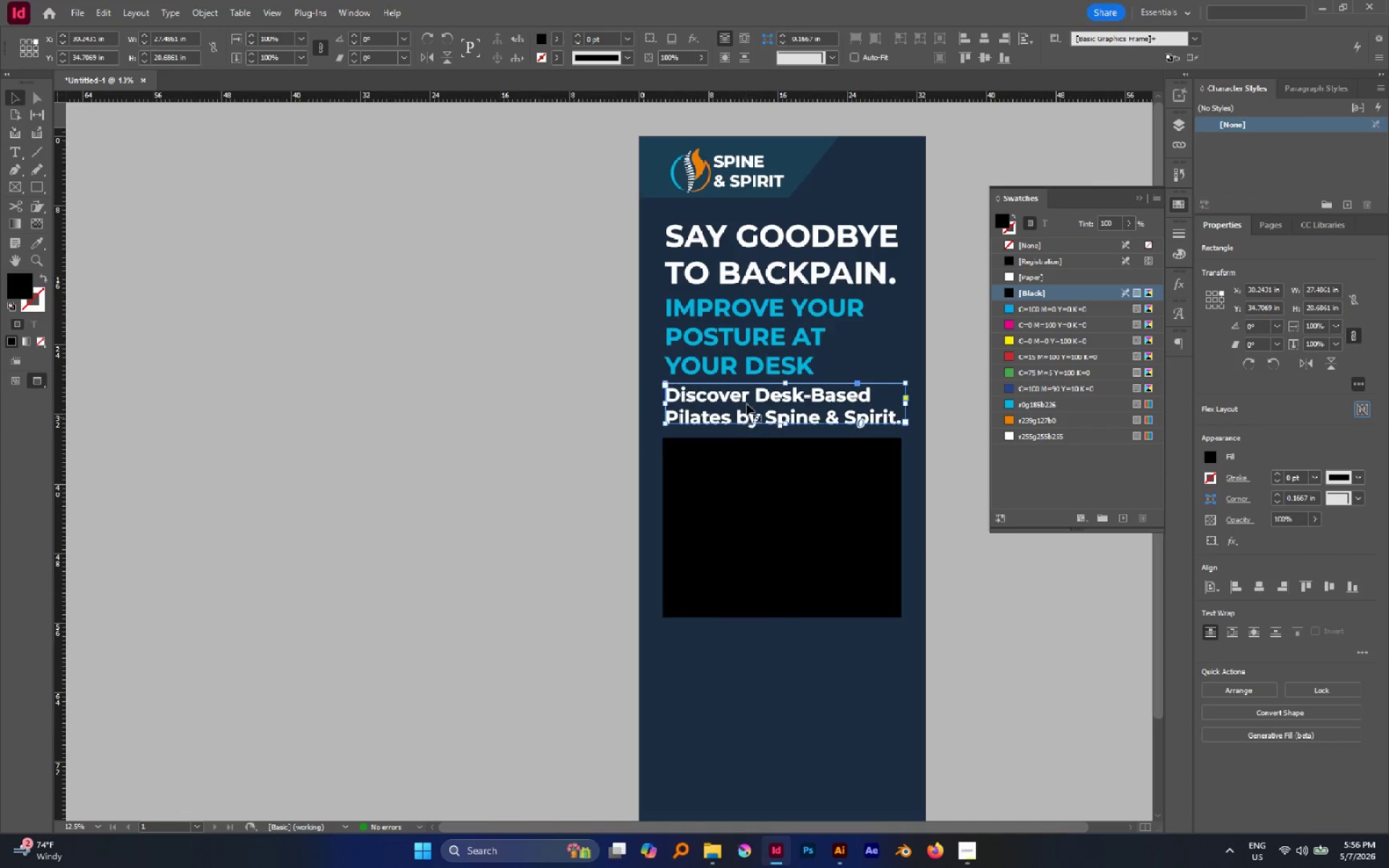 
scroll: coordinate [626, 422], scroll_direction: up, amount: 1.0
 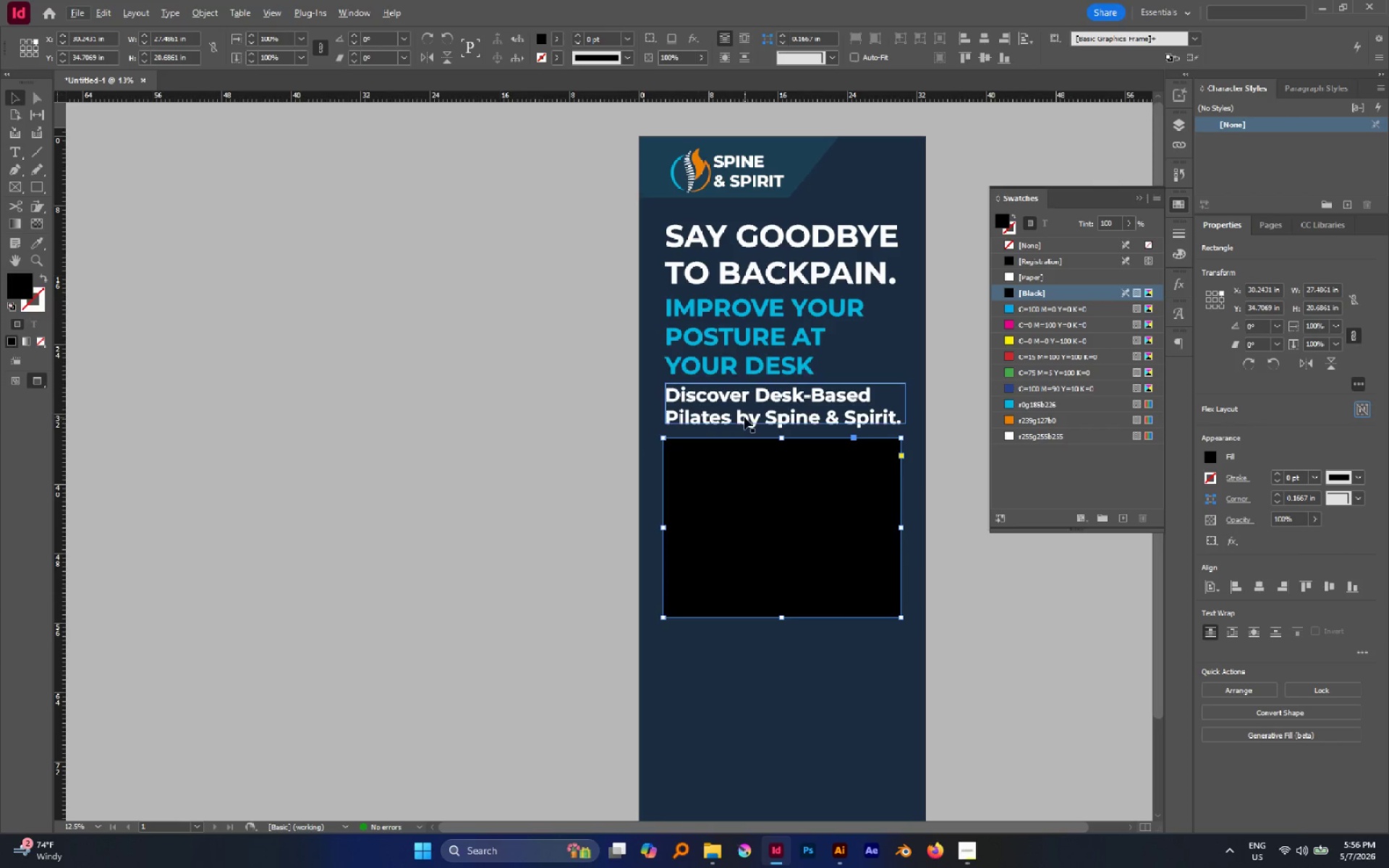 
hold_key(key=ShiftLeft, duration=0.77)
 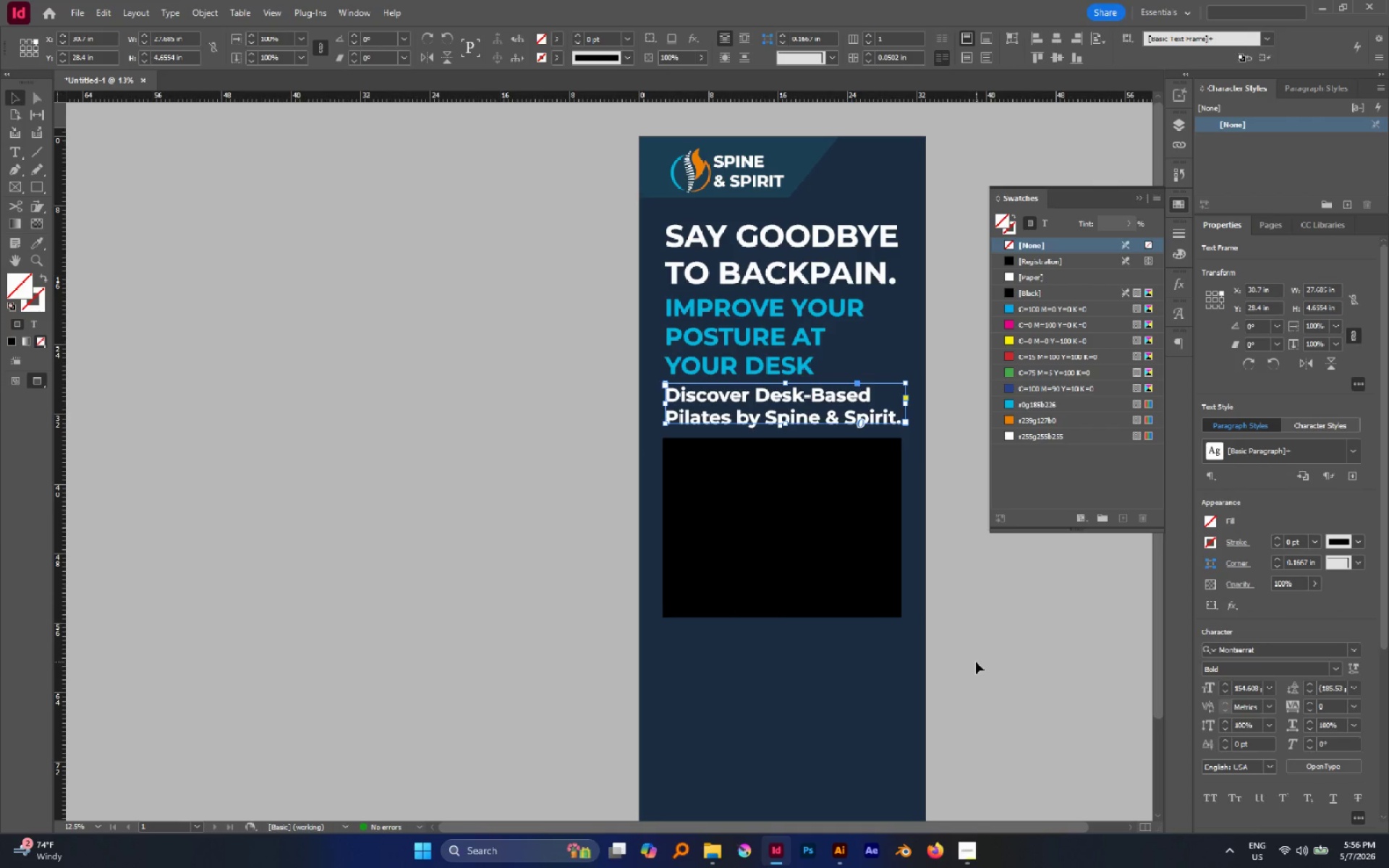 
left_click([976, 662])
 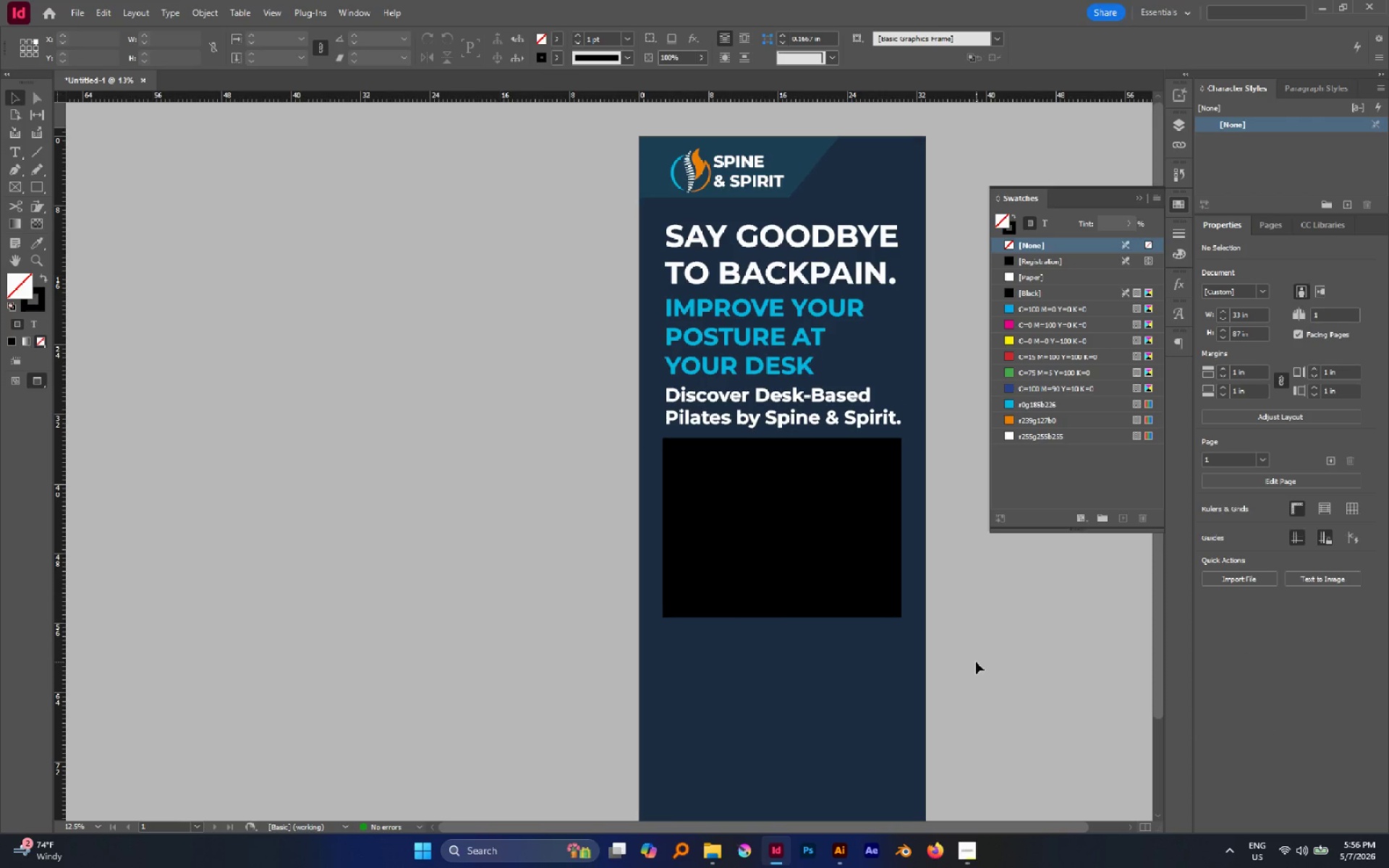 
key(W)
 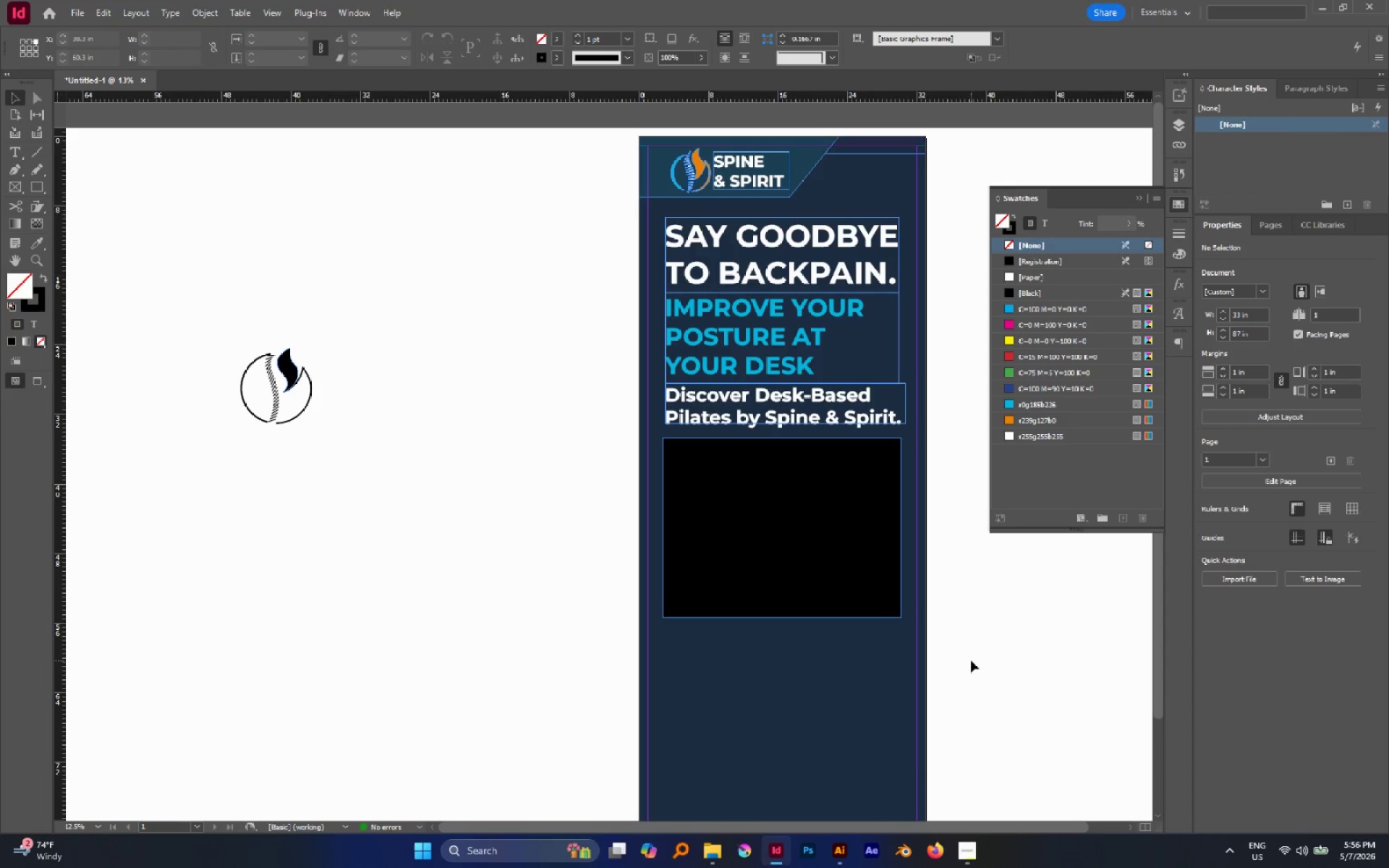 
wait(56.5)
 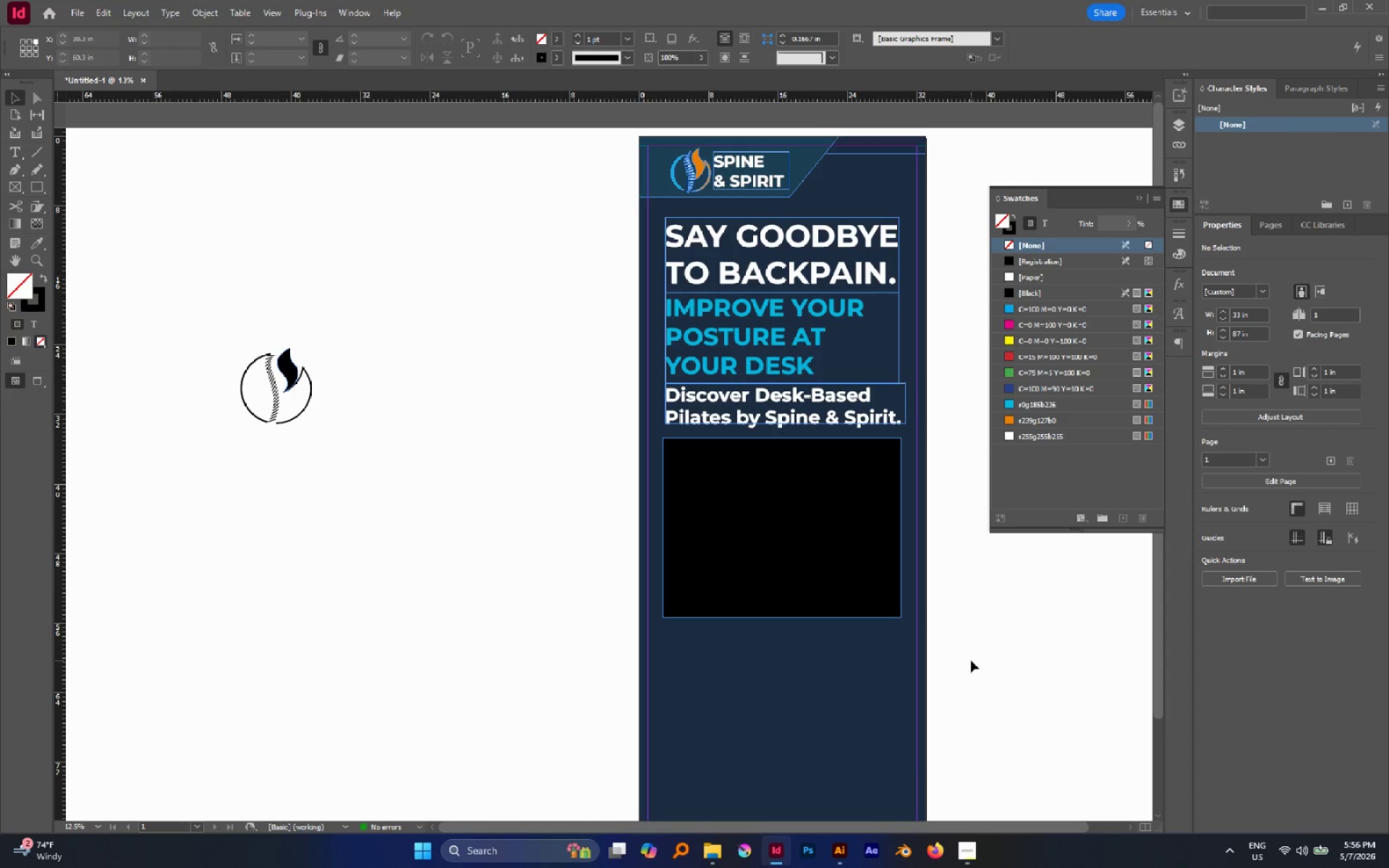 
left_click([427, 847])
 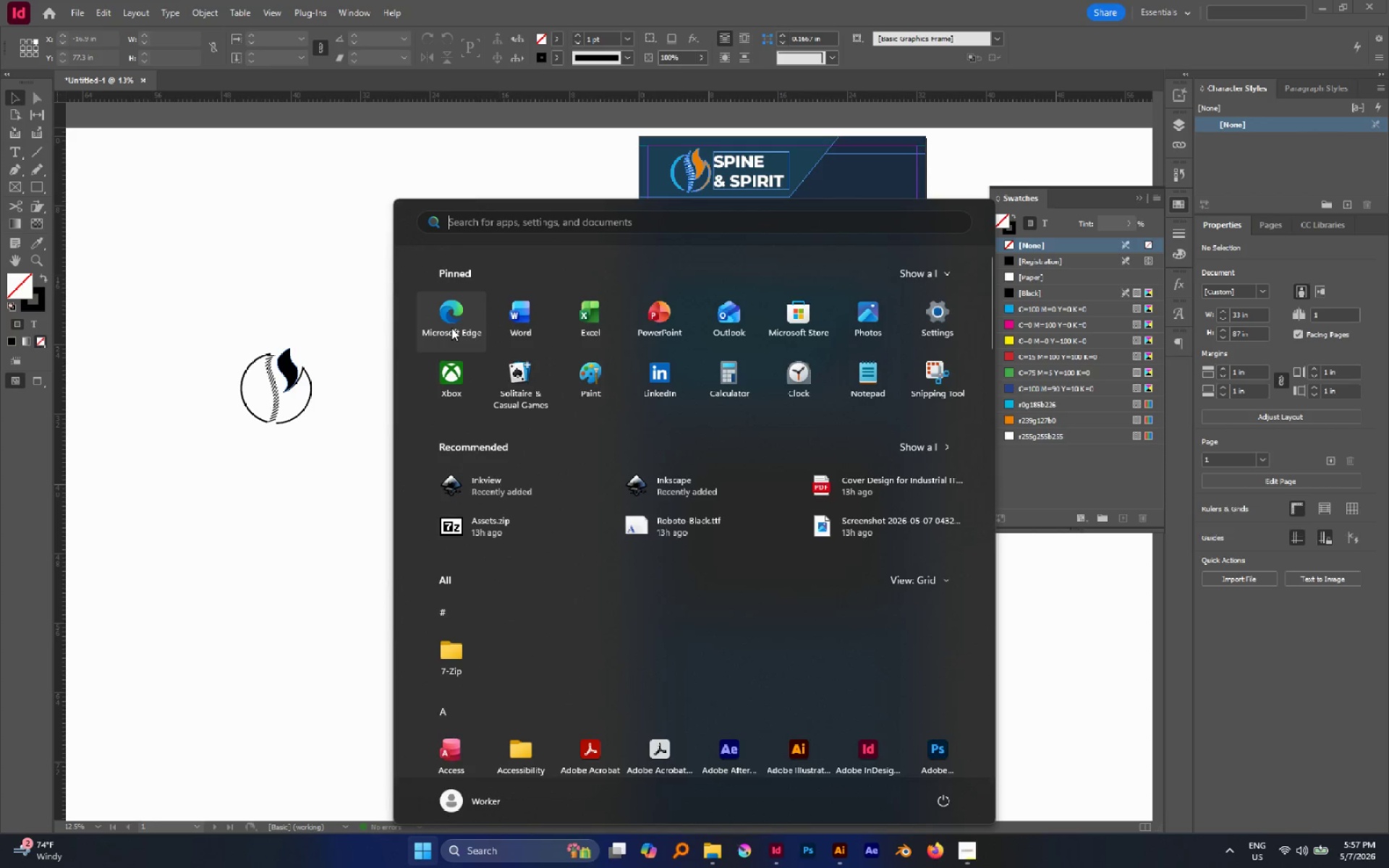 
left_click([451, 328])
 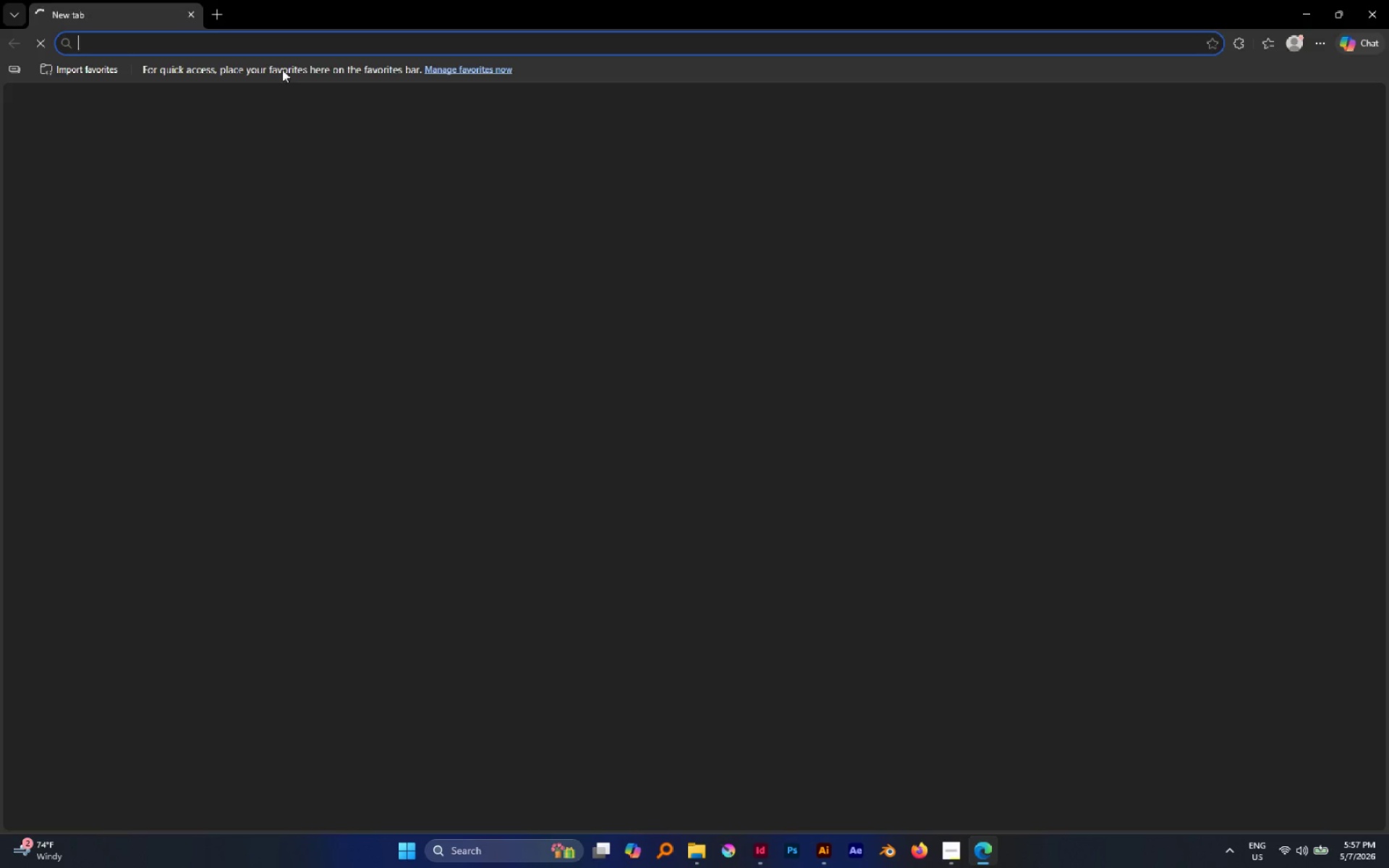 
type(pexels.com)
 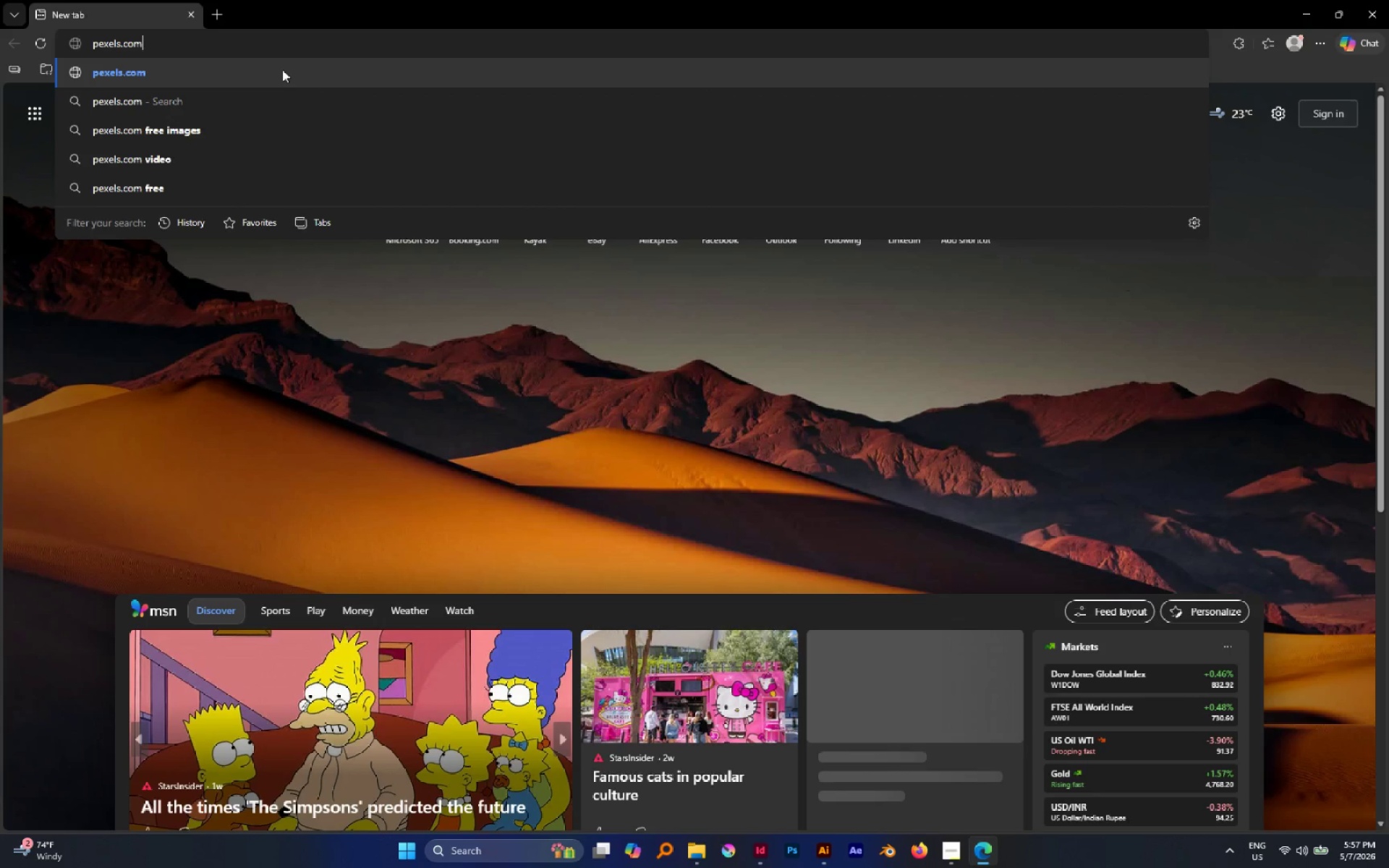 
key(Enter)
 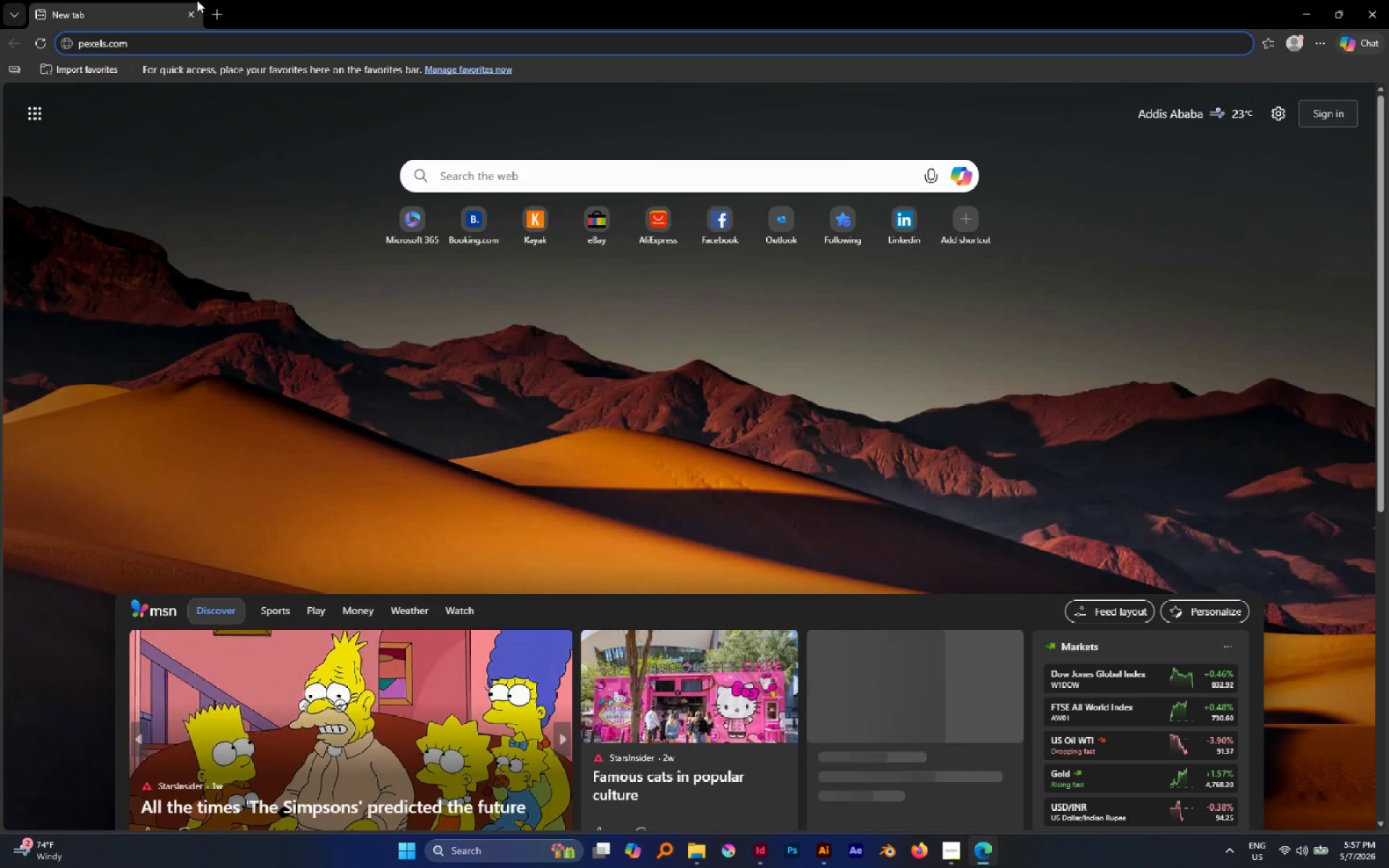 
left_click([208, 50])
 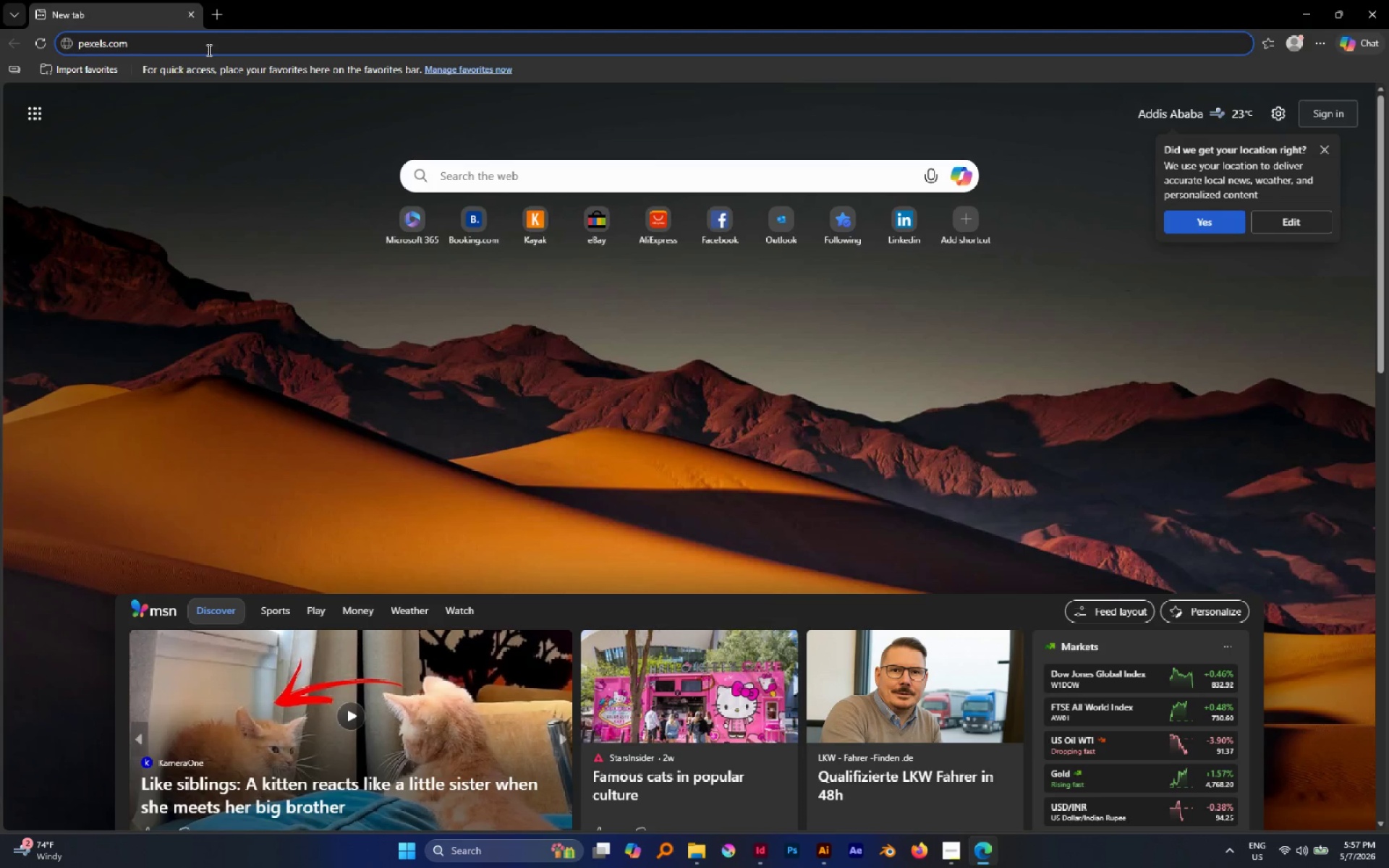 
key(Enter)
 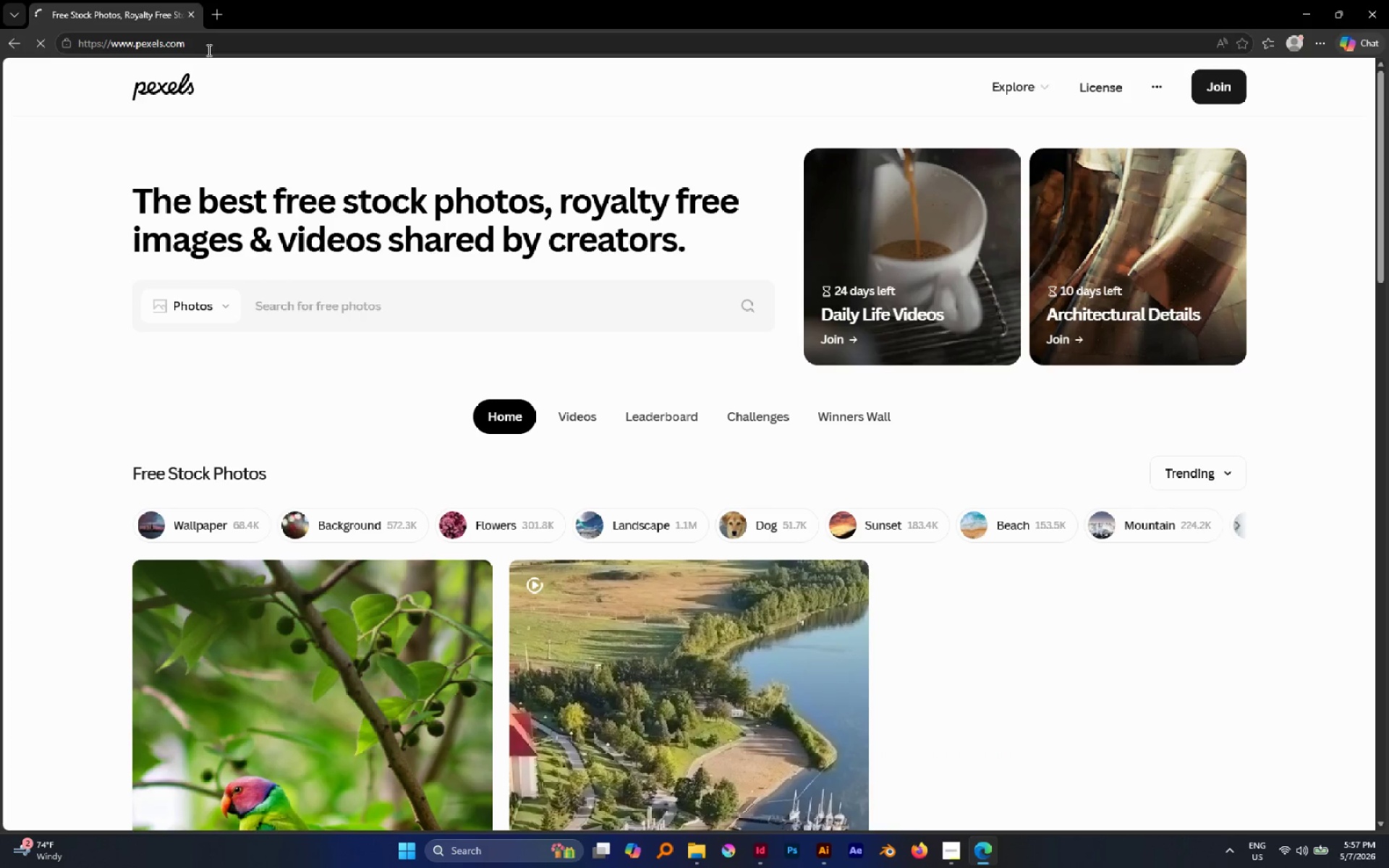 
wait(14.5)
 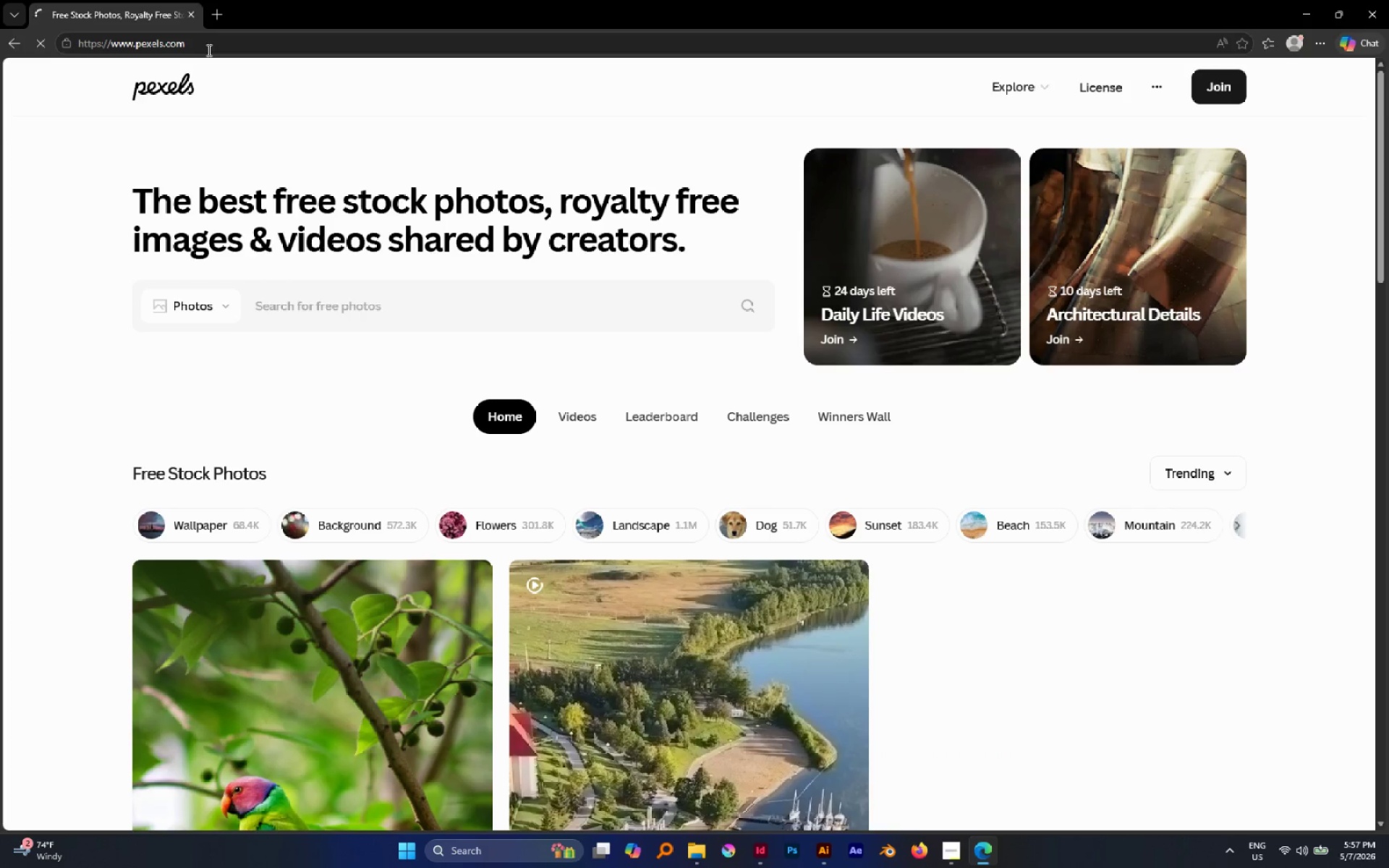 
type(seated spinal s)
key(Backspace)
type(ei)
key(Backspace)
key(Backspace)
type(swist at office)
 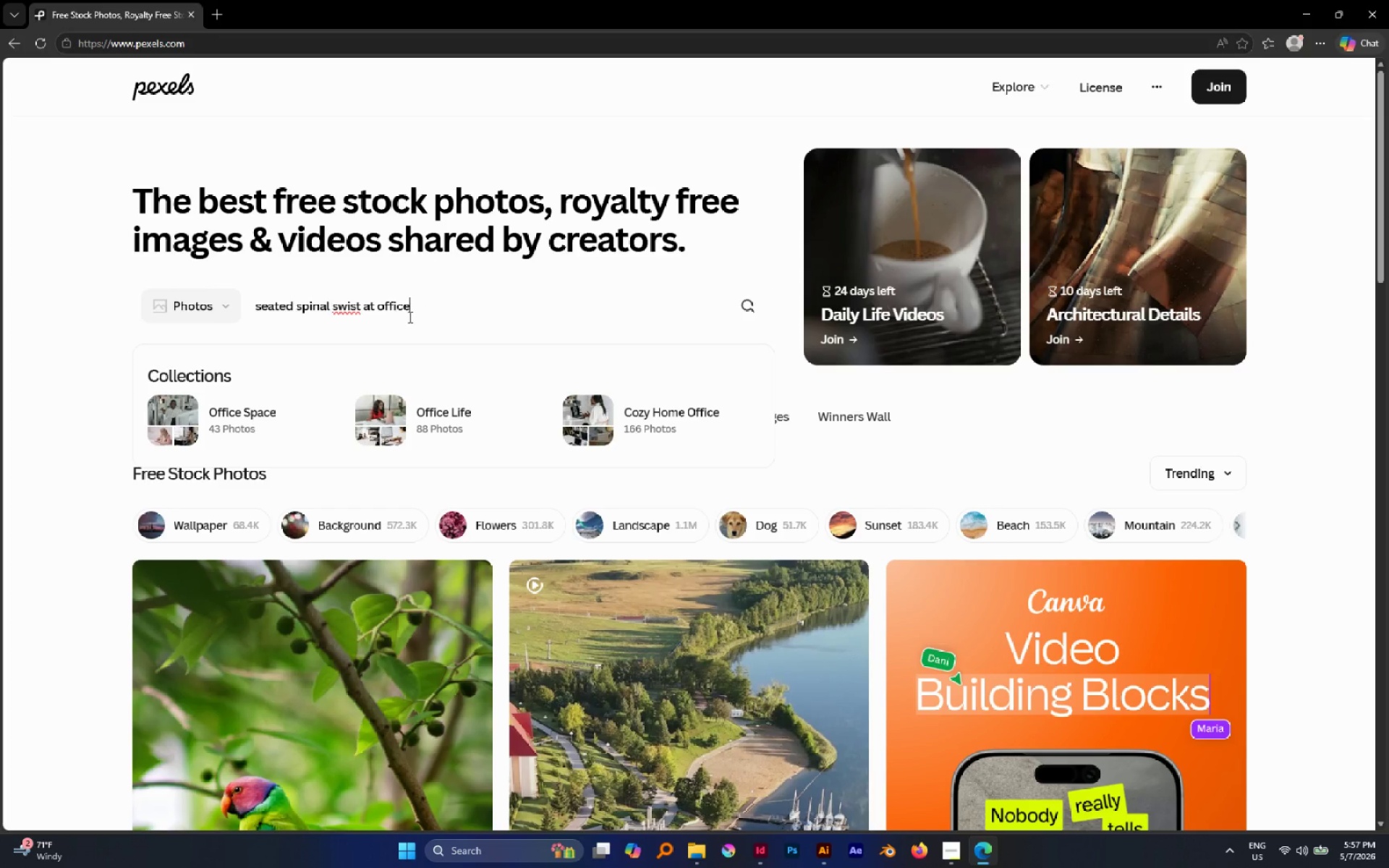 
left_click([336, 303])
 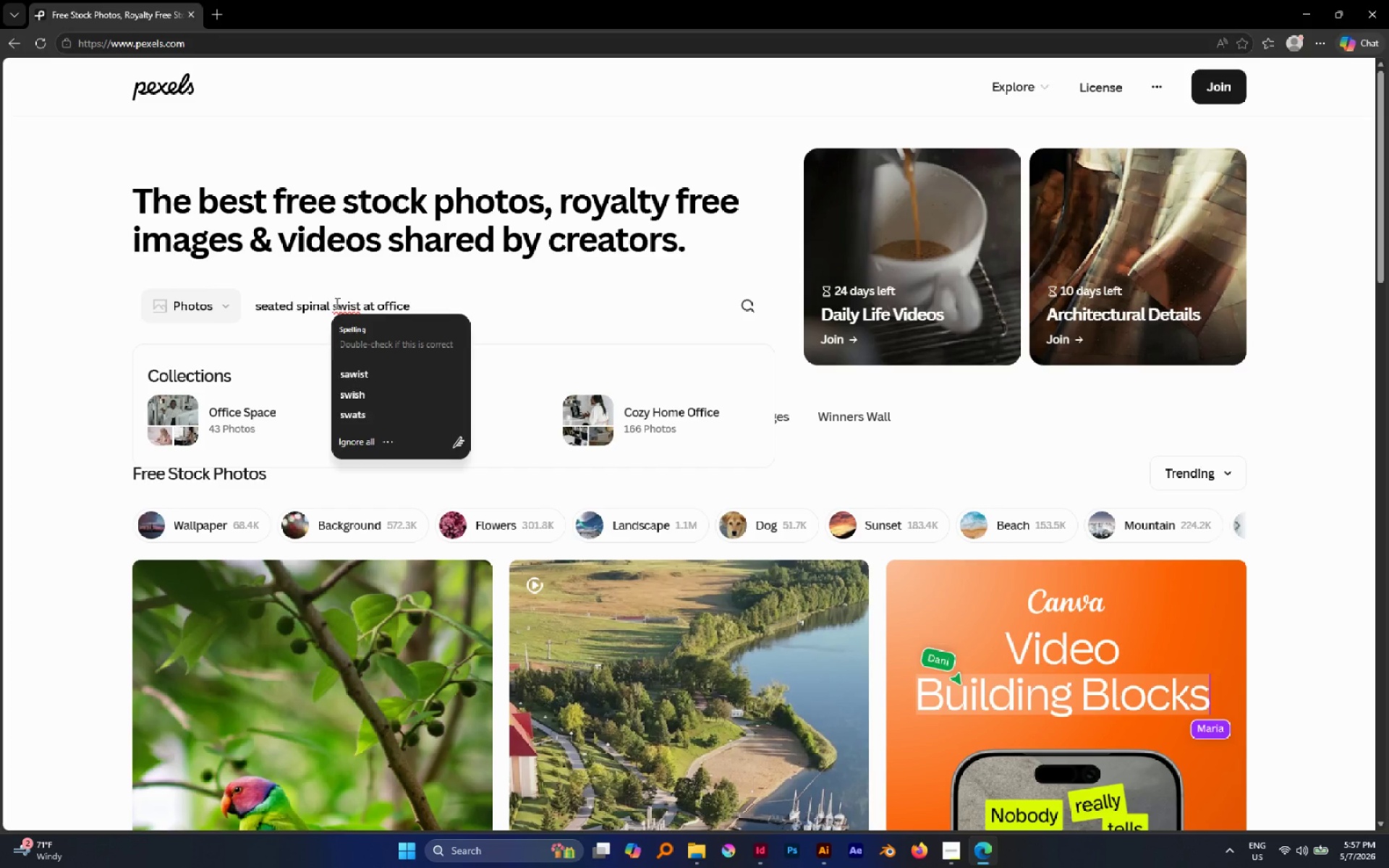 
key(Backspace)
 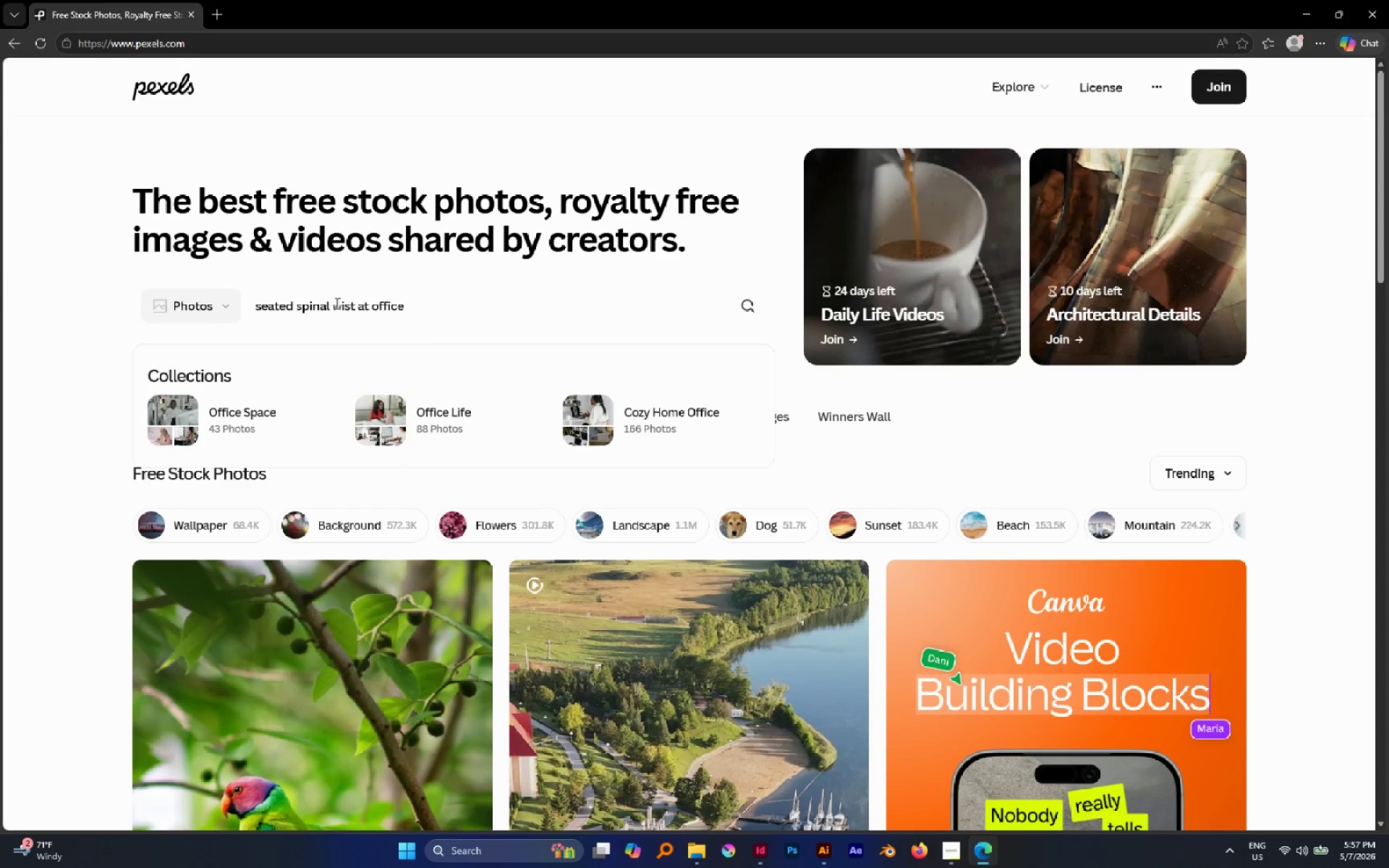 
key(T)
 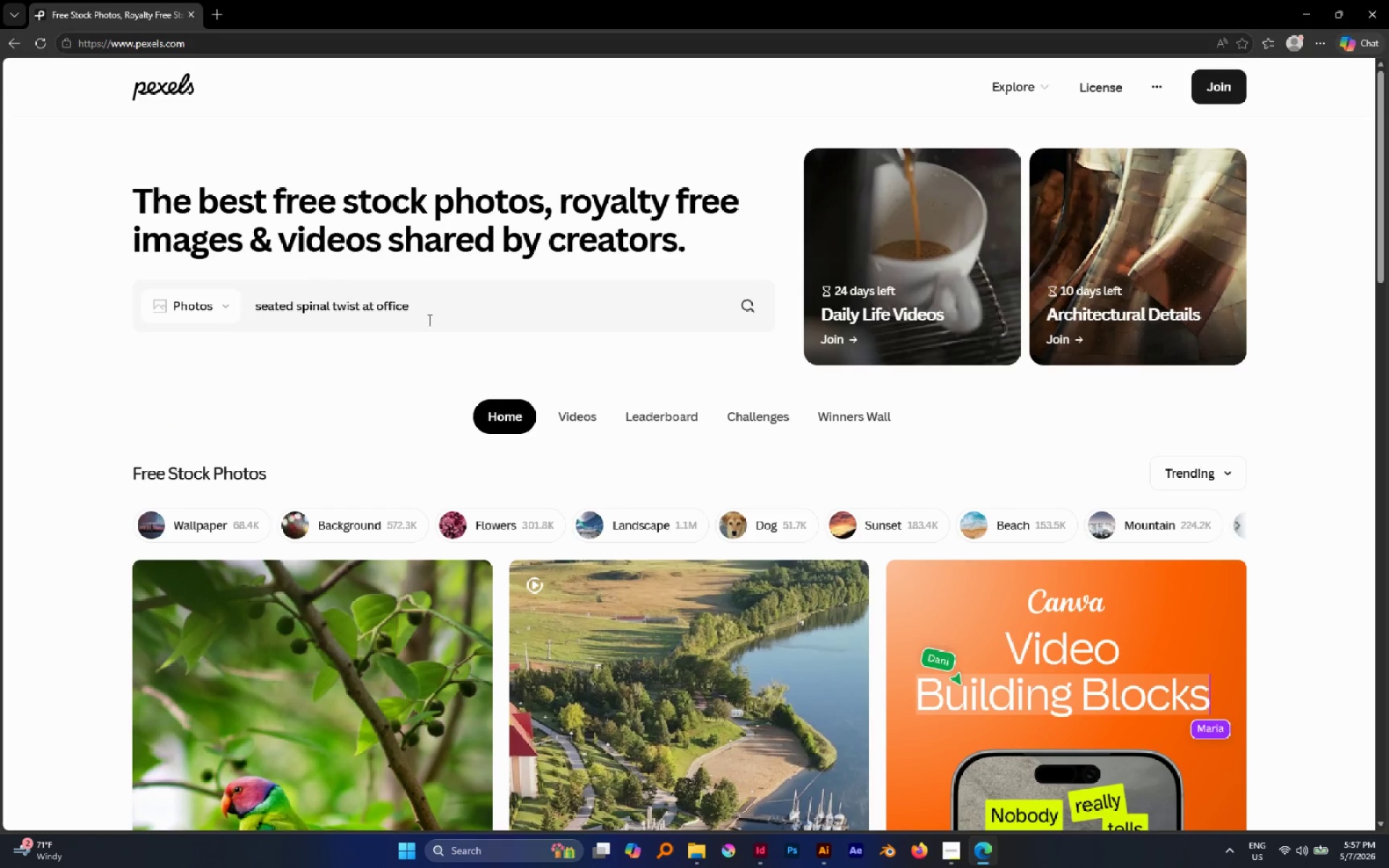 
left_click([435, 306])
 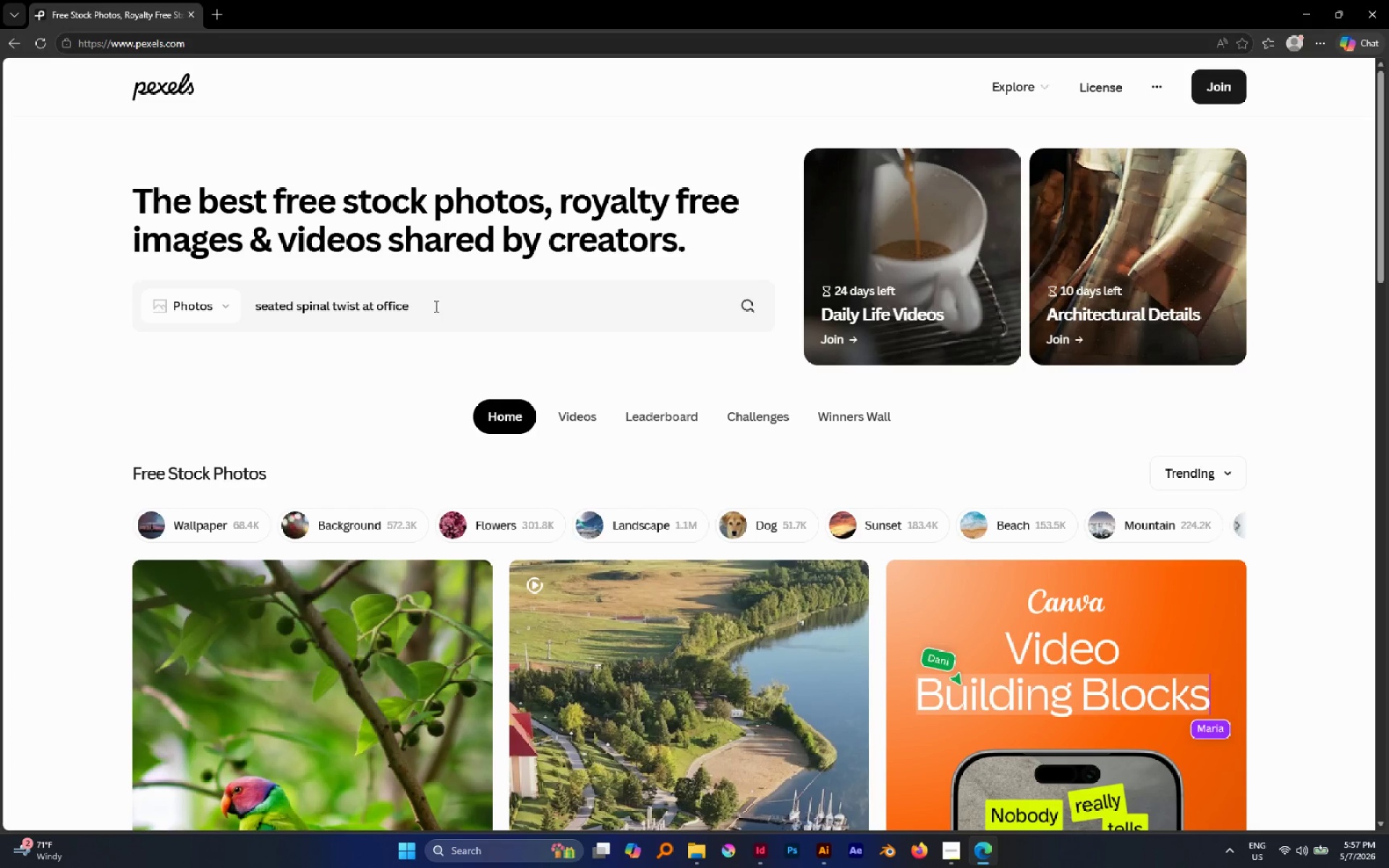 
key(Enter)
 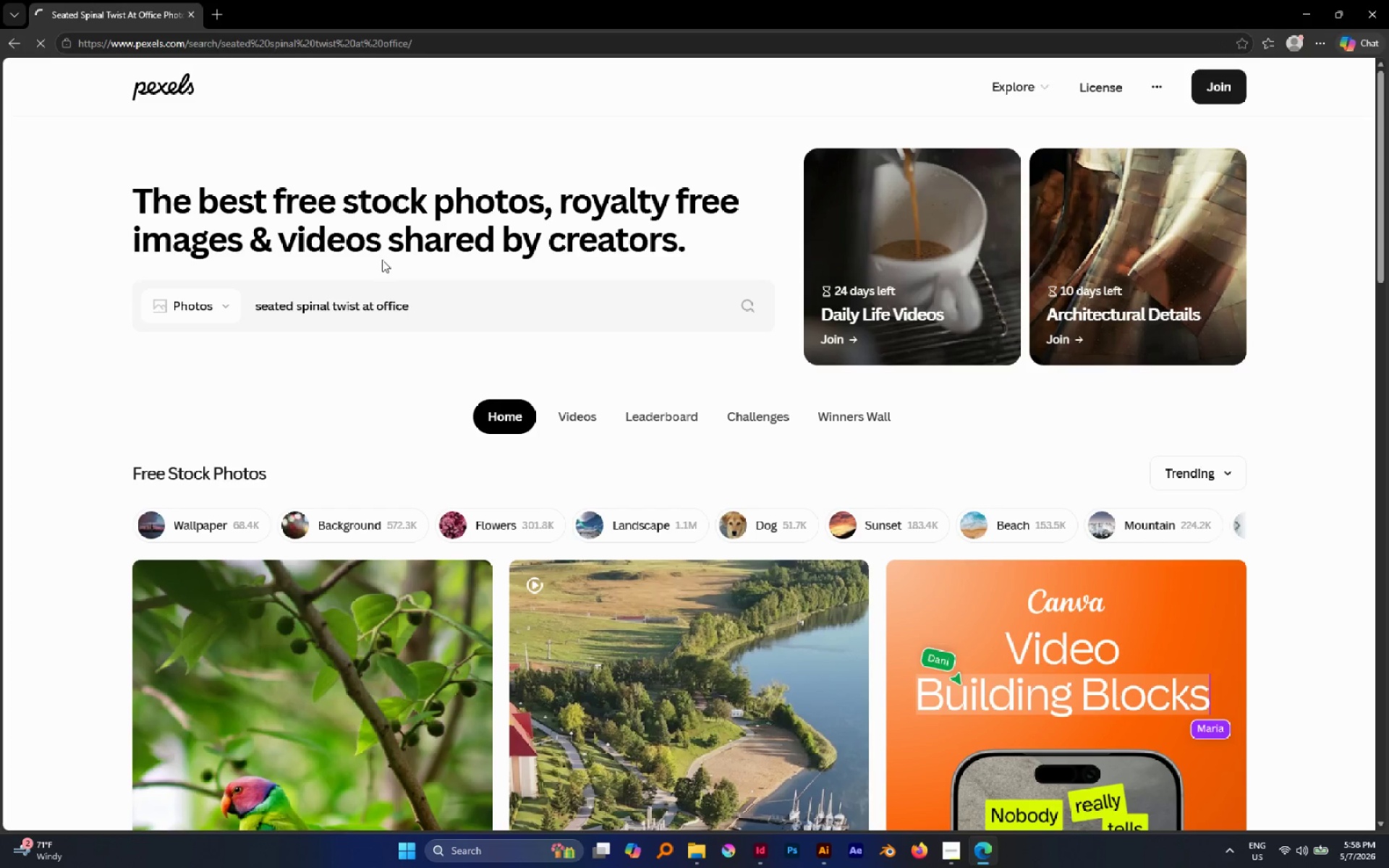 
wait(18.5)
 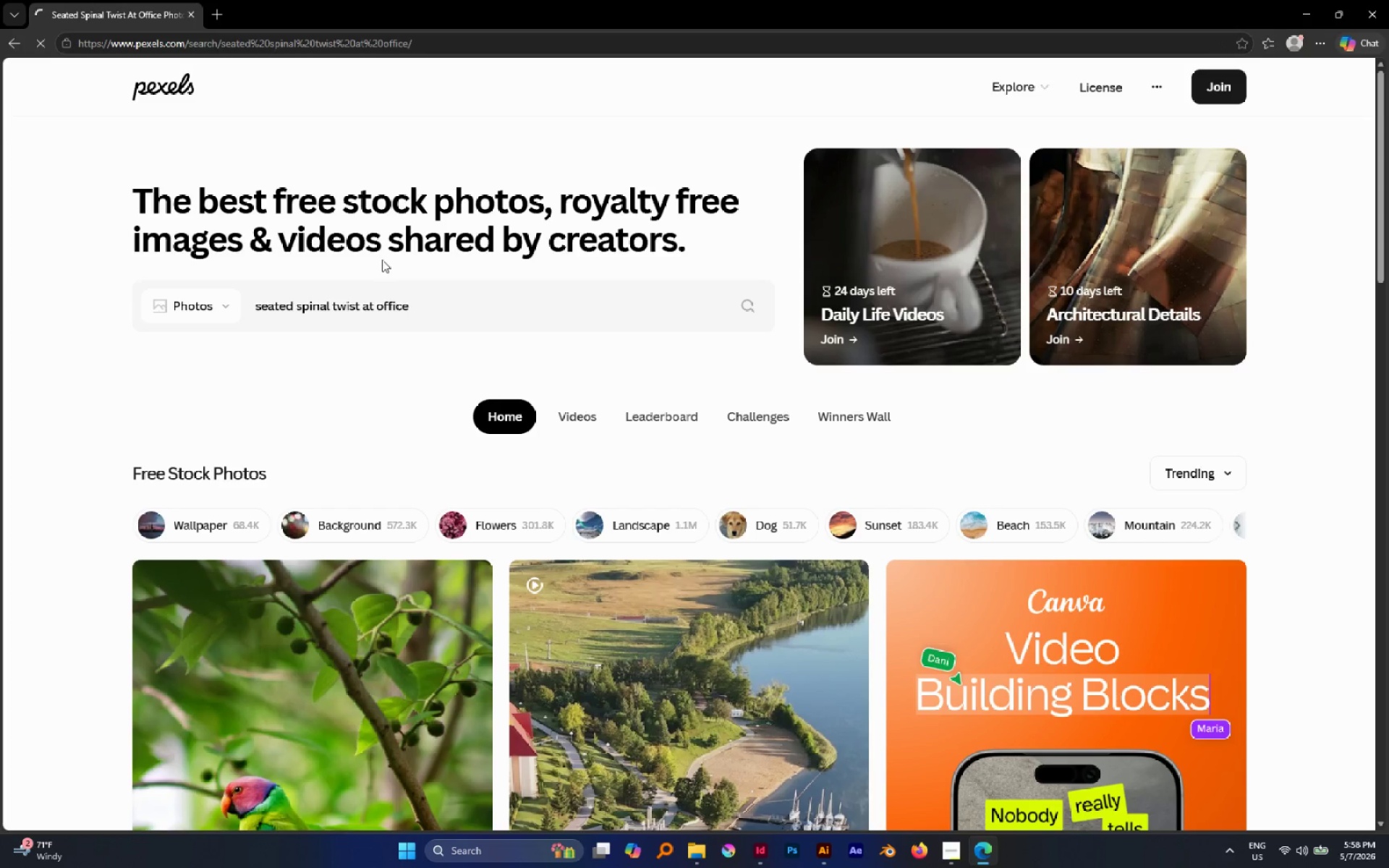 
left_click([755, 838])
 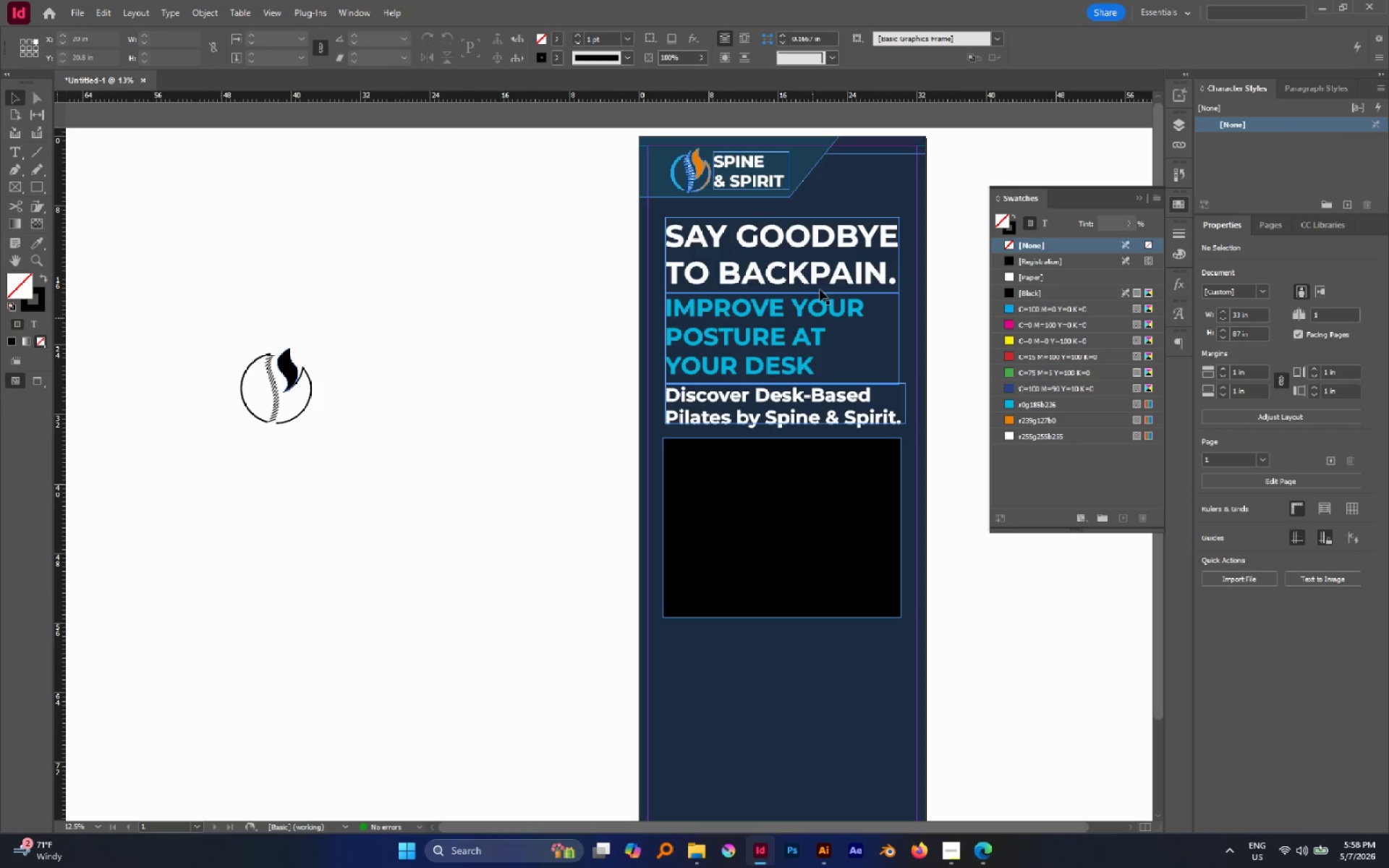 
scroll: coordinate [817, 266], scroll_direction: down, amount: 1.0
 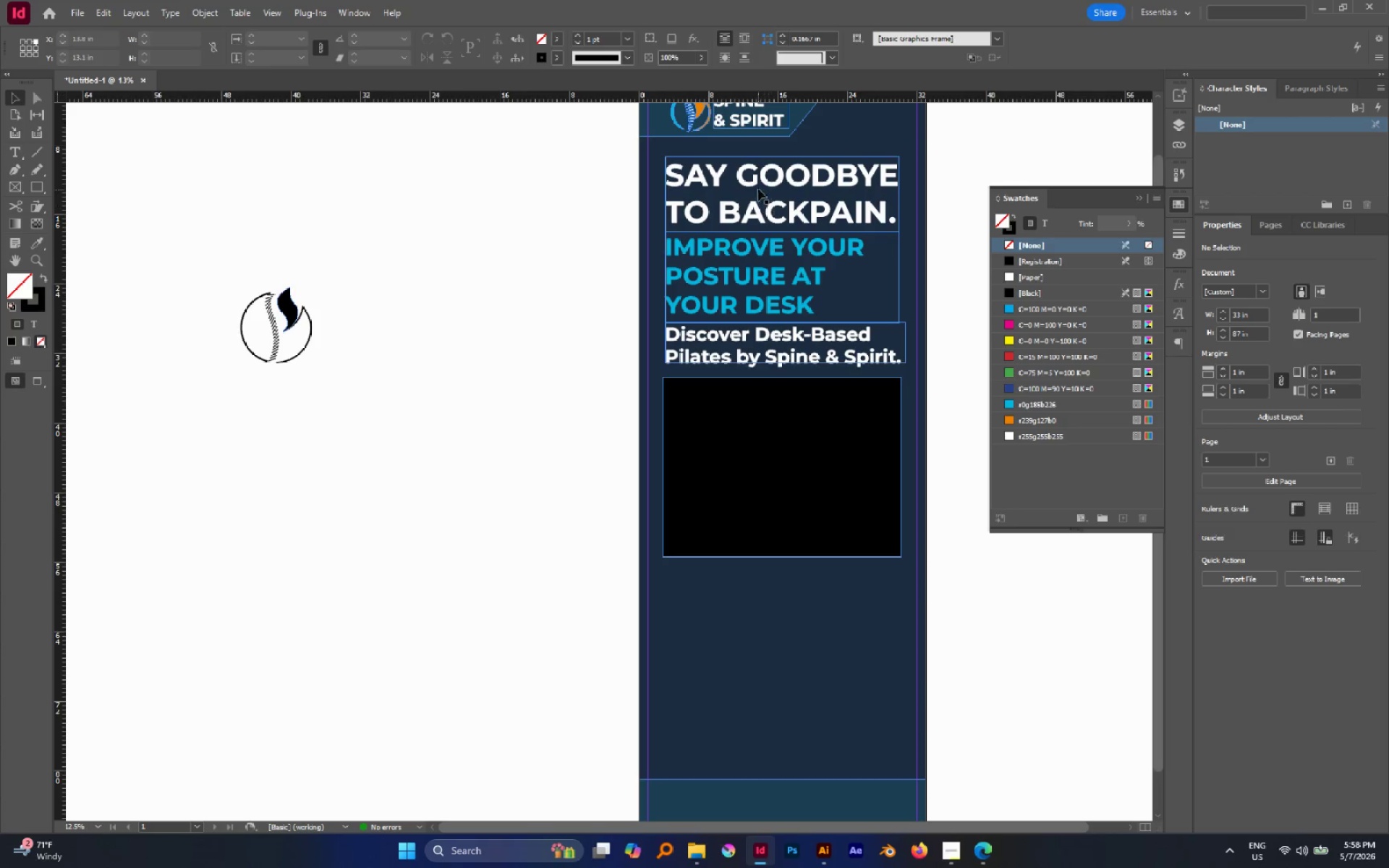 
scroll: coordinate [763, 186], scroll_direction: up, amount: 2.0
 